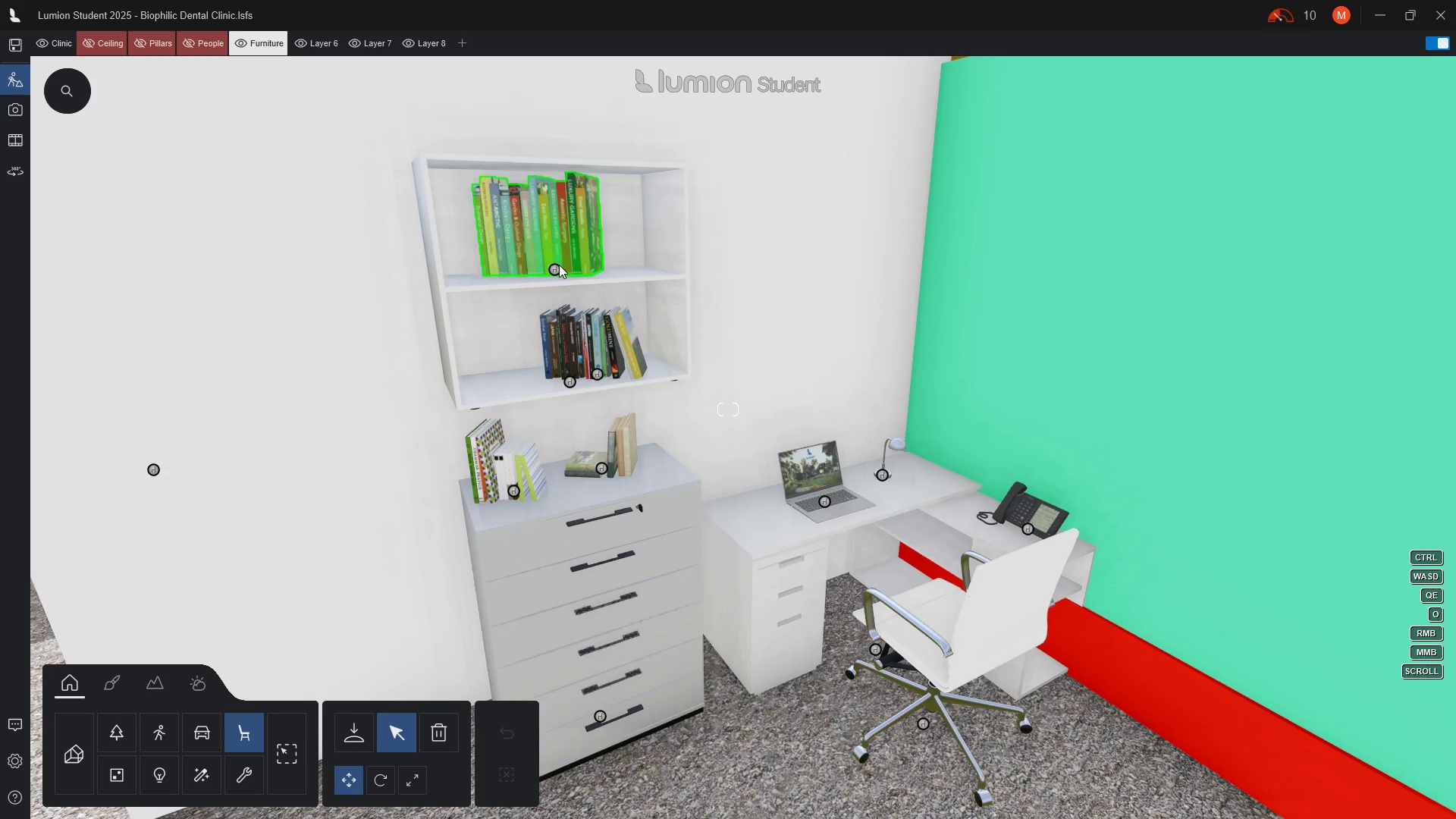 
left_click([554, 271])
 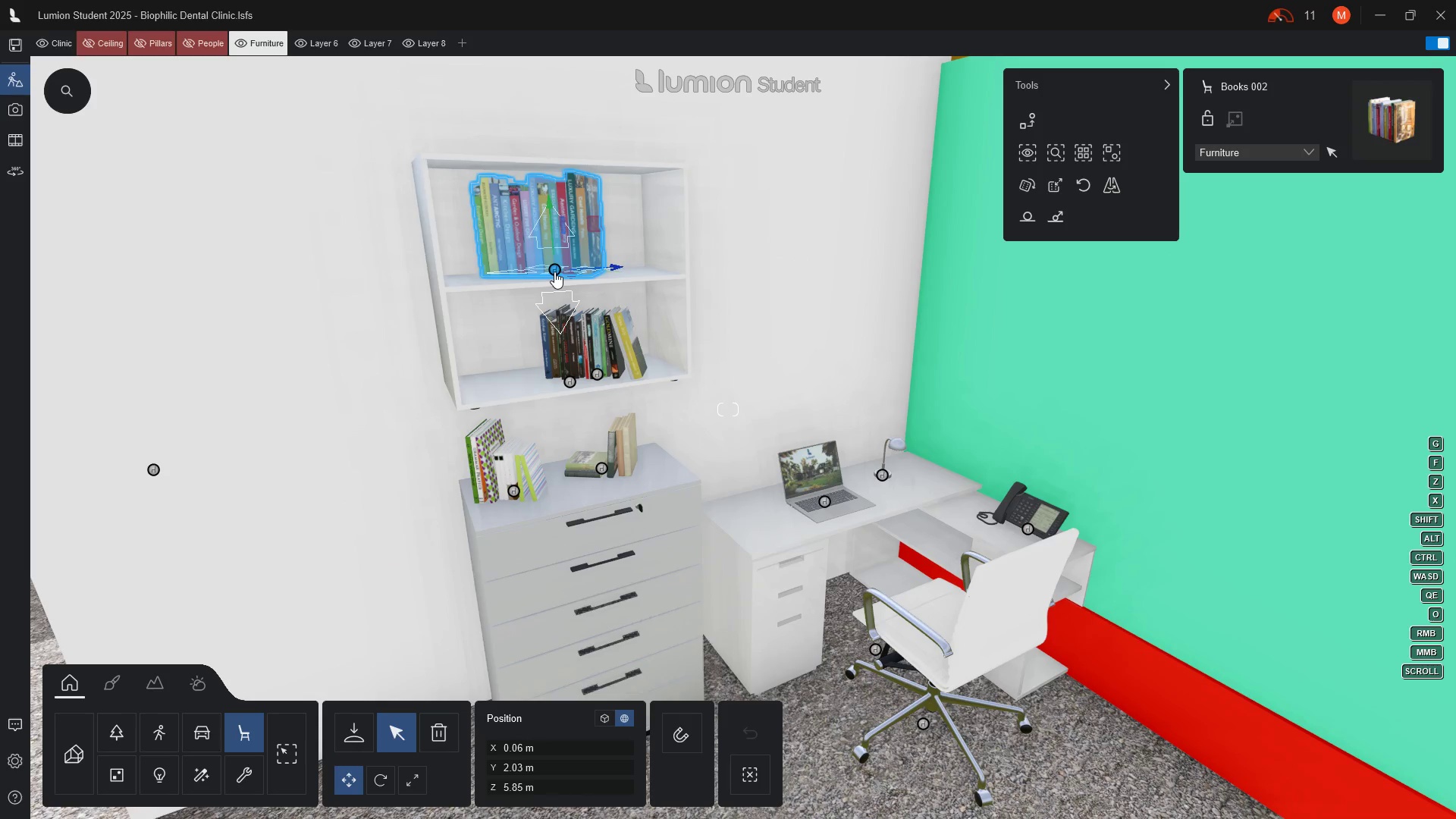 
hold_key(key=ControlLeft, duration=5.67)
left_click([600, 372])
 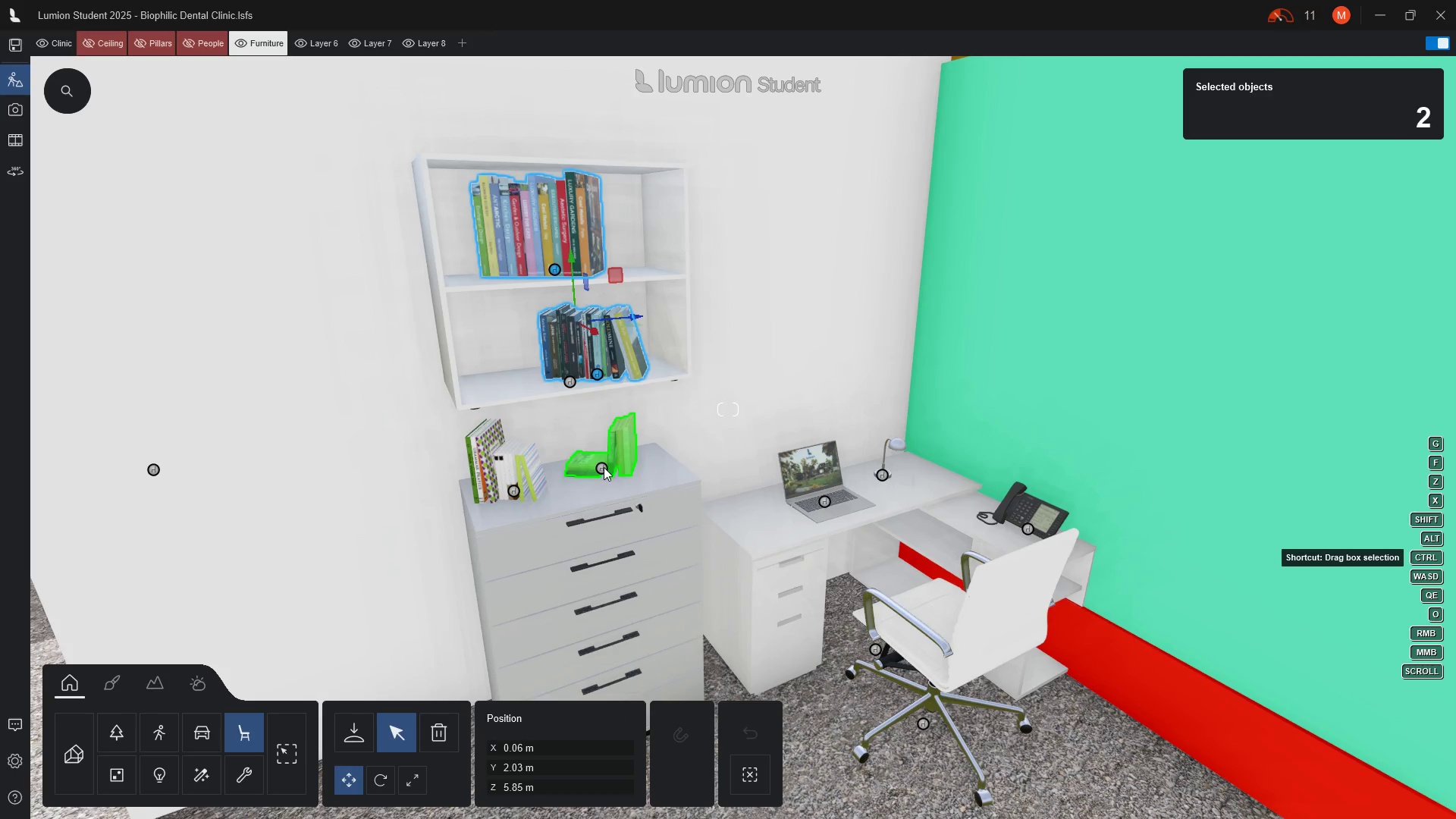 
left_click([602, 467])
 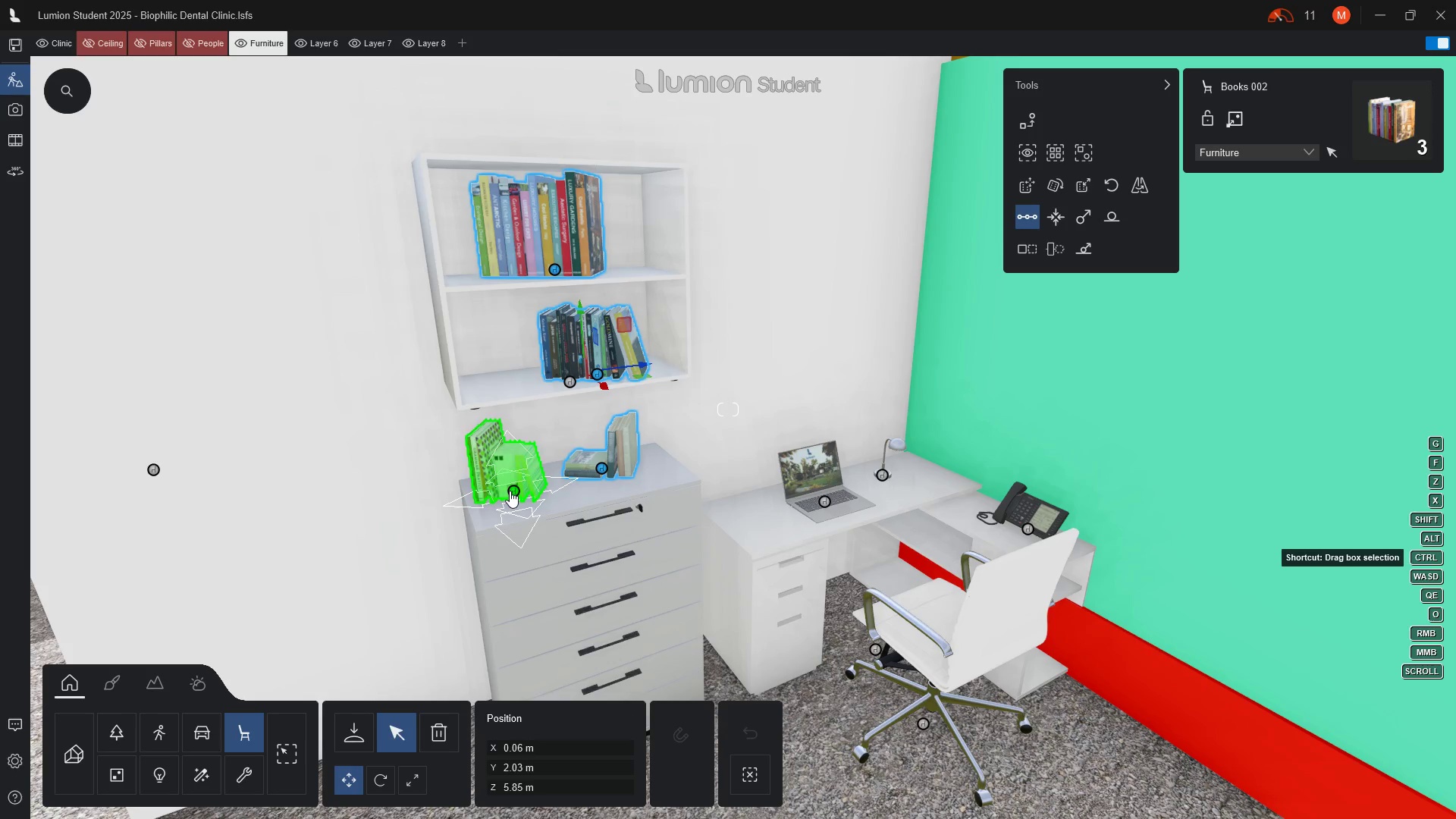 
left_click([510, 491])
 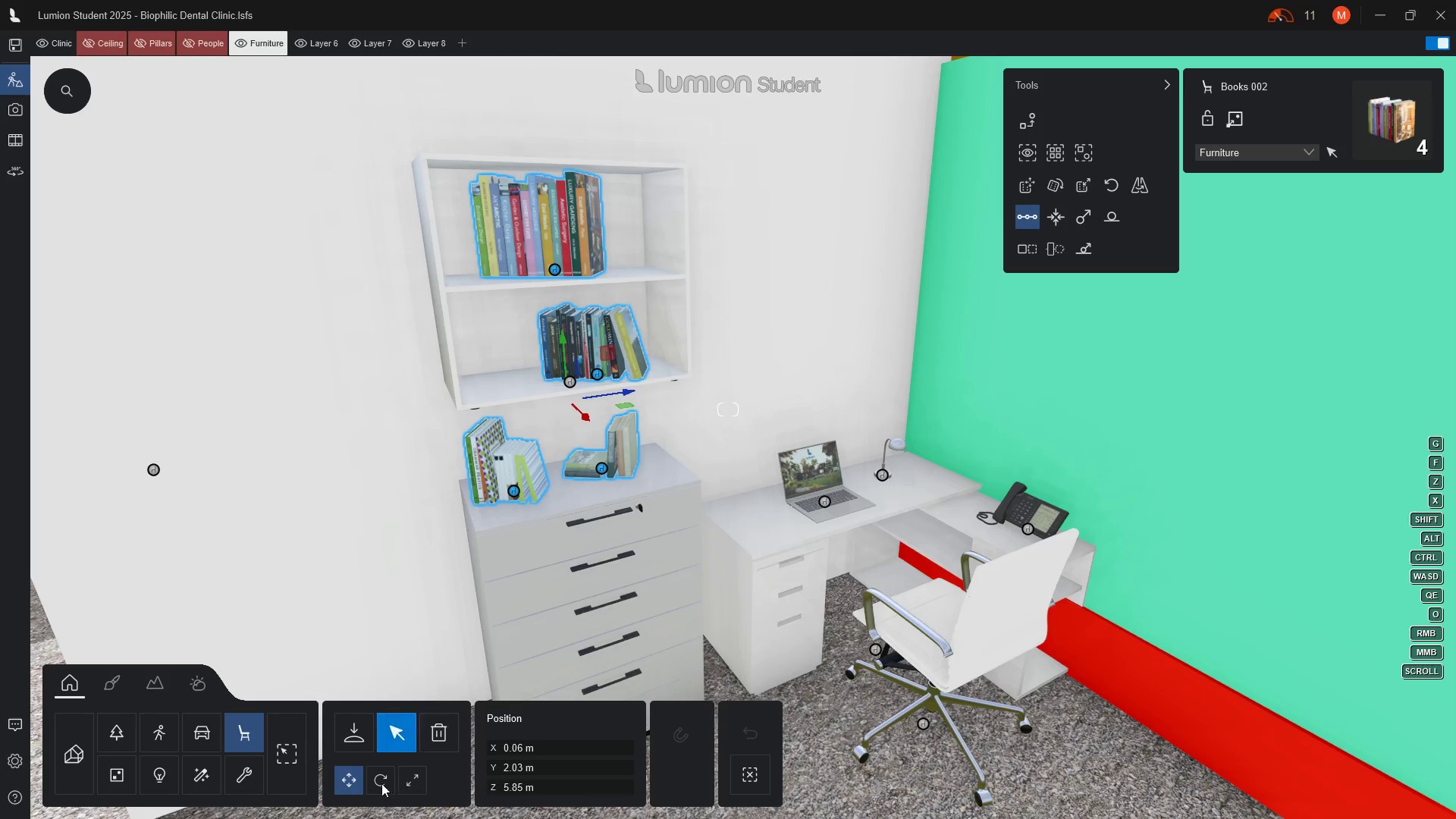 
left_click_drag(start_coordinate=[383, 783], to_coordinate=[387, 783])
 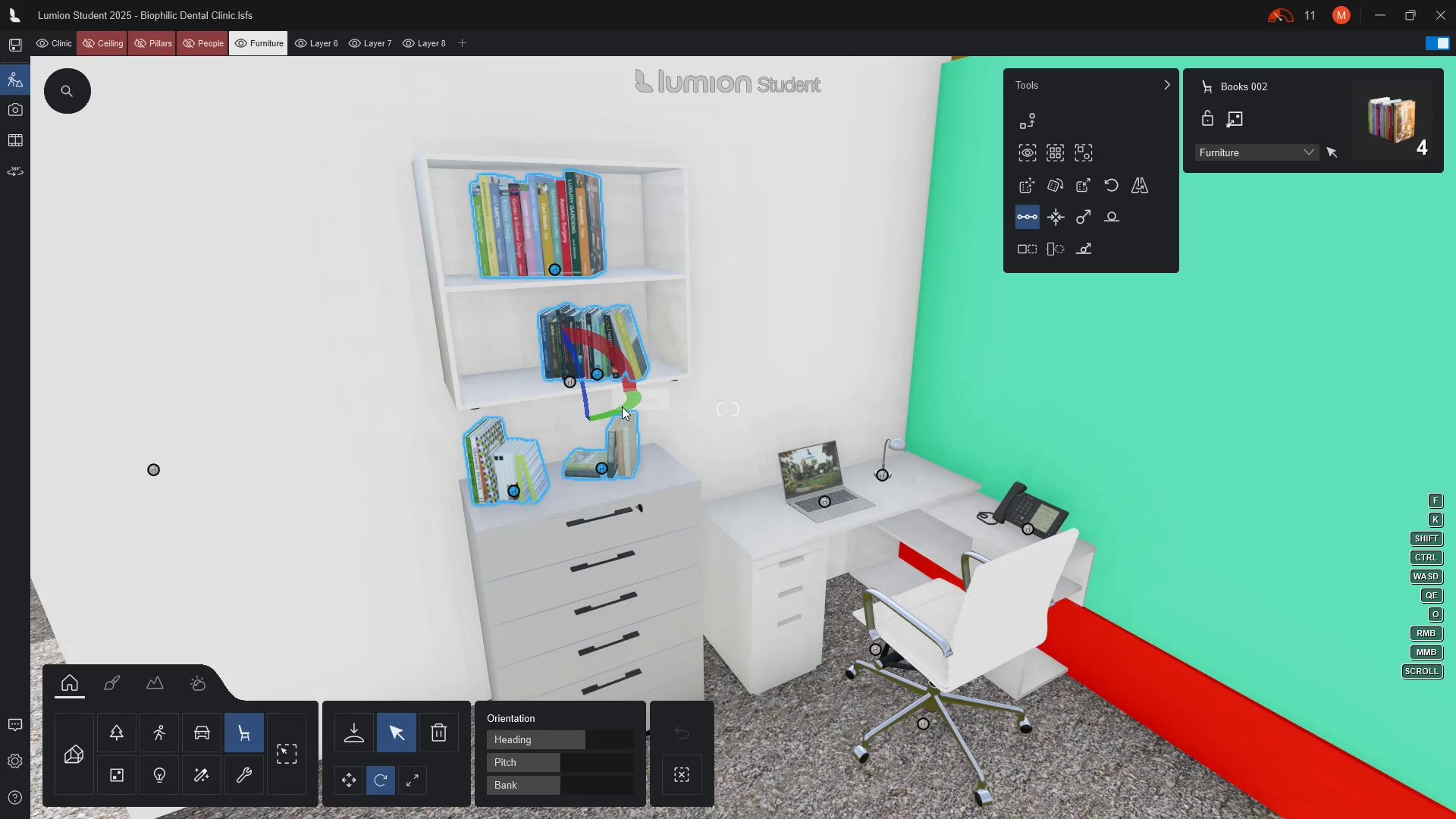 
left_click_drag(start_coordinate=[623, 406], to_coordinate=[635, 397])
 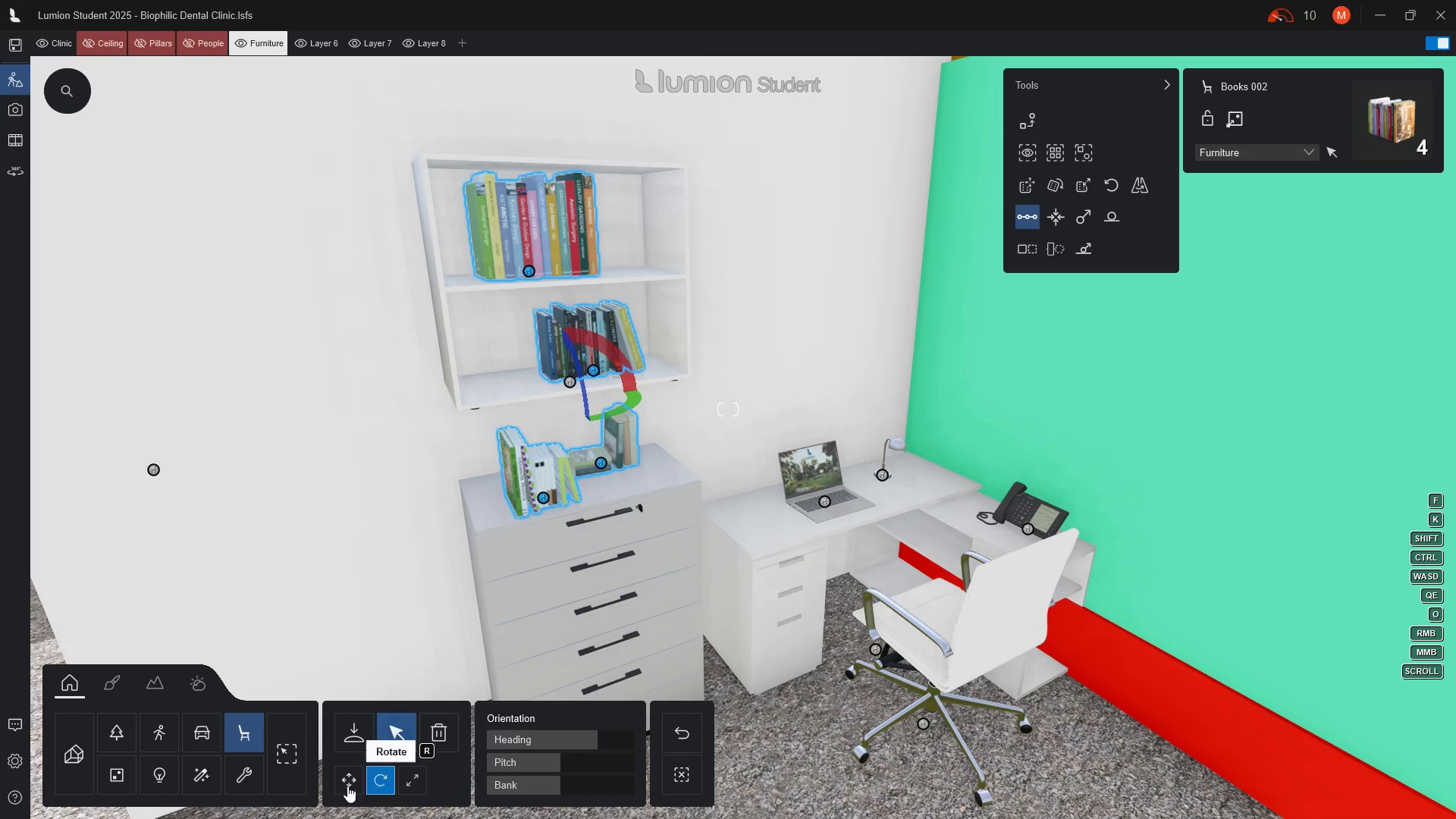 
key(Escape)
 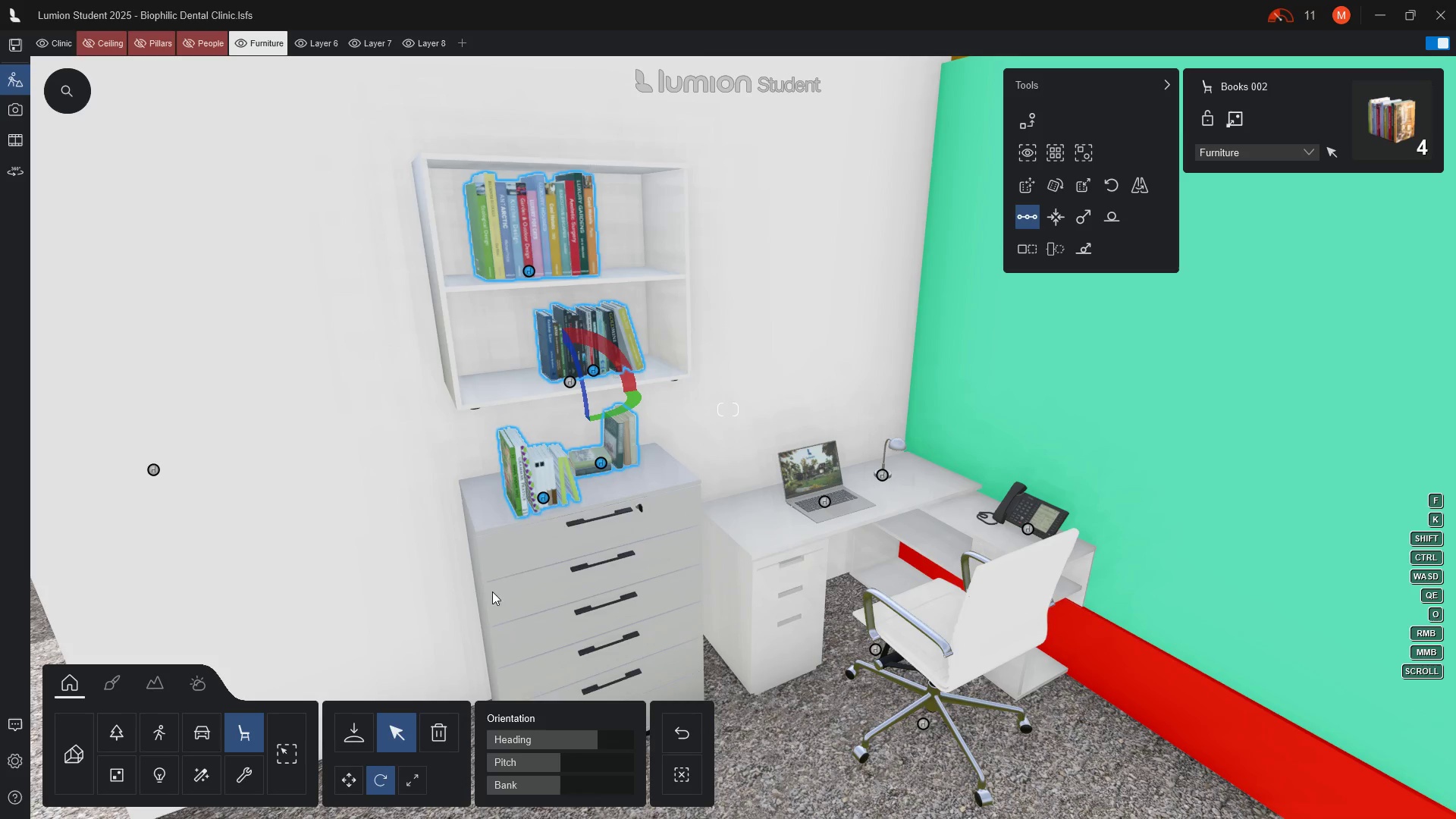 
key(Escape)
 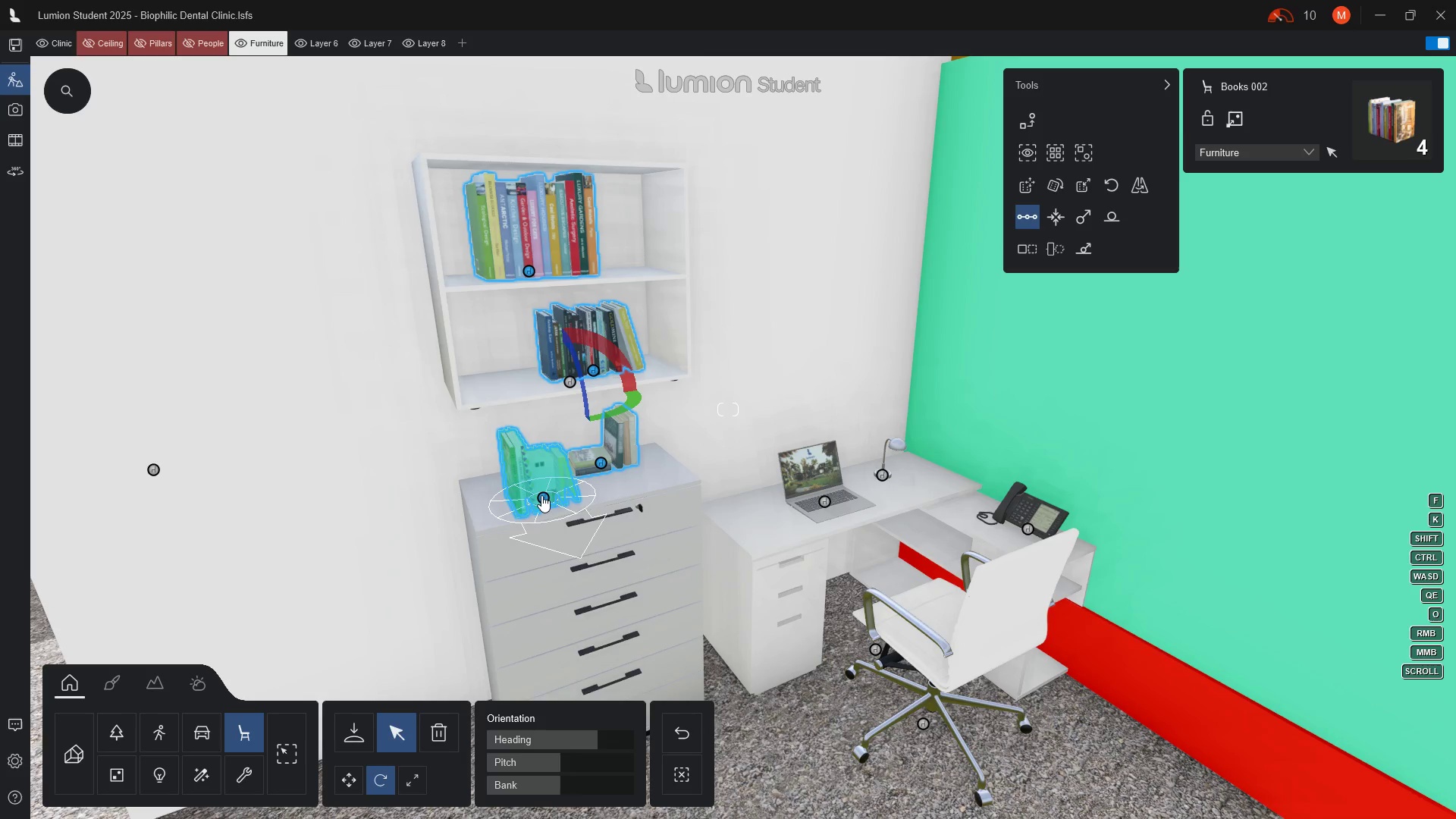 
left_click([541, 495])
 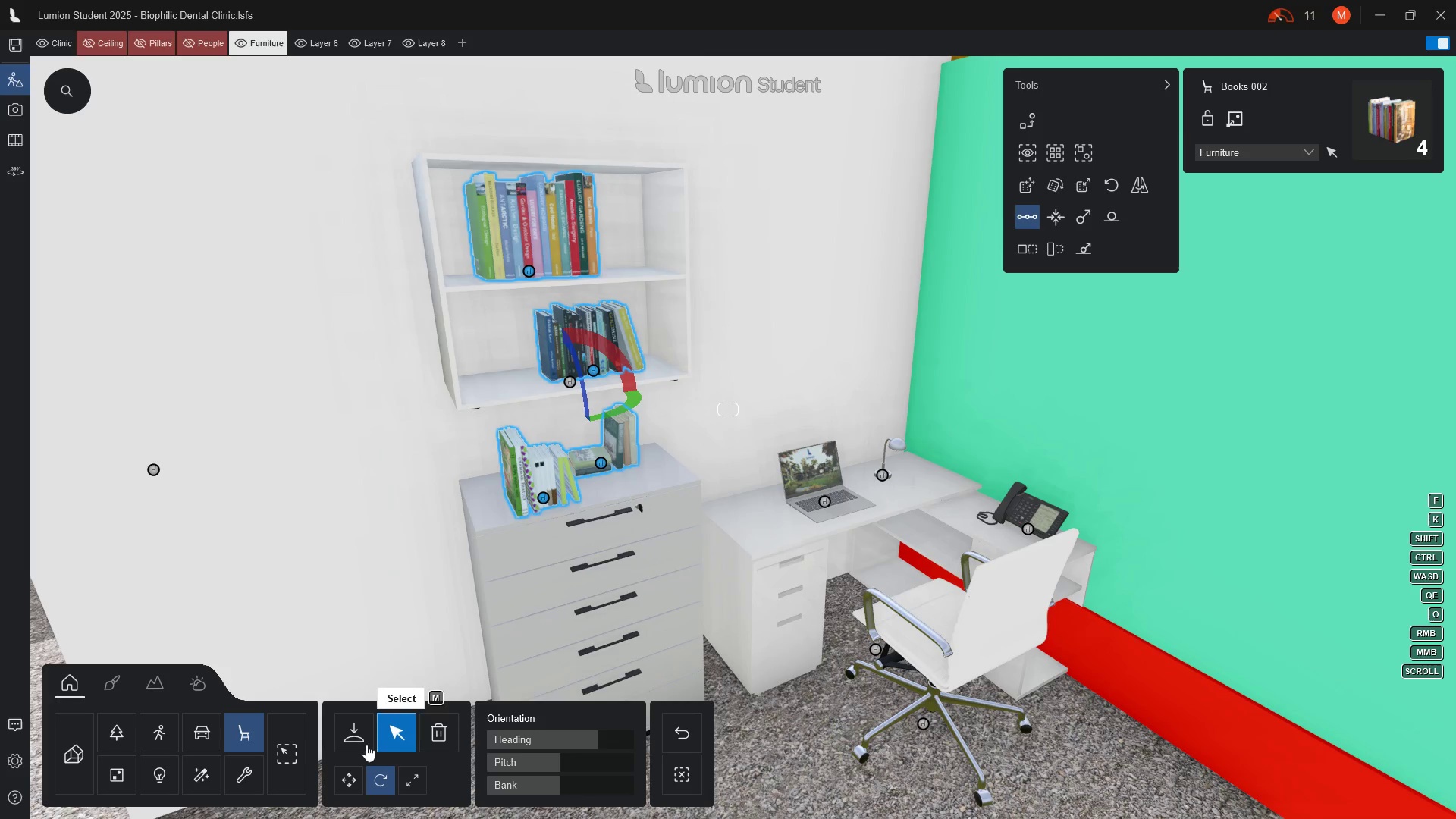 
left_click([366, 743])
 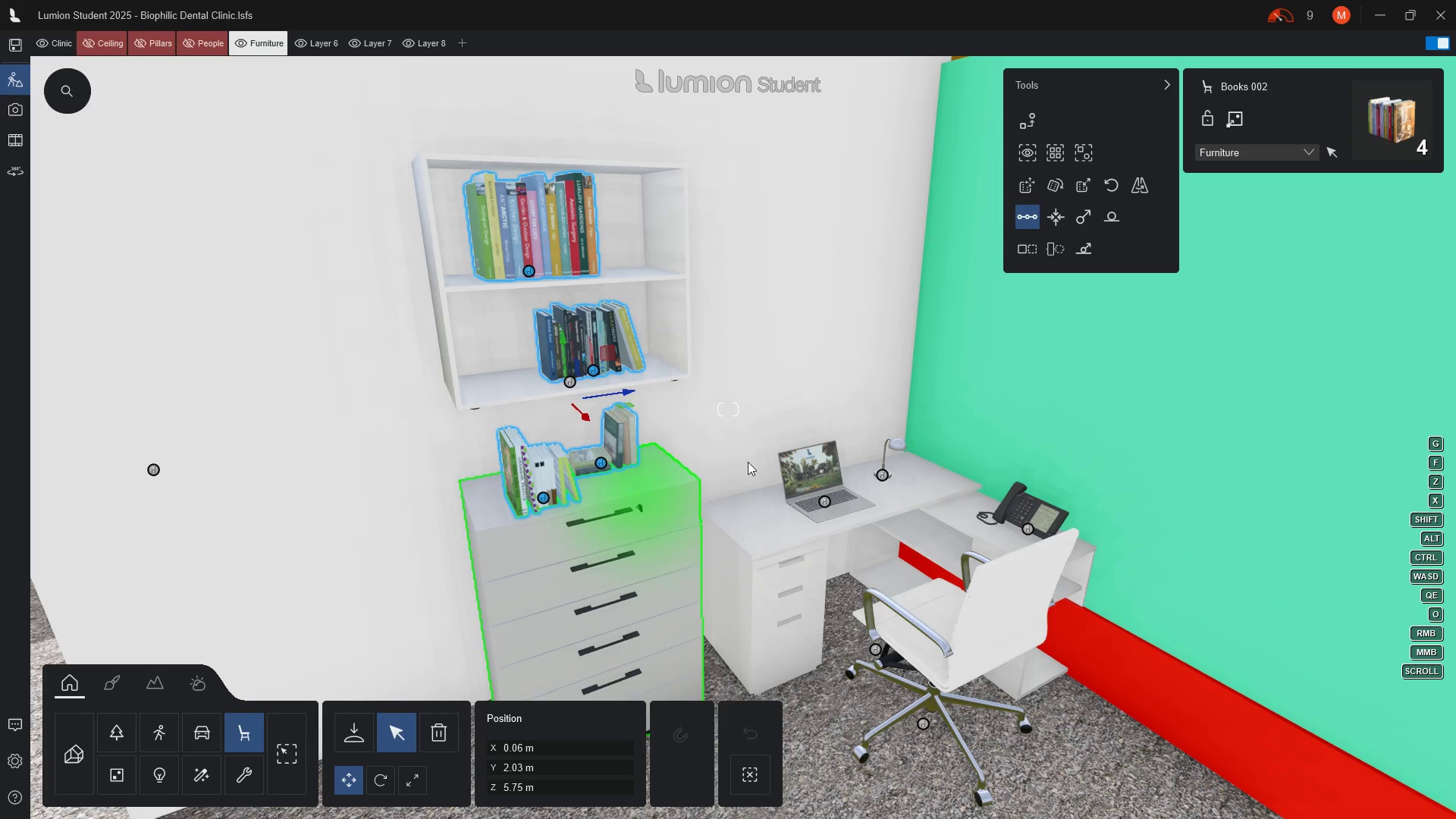 
wait(5.08)
 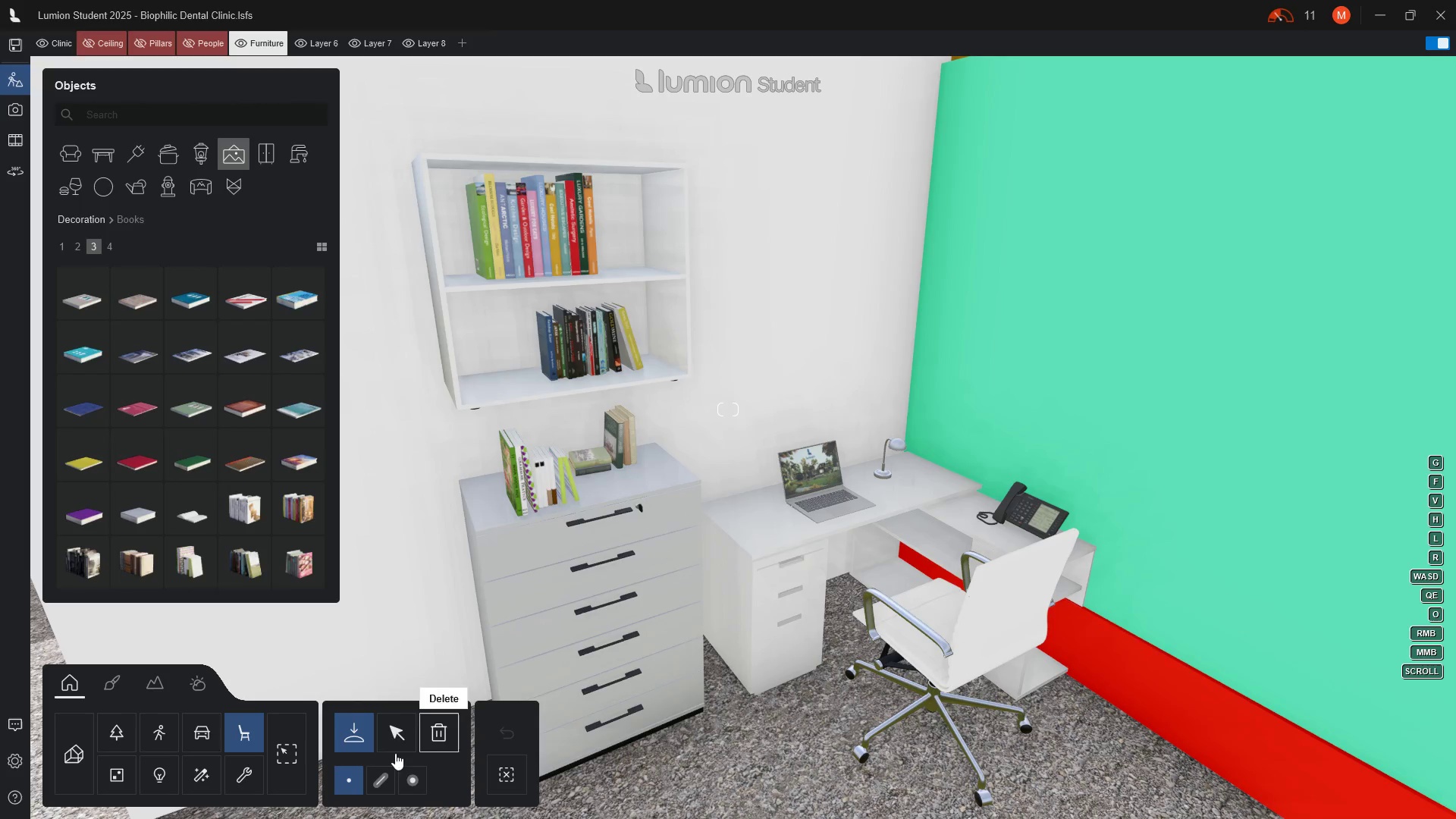 
left_click([1030, 124])
 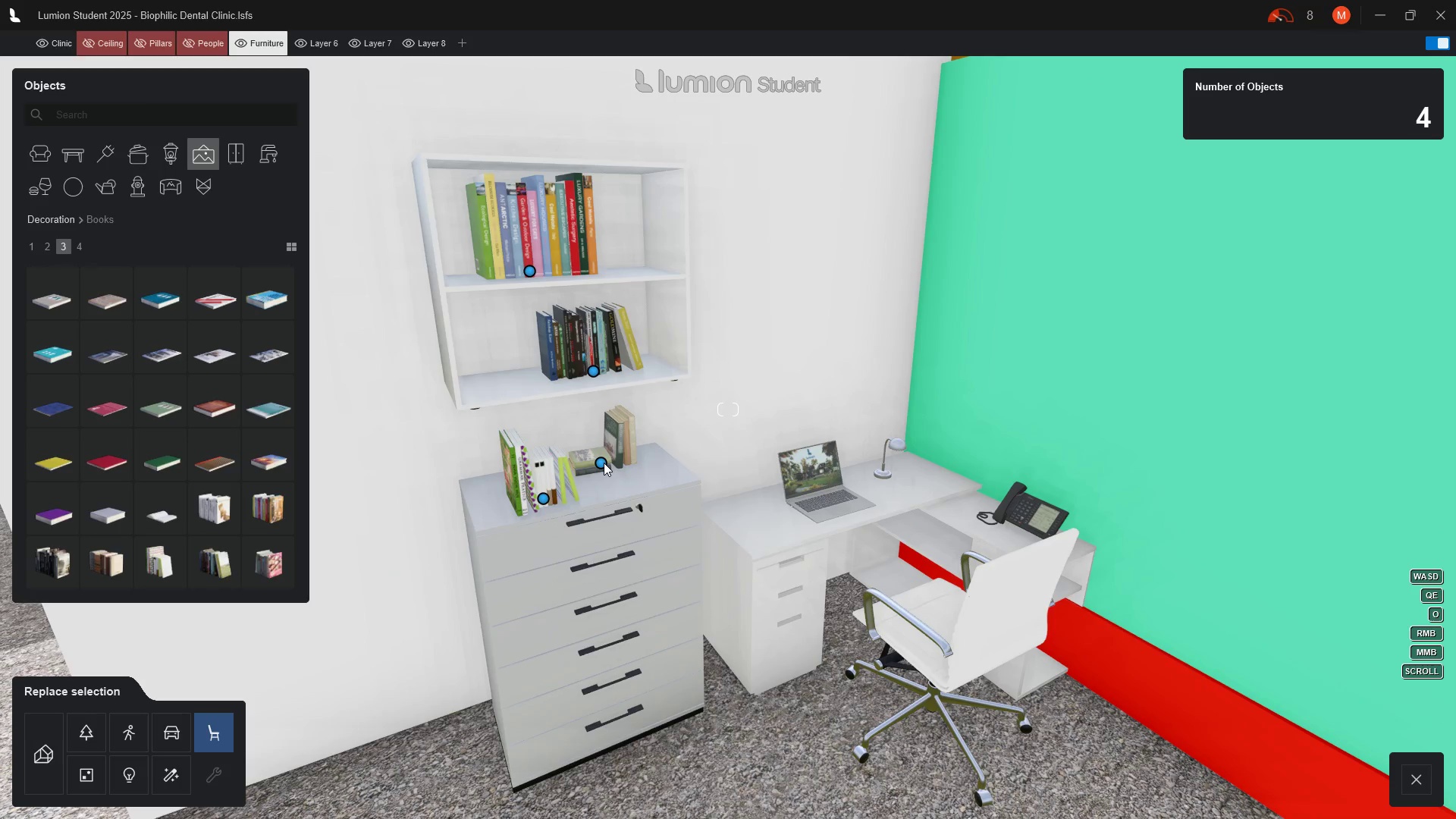 
left_click([604, 463])
 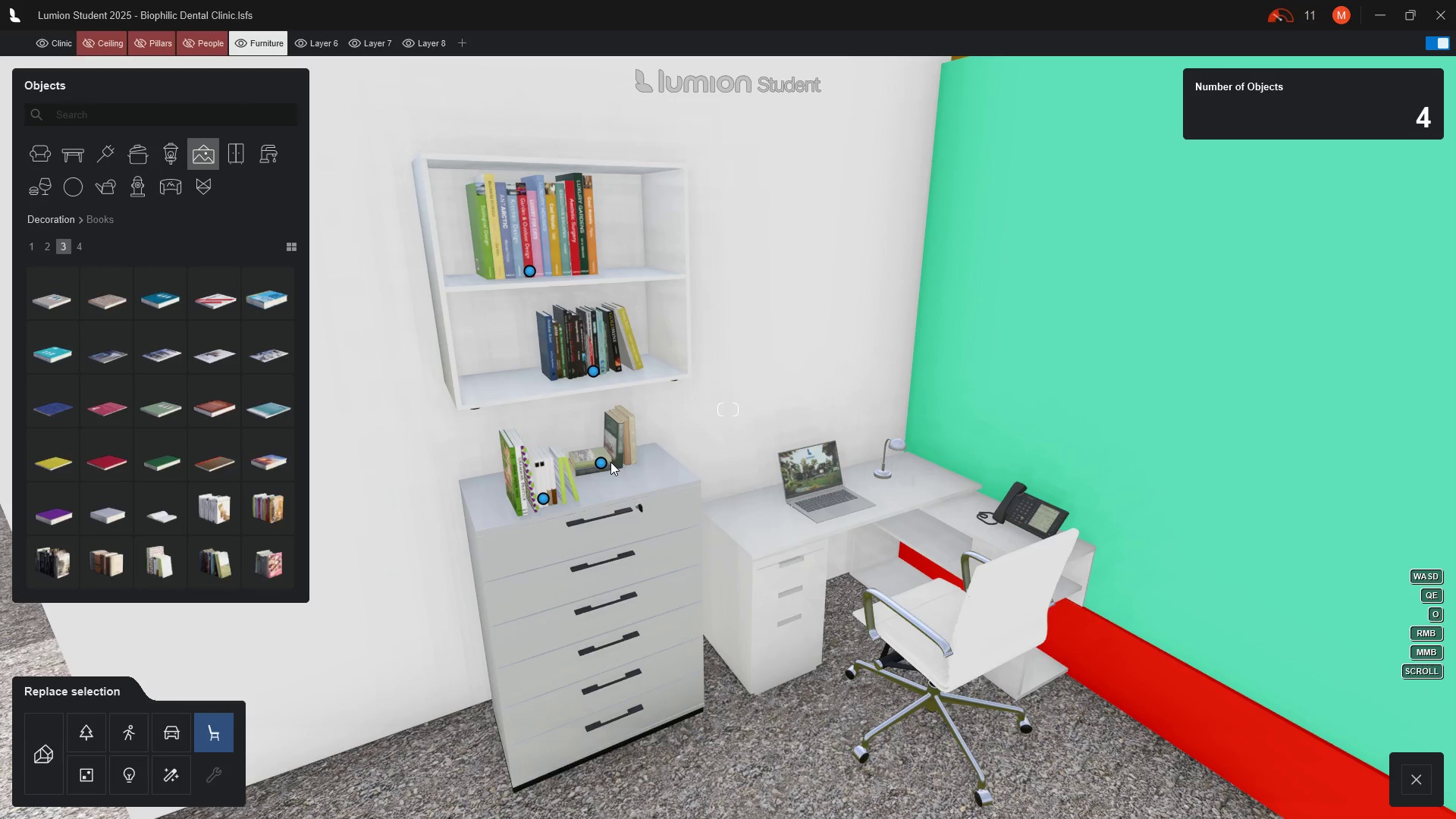 
left_click([592, 465])
 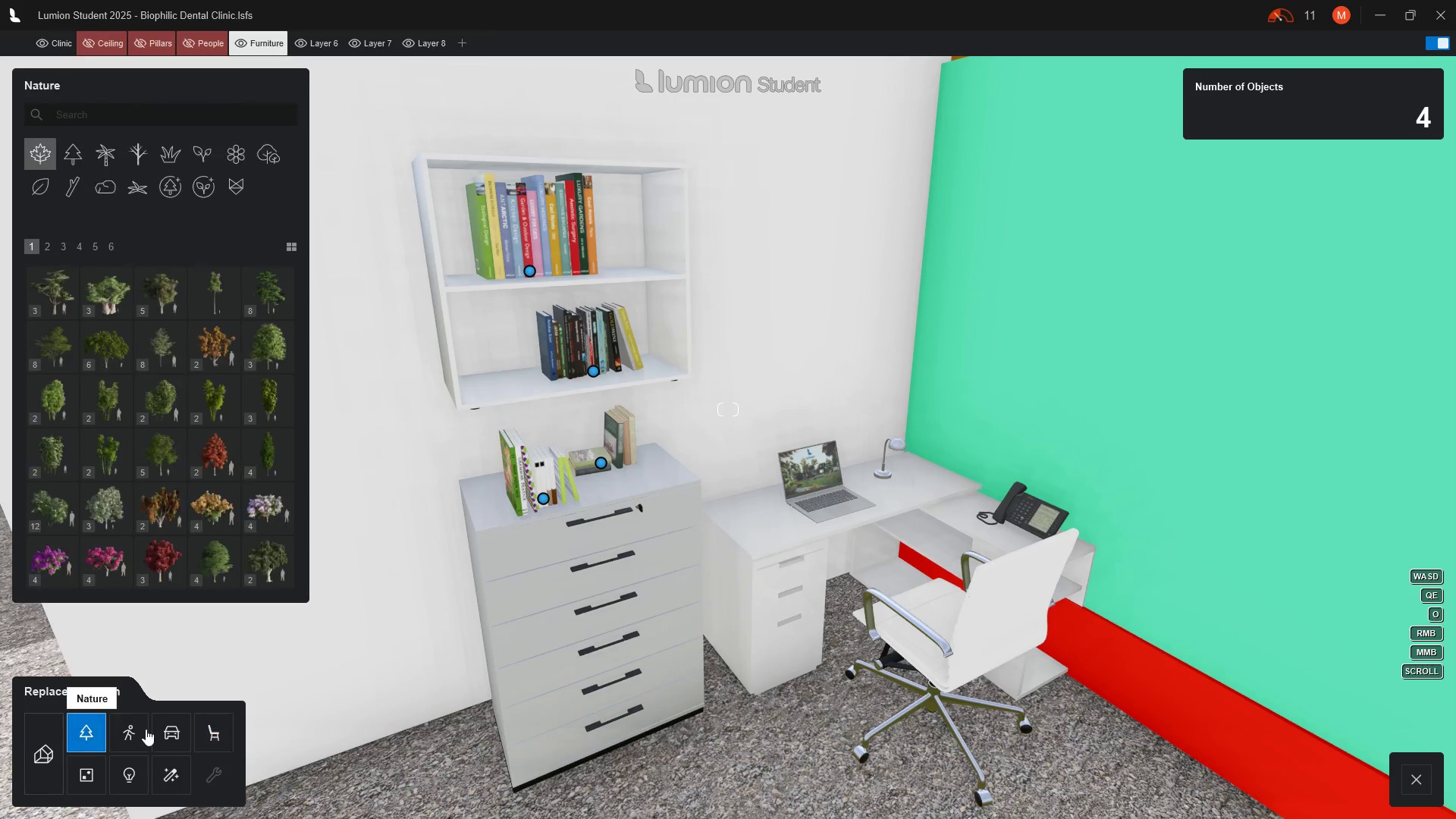 
key(Escape)
 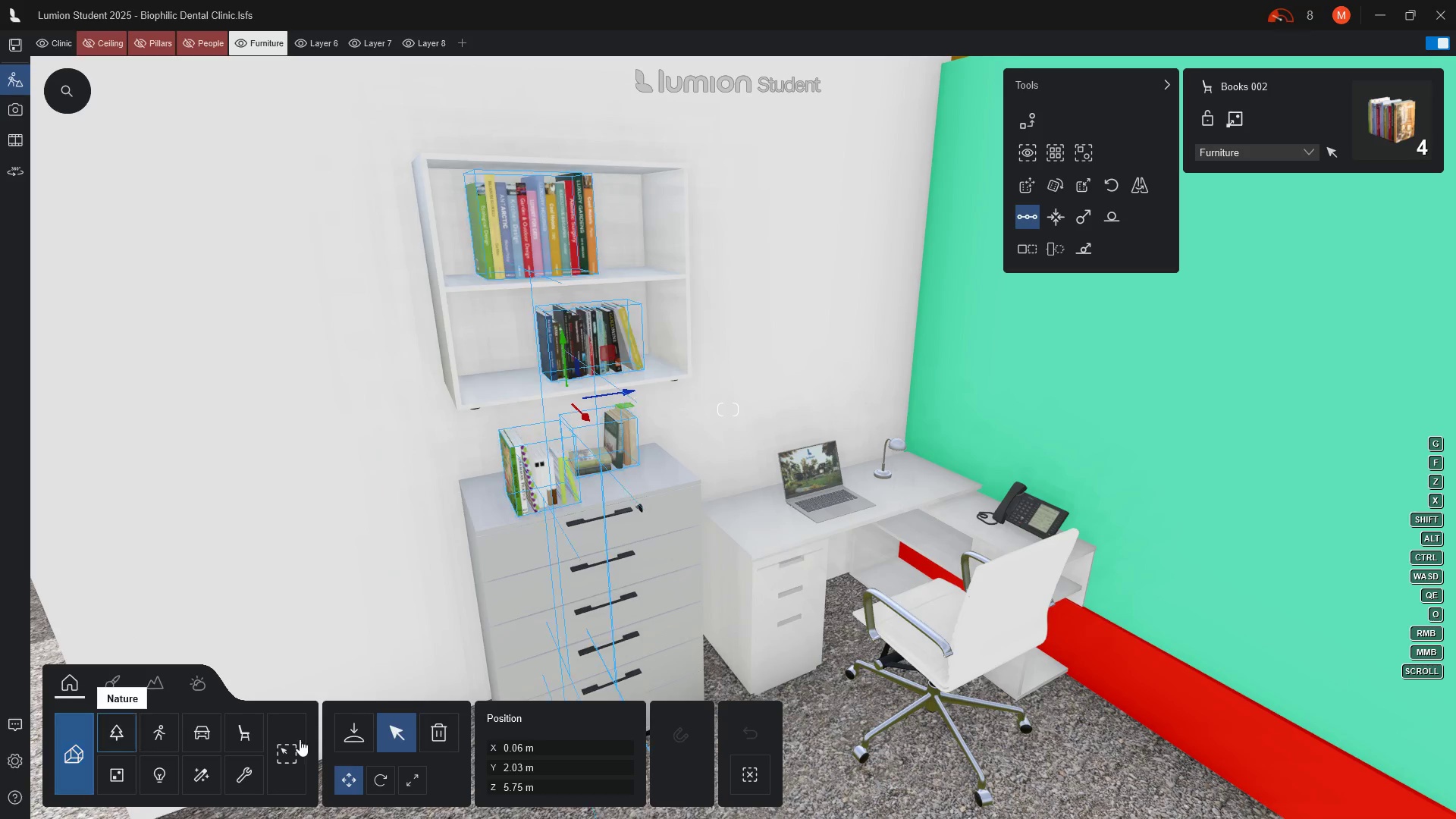 
left_click([362, 738])
 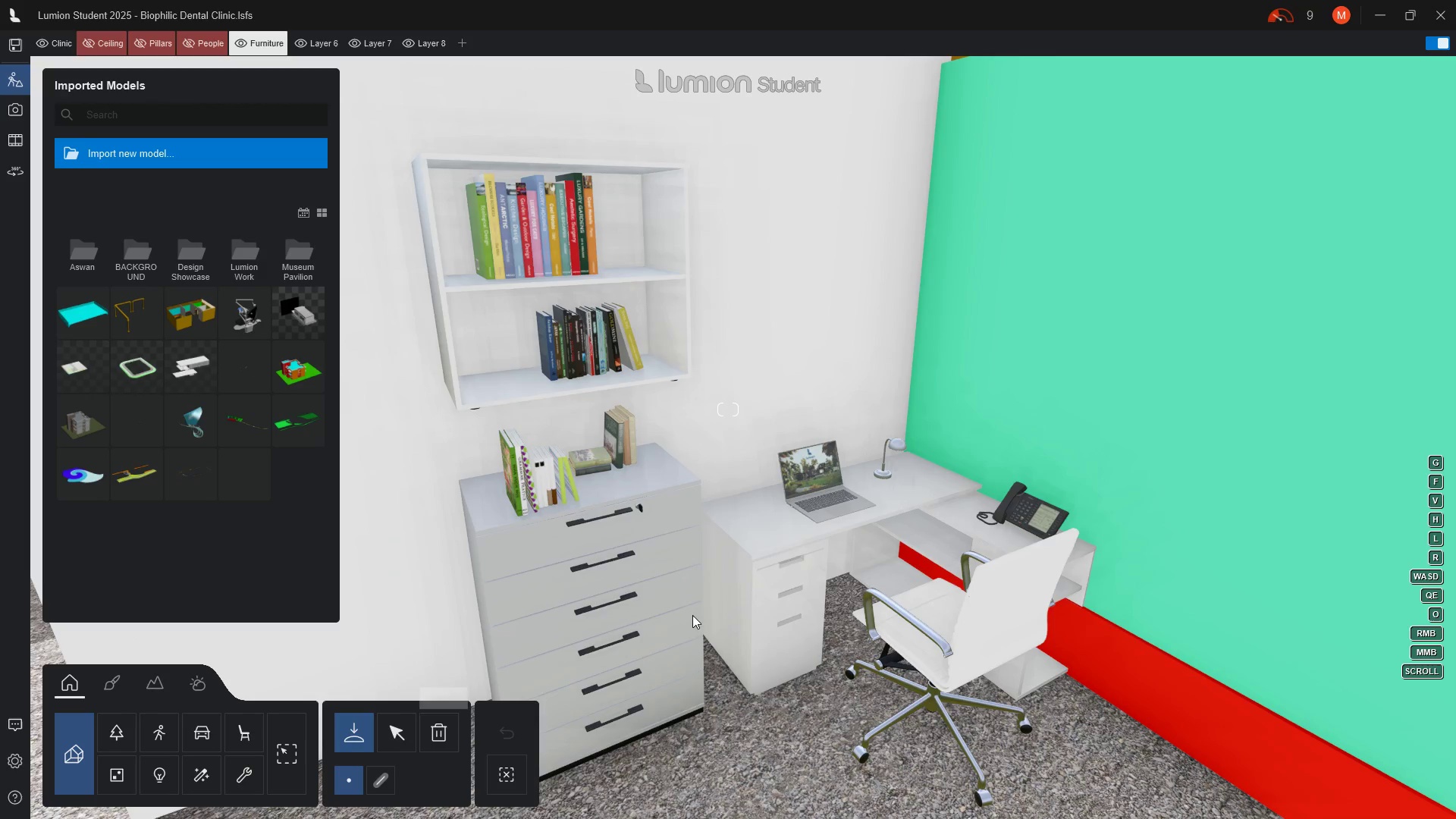 
key(Escape)
 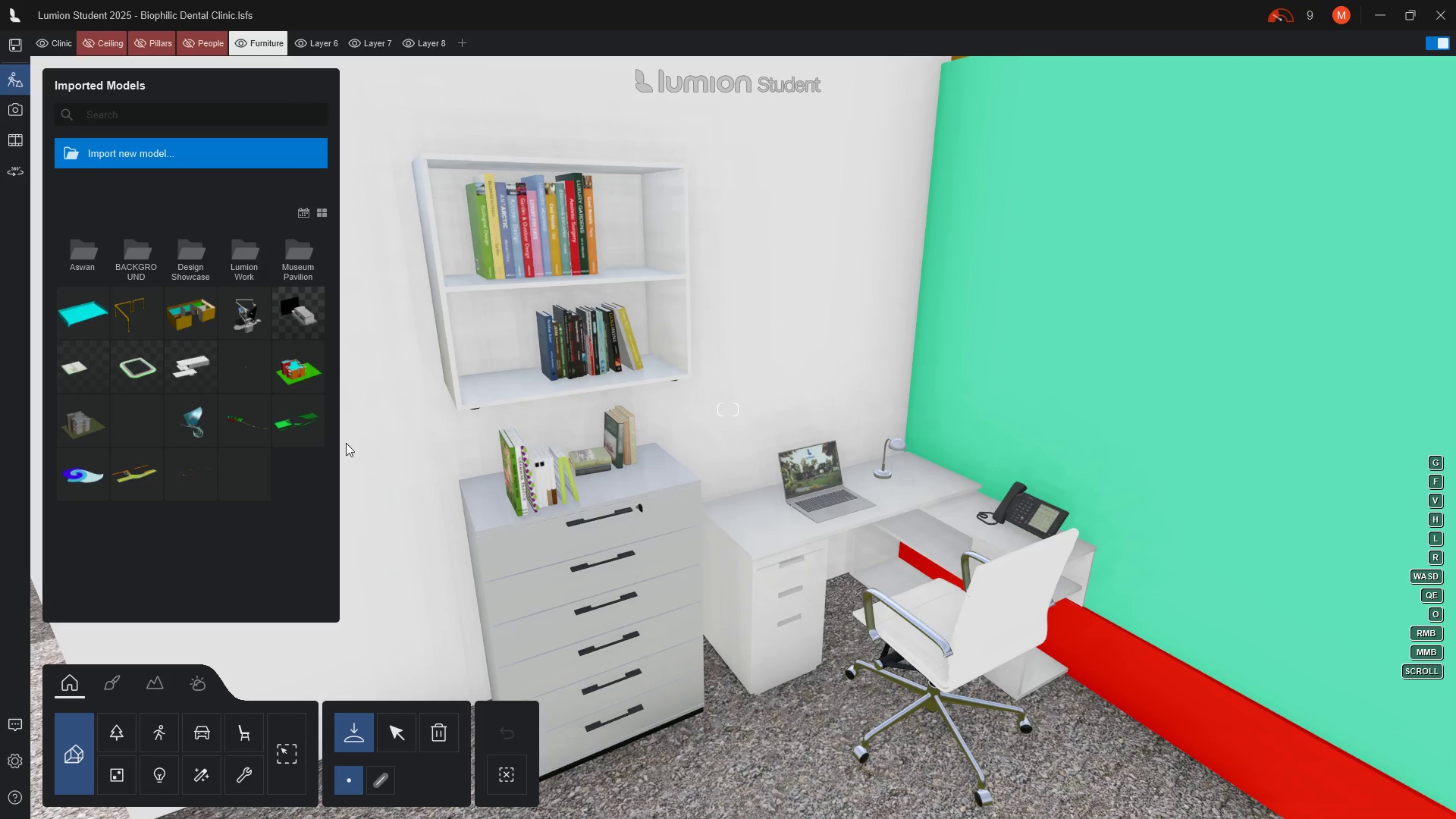 
key(Escape)
 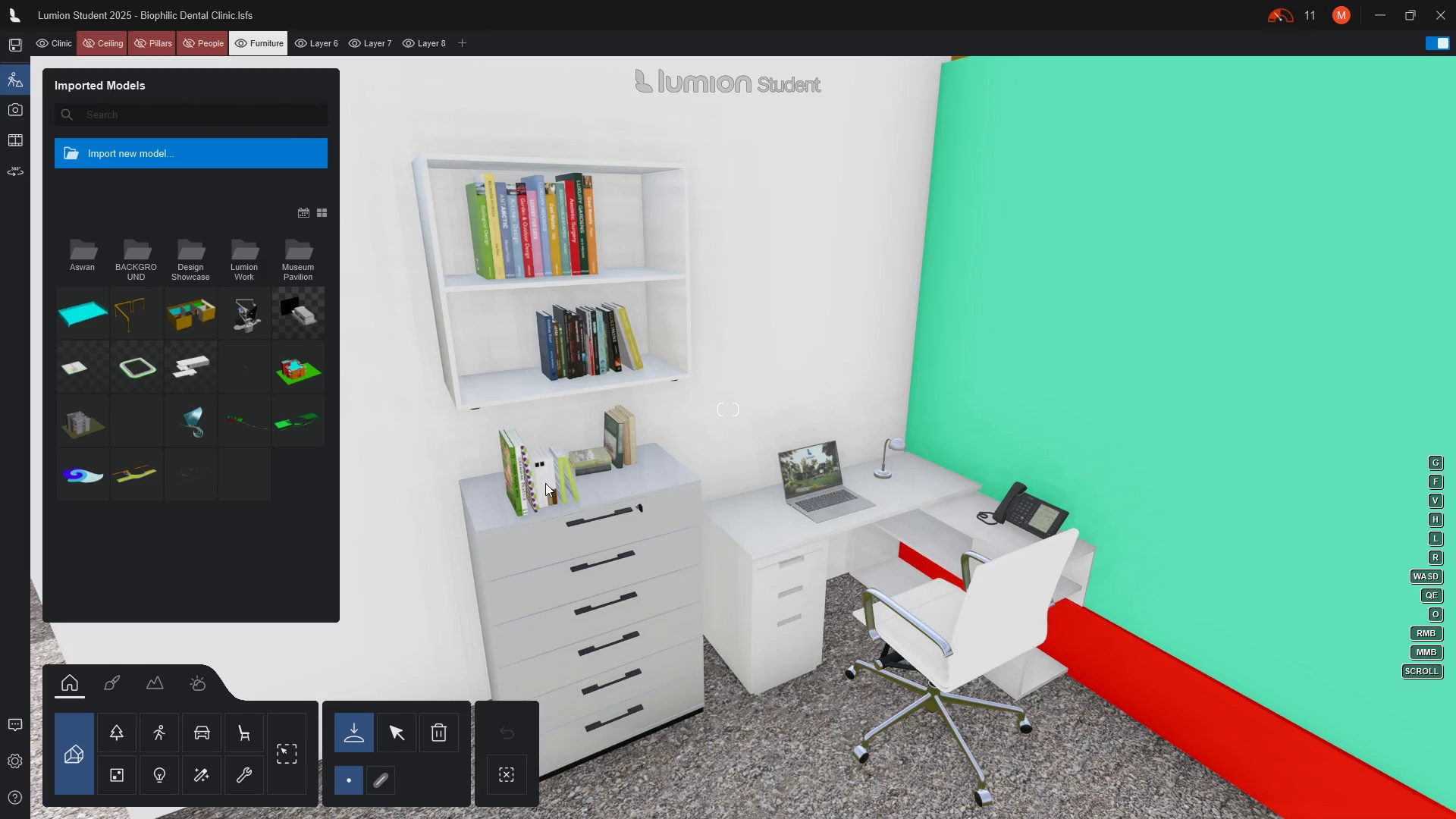 
left_click([394, 592])
 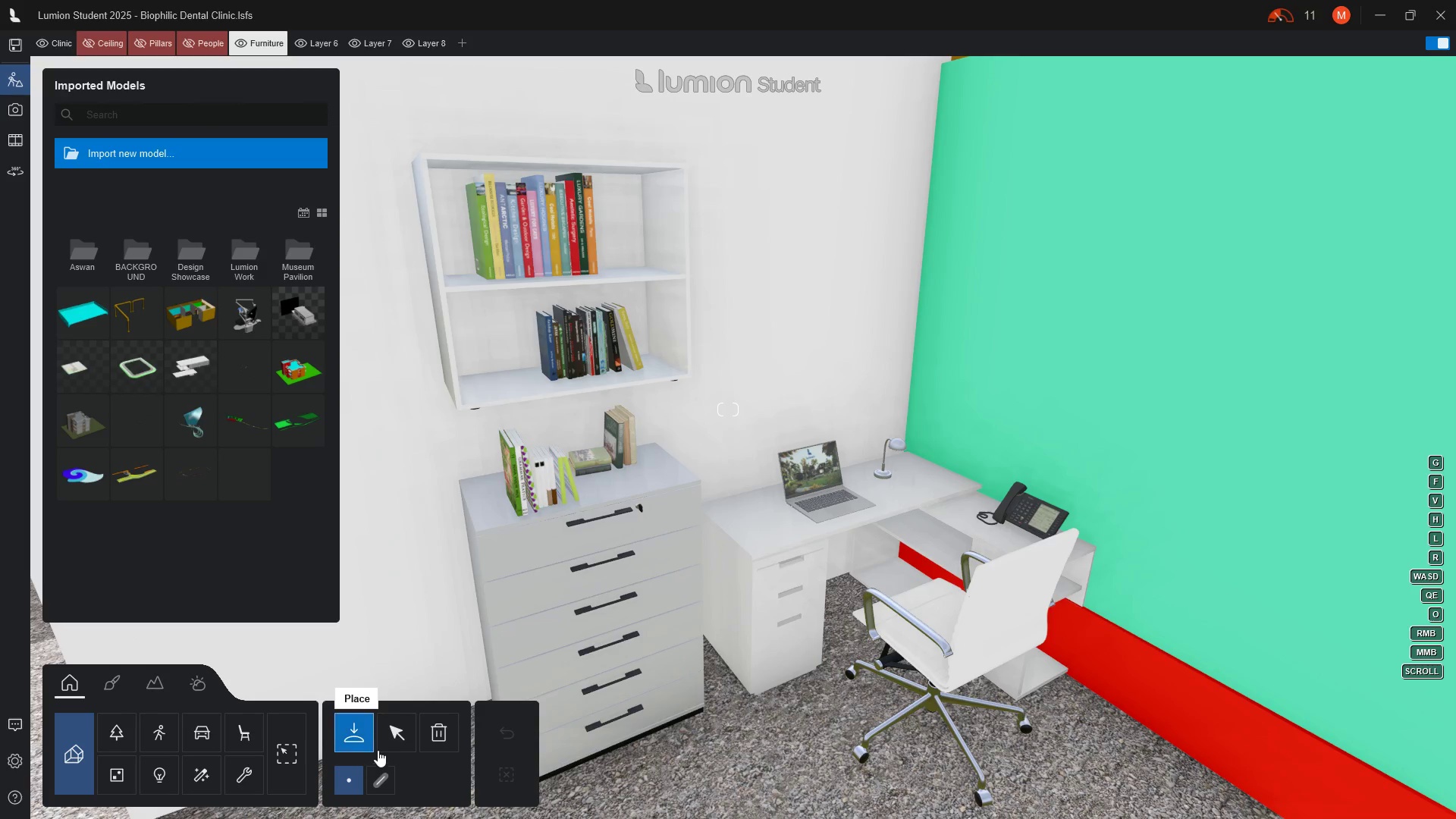 
left_click([393, 742])
 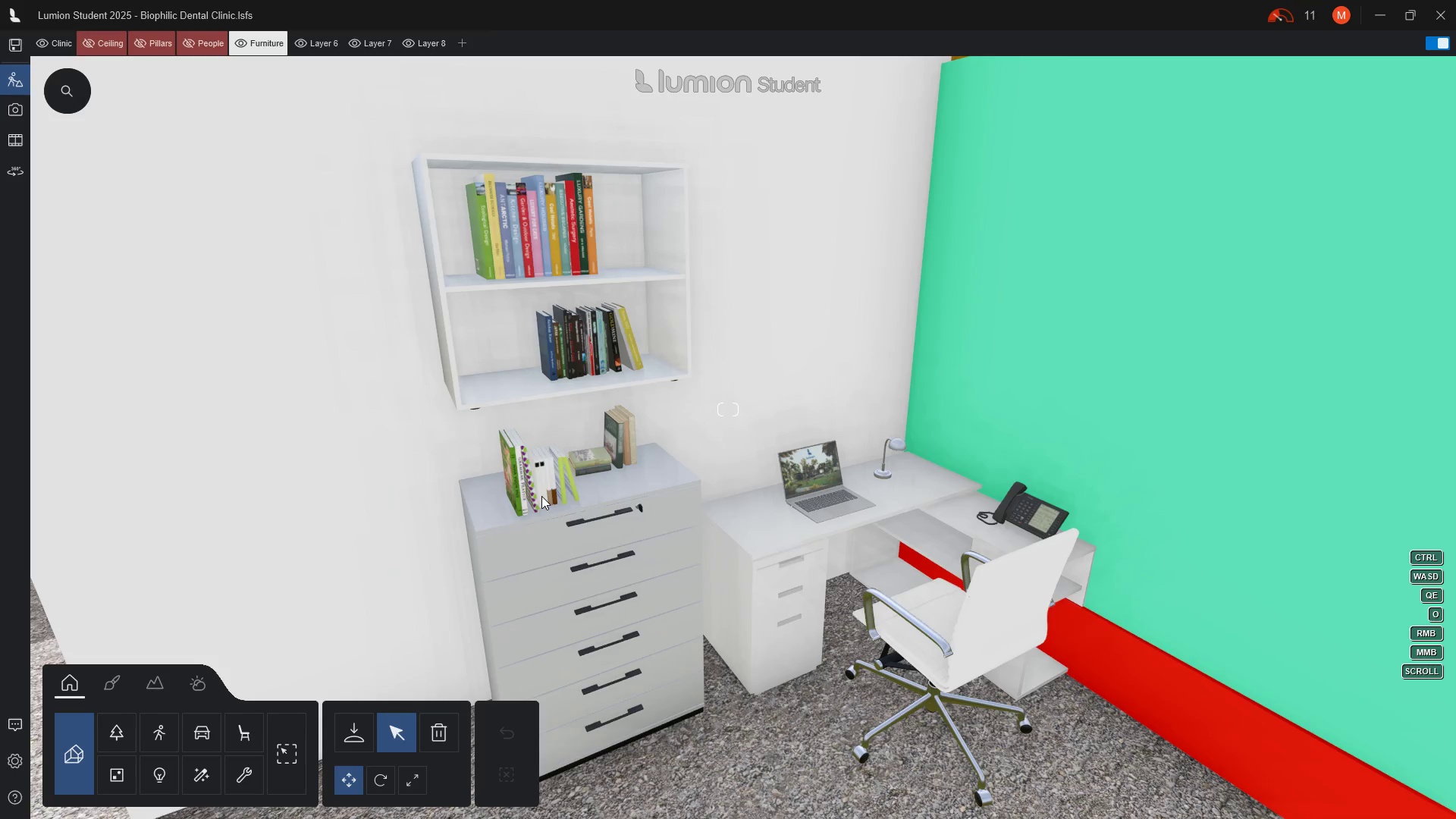 
left_click([541, 479])
 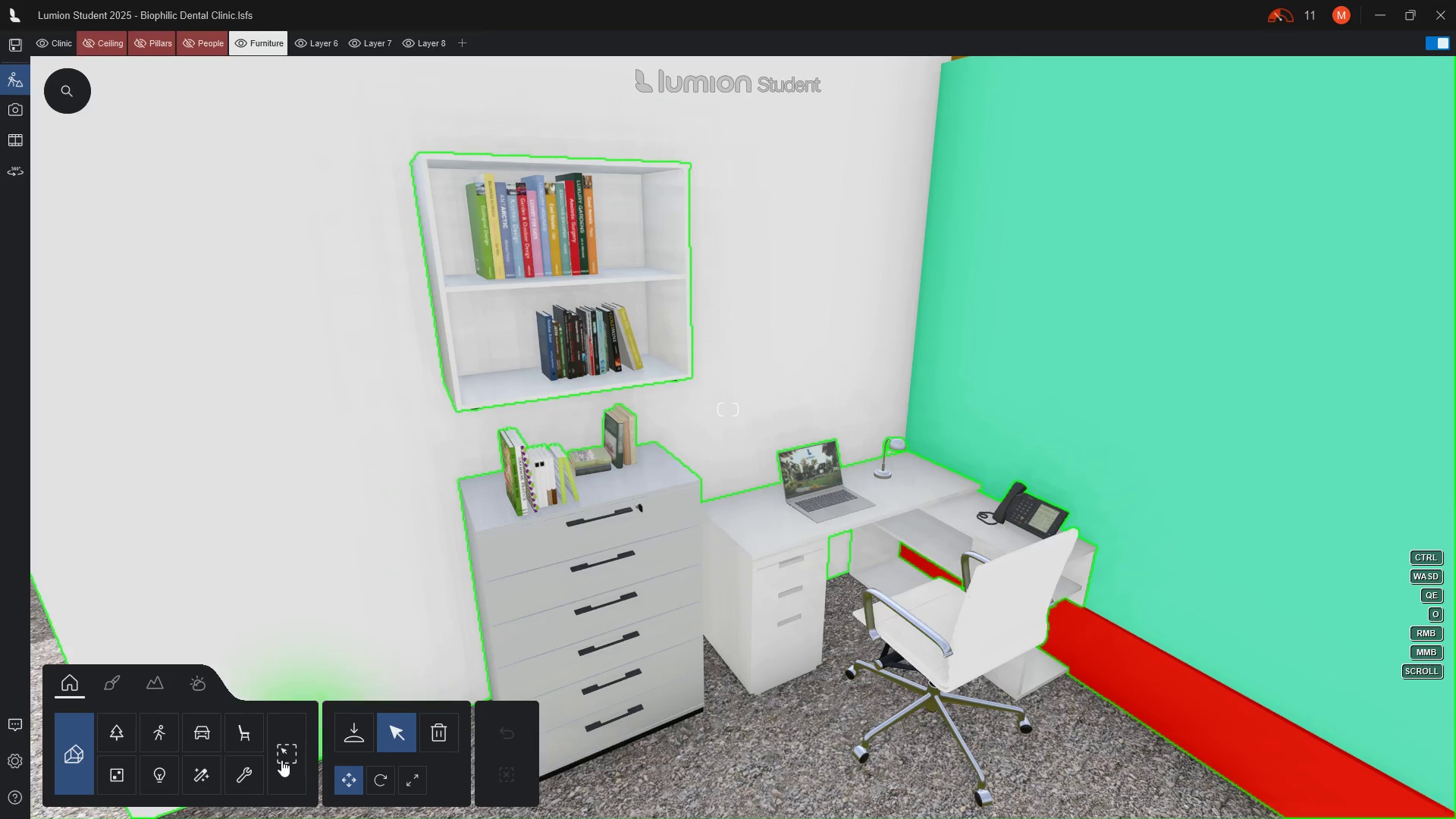 
left_click([281, 760])
 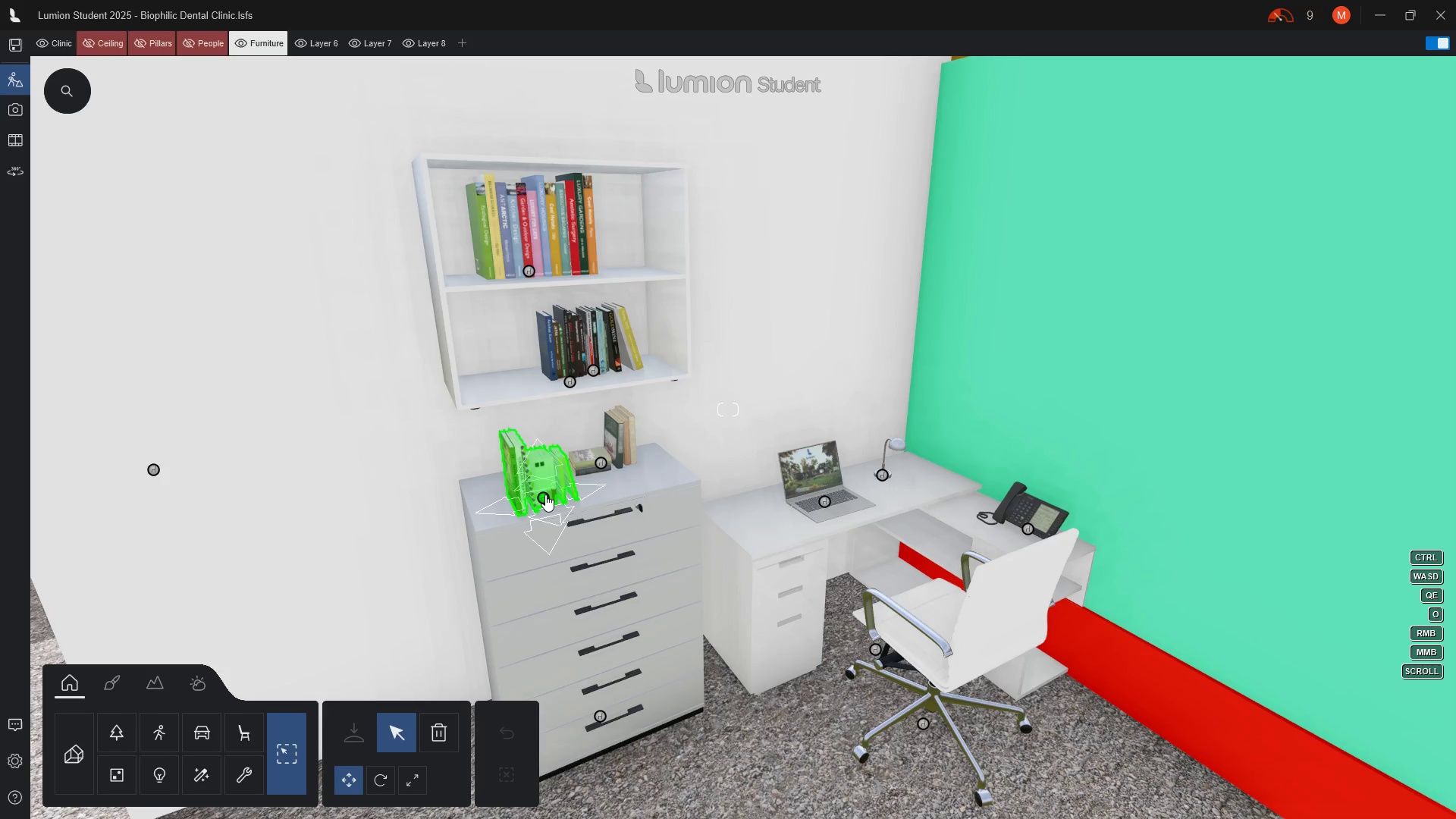 
left_click_drag(start_coordinate=[545, 494], to_coordinate=[516, 482])
 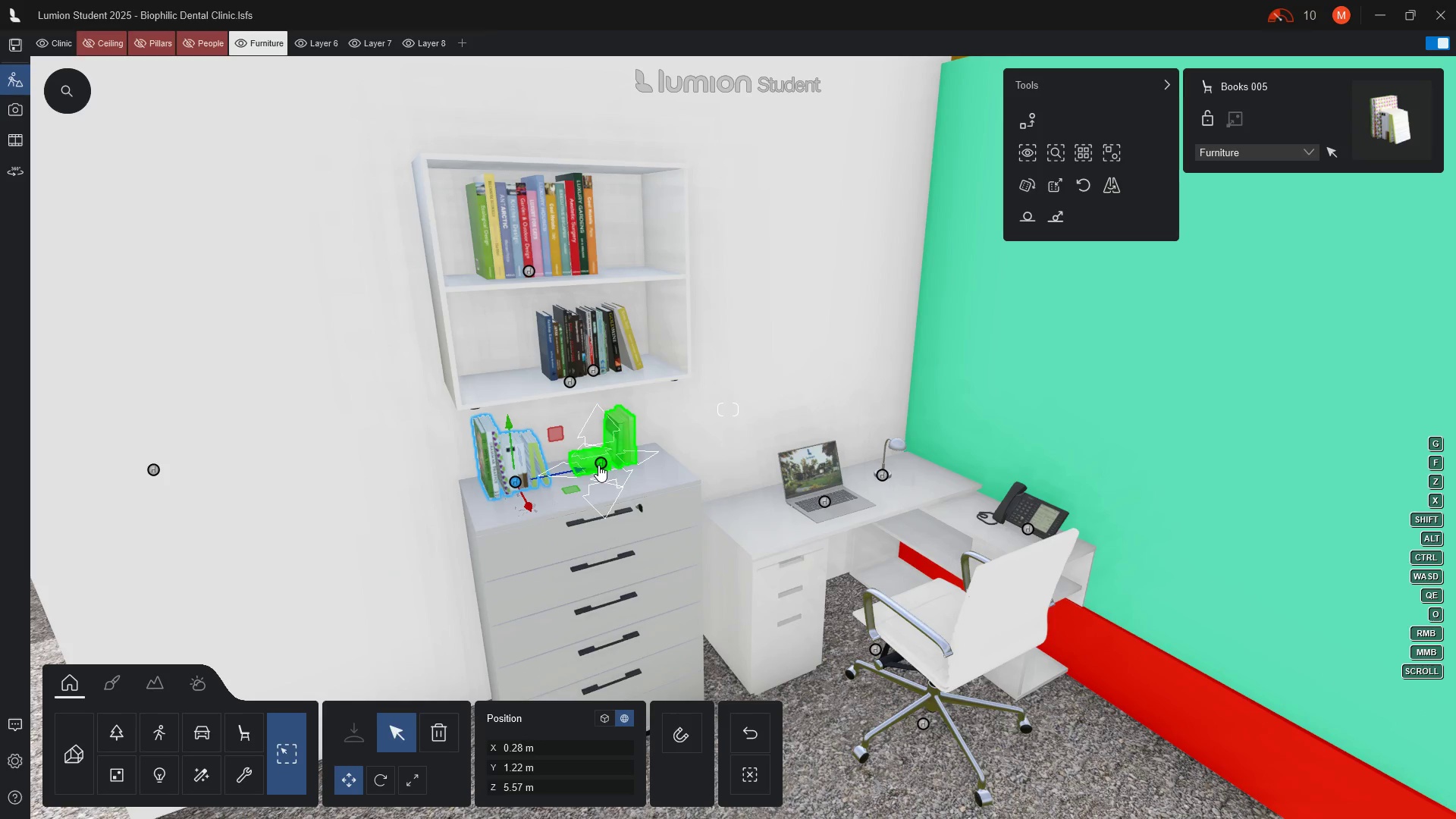 
left_click_drag(start_coordinate=[598, 465], to_coordinate=[613, 453])
 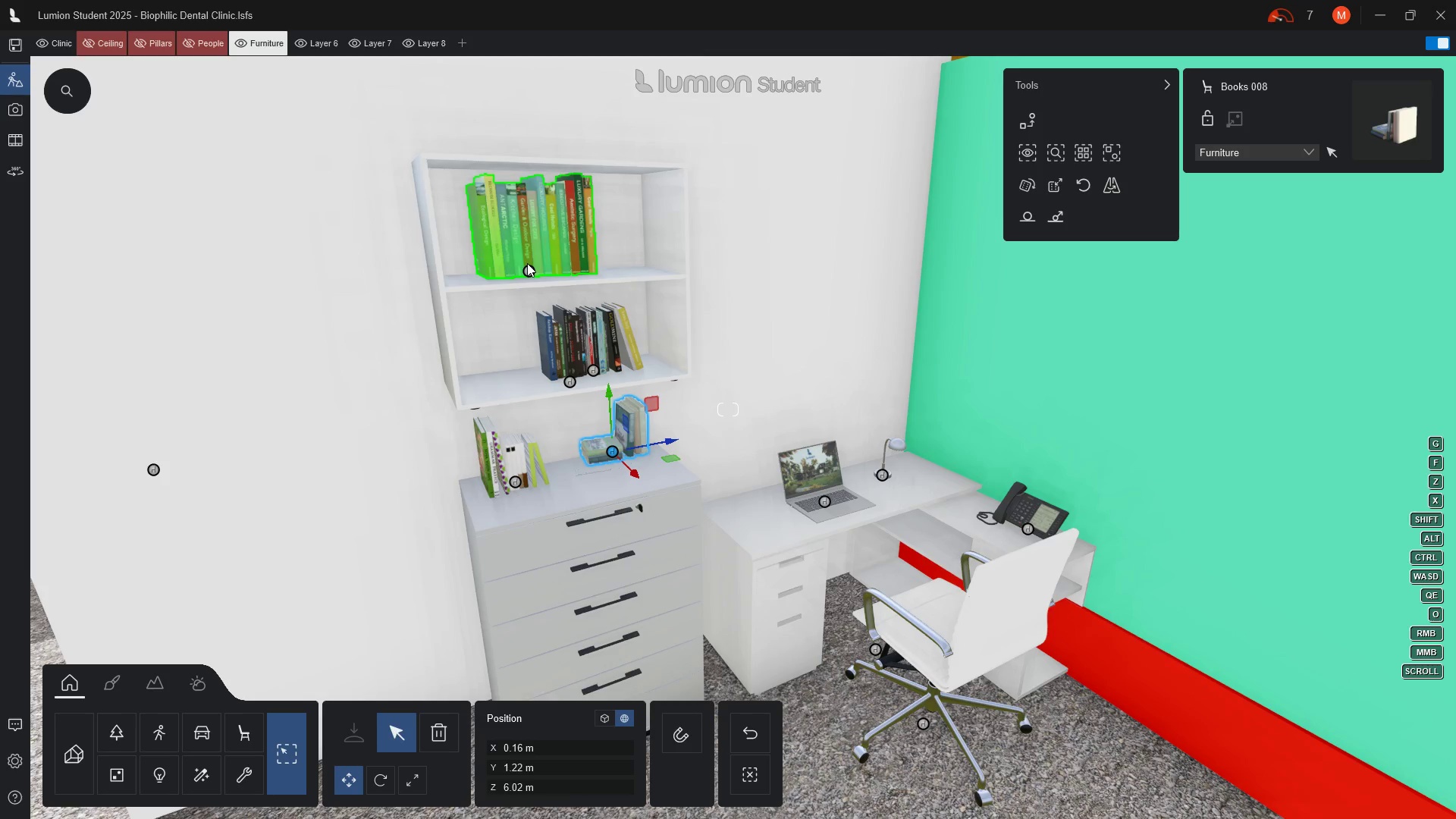 
key(Escape)
 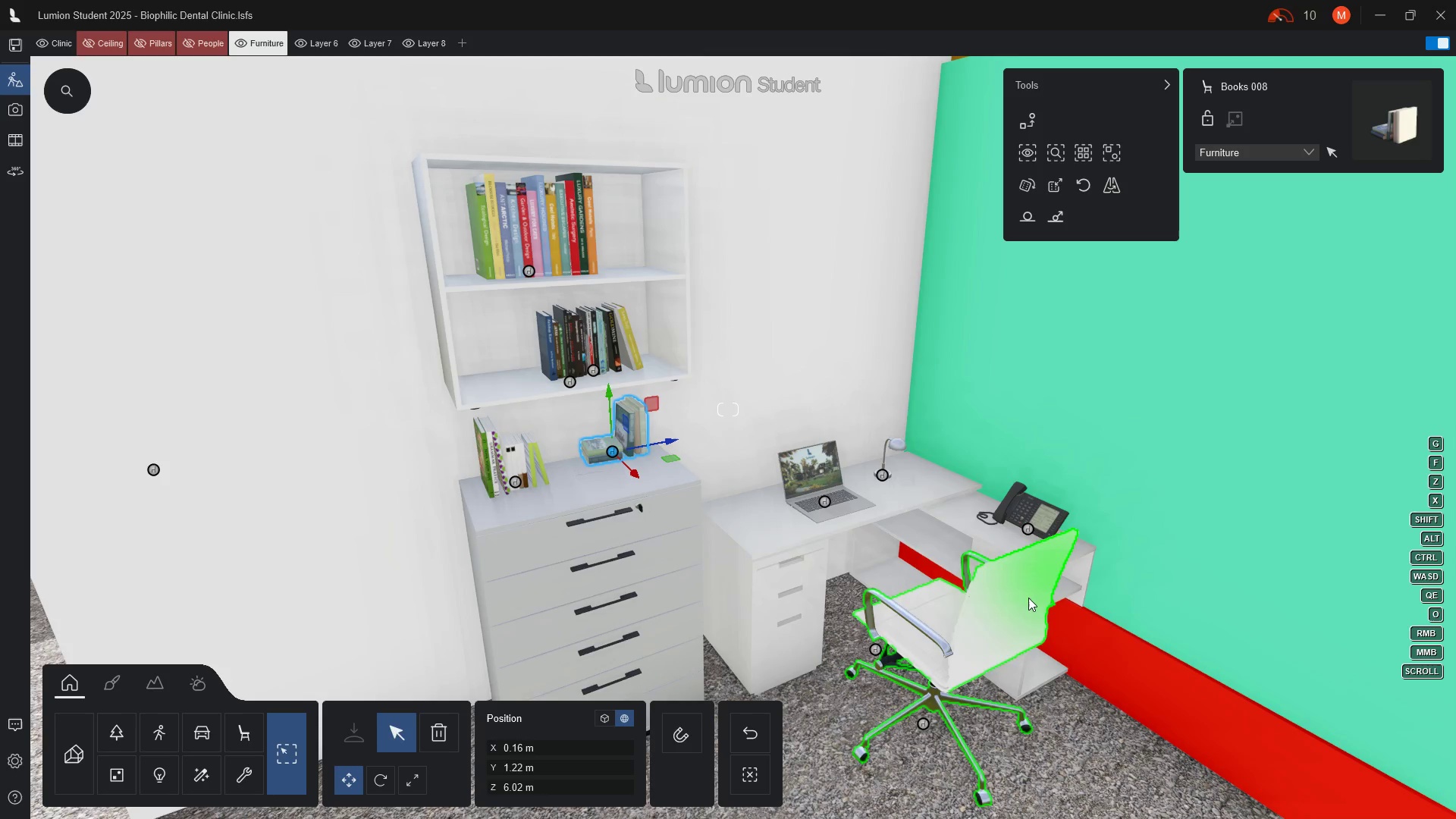 
hold_key(key=A, duration=0.78)
 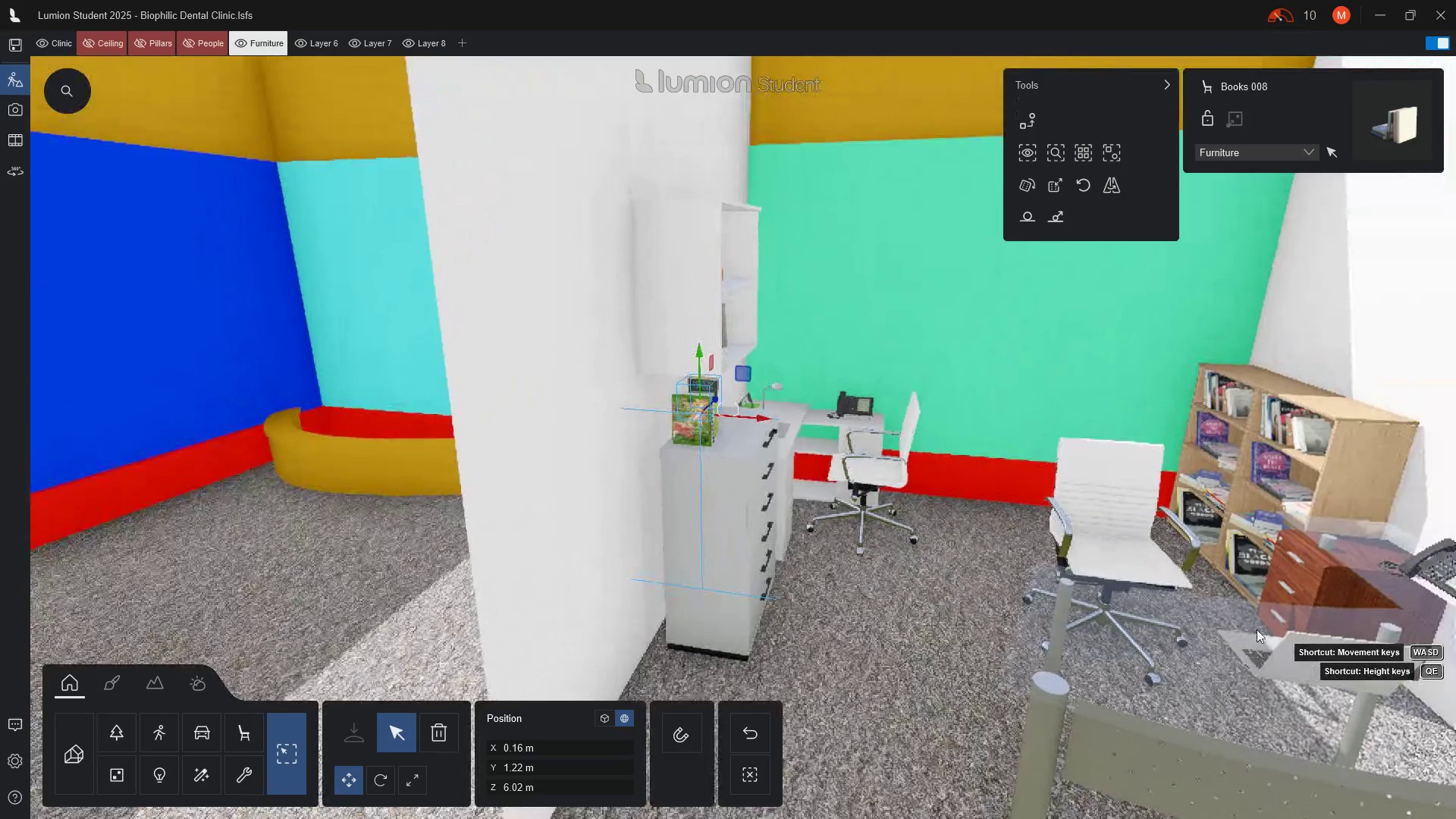 
mouse_move([1234, 636])
 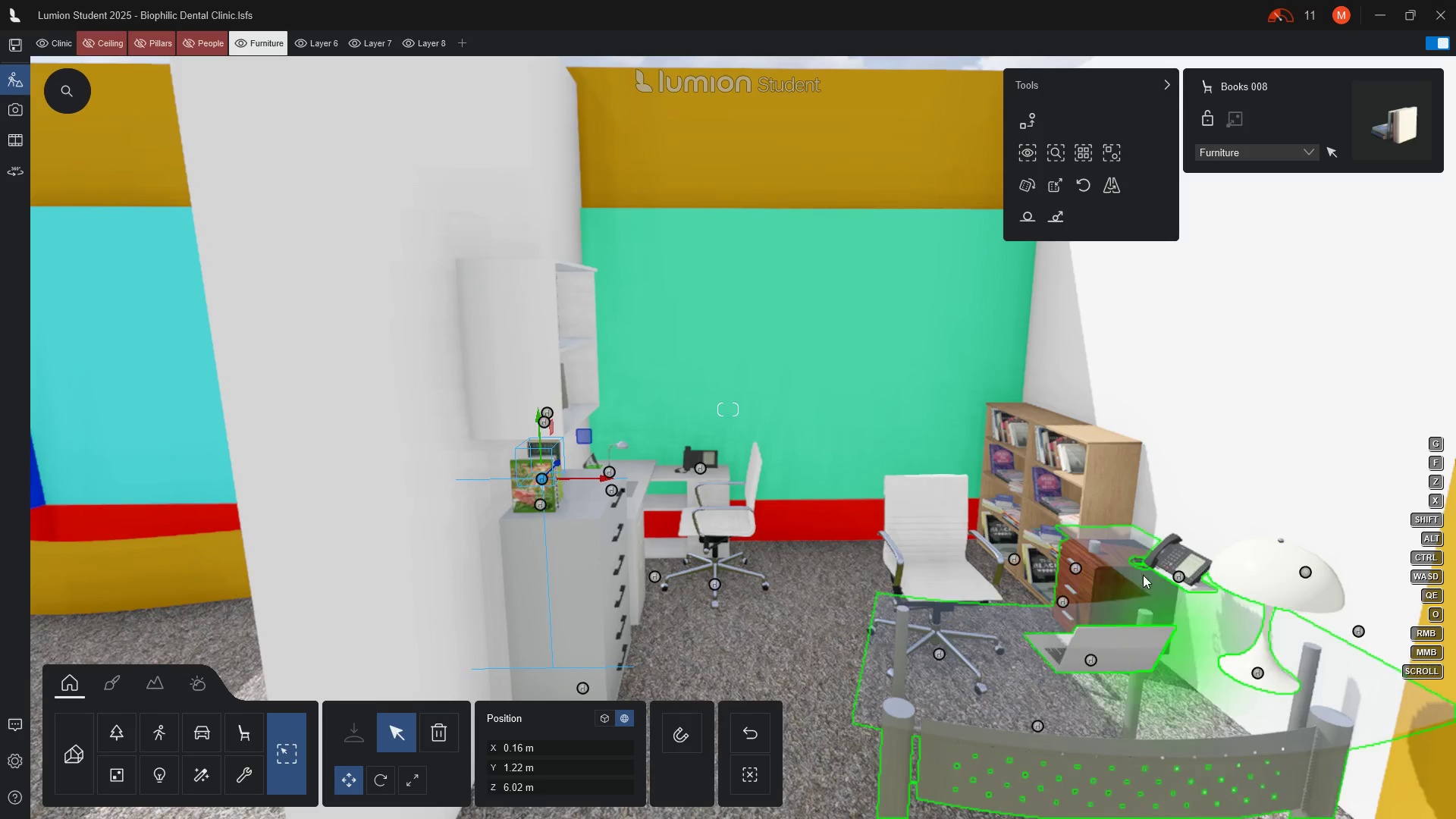 
scroll: coordinate [1110, 568], scroll_direction: down, amount: 3.0
 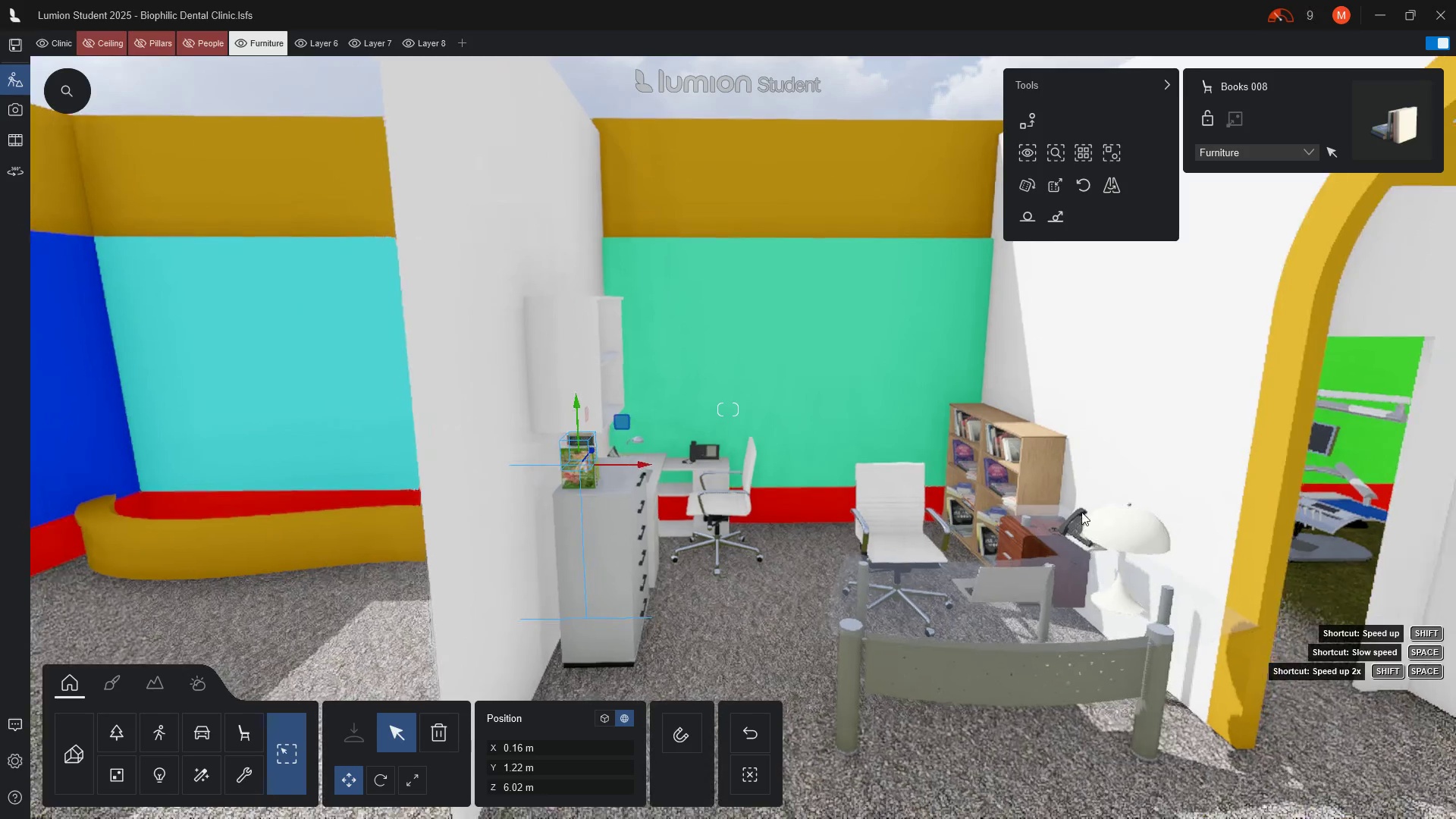 
scroll: coordinate [1096, 473], scroll_direction: up, amount: 9.0
 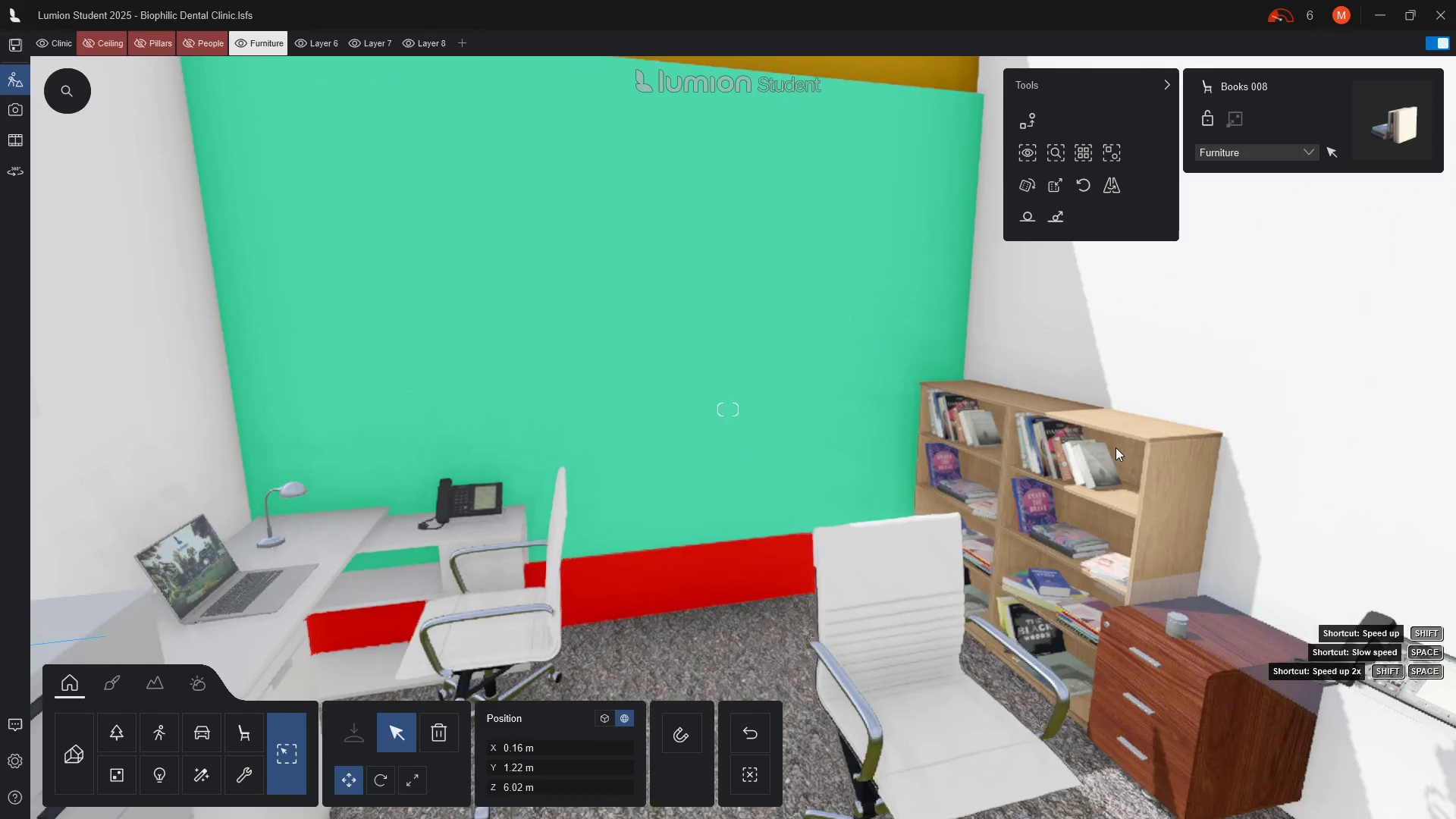 
left_click([1116, 432])
 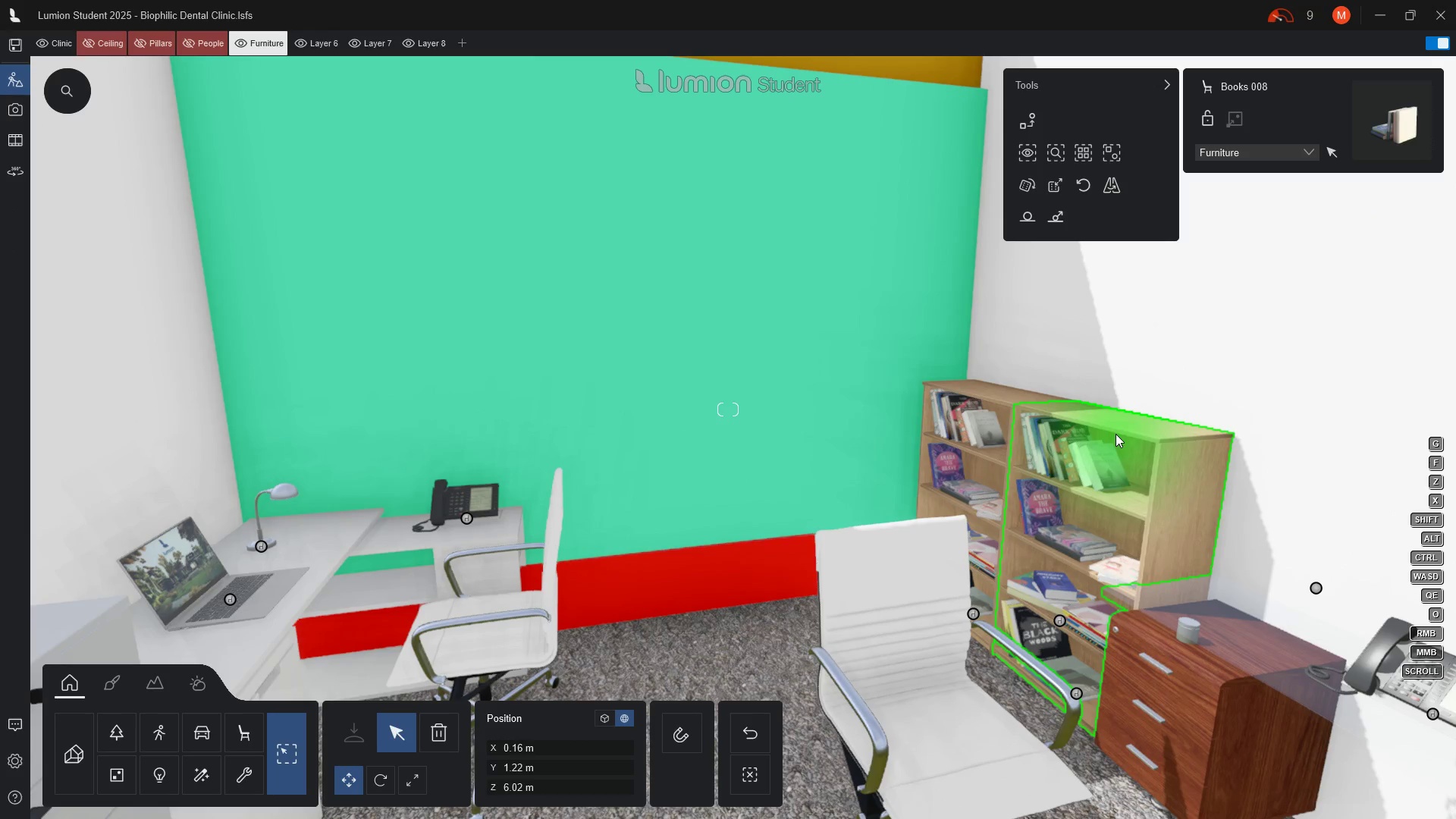 
key(Delete)
 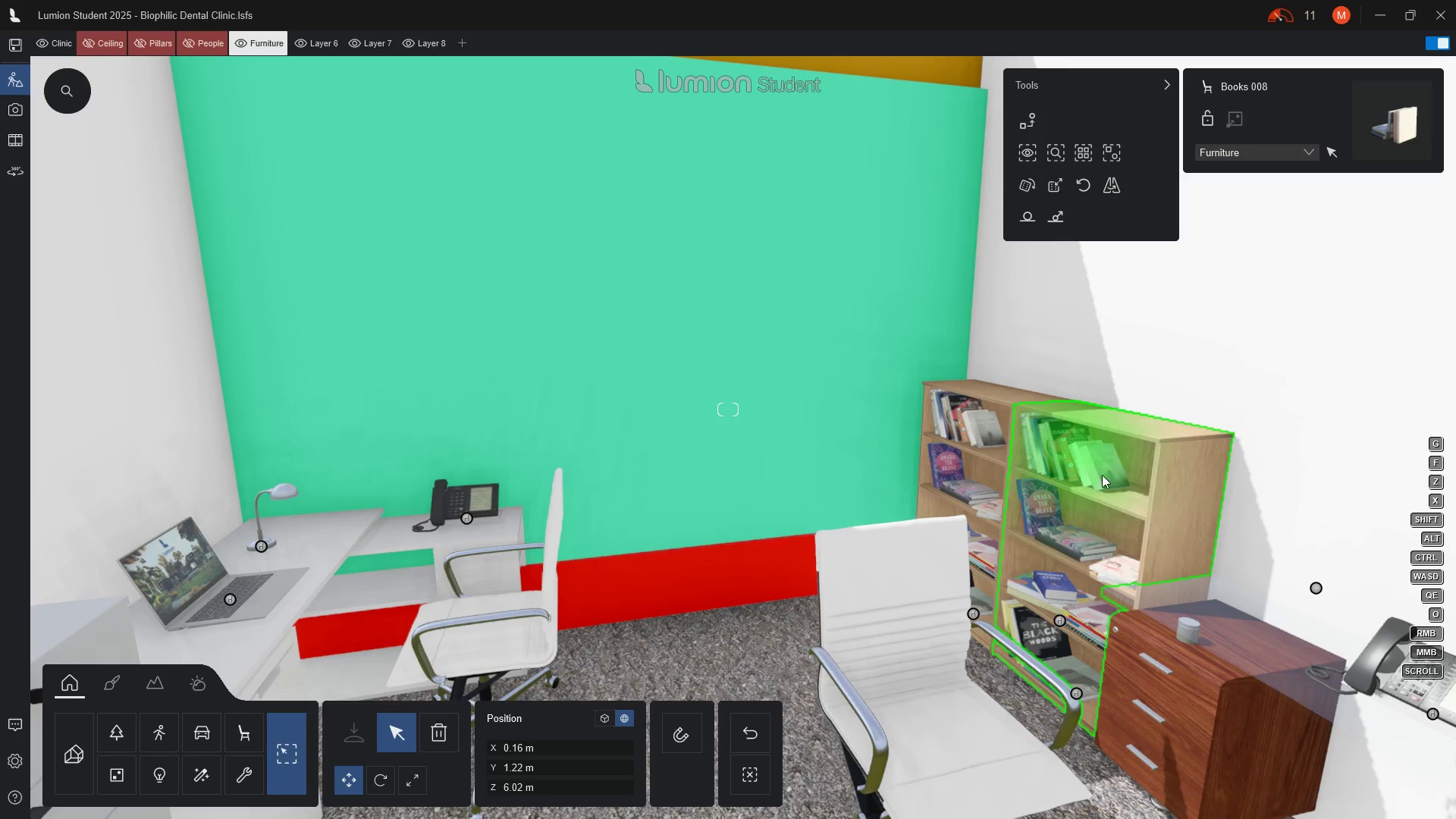 
left_click([1107, 488])
 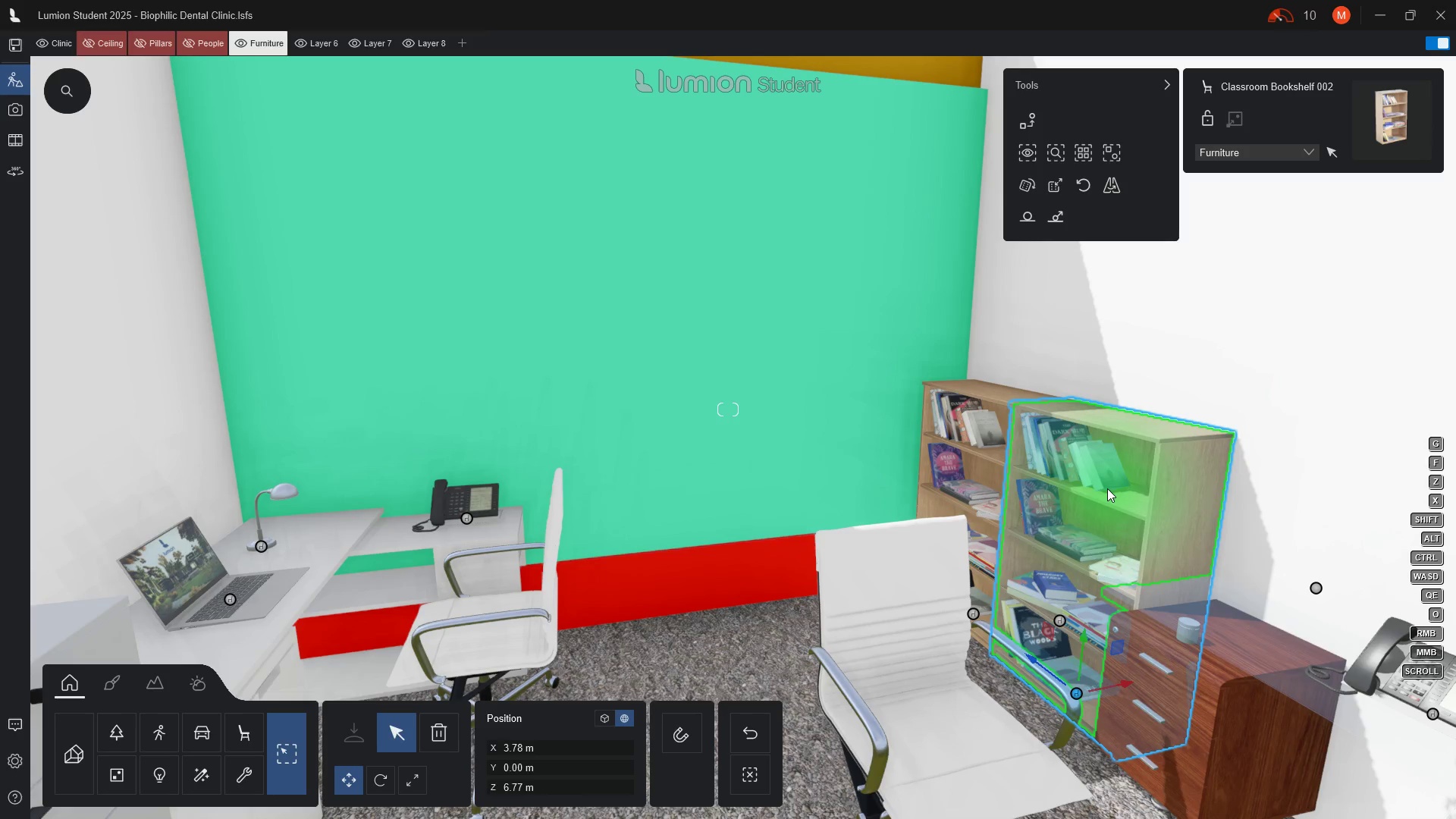 
key(Delete)
 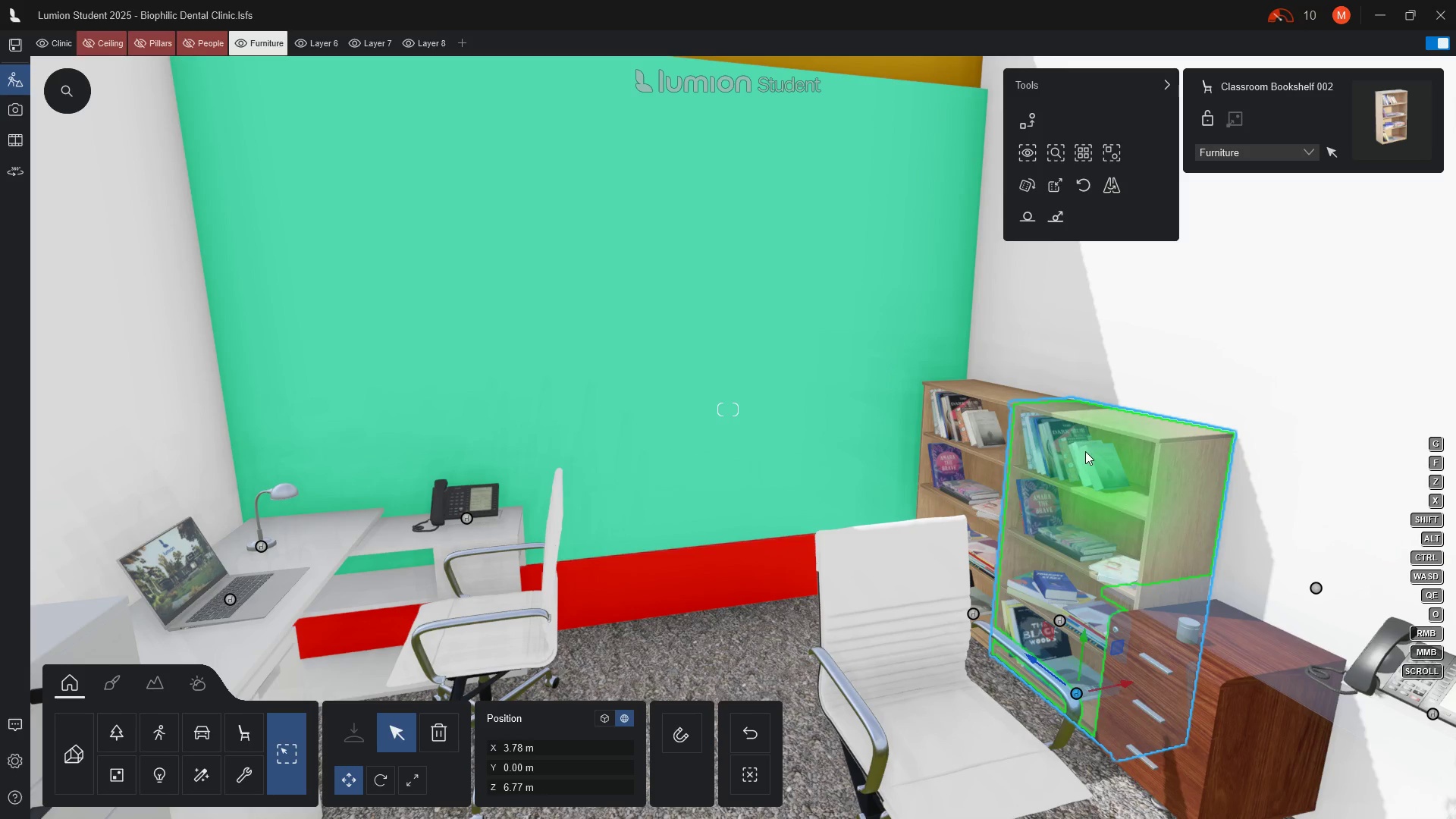 
key(Delete)
 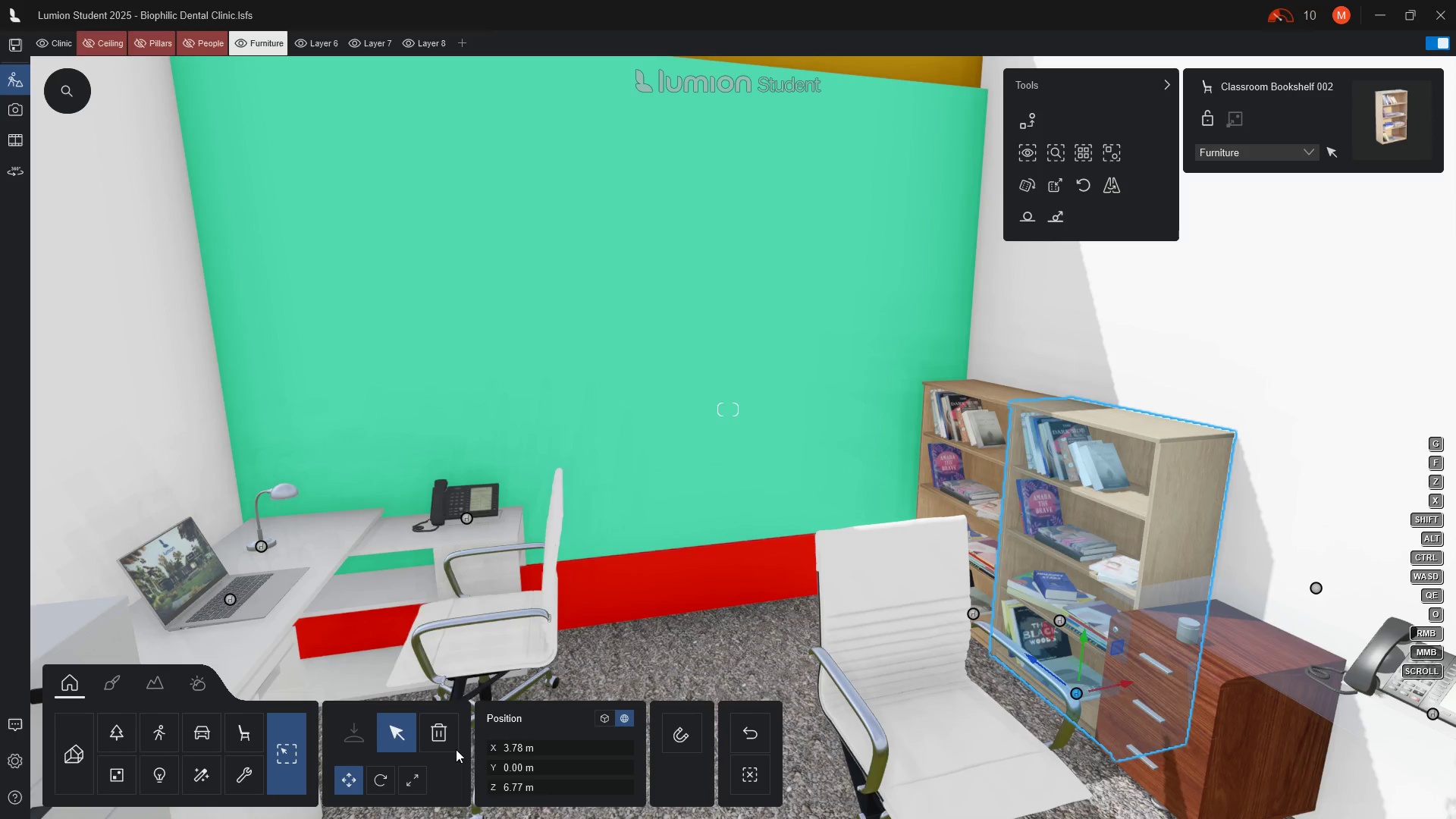 
left_click([440, 723])
 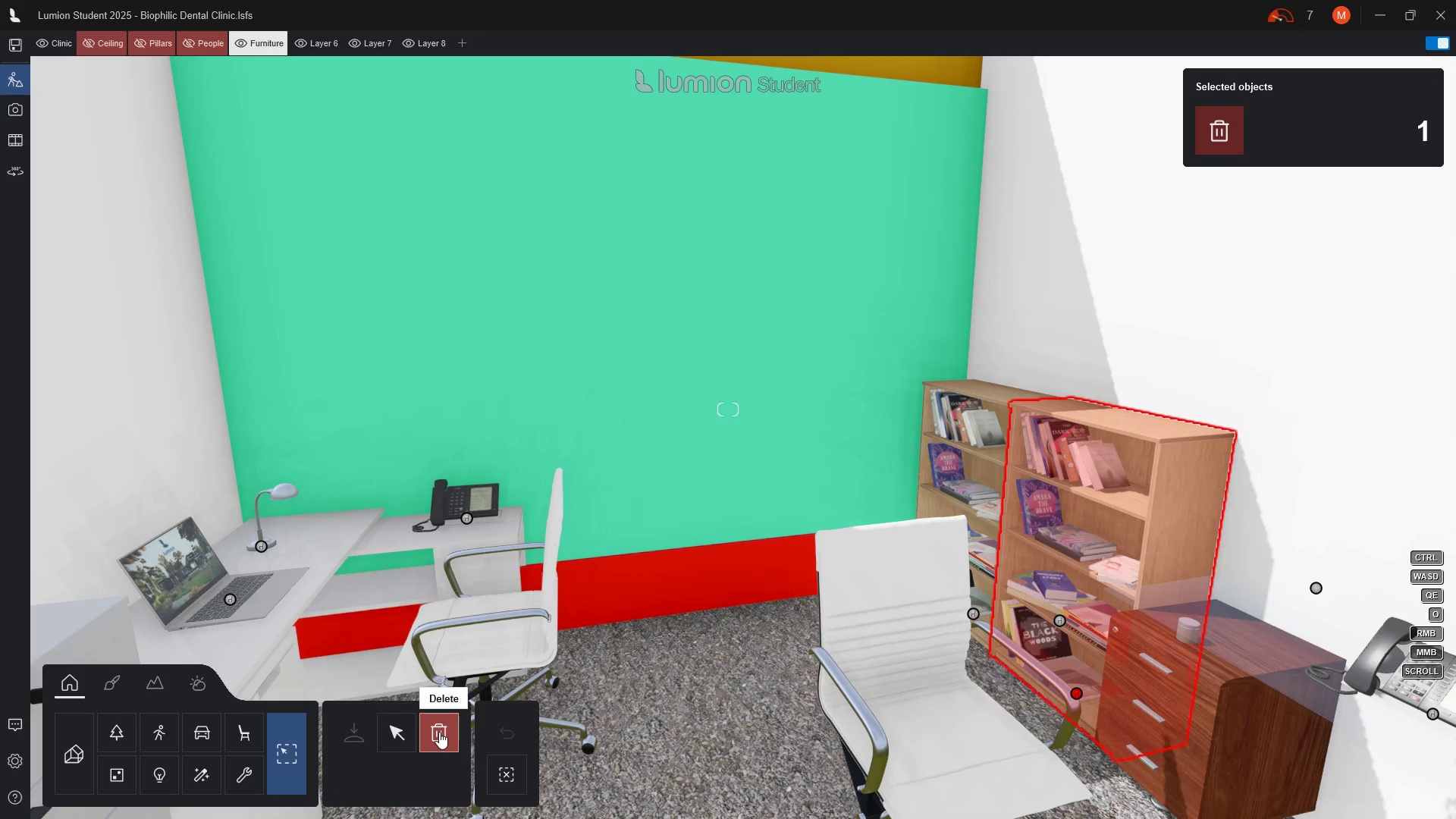 
left_click([439, 732])
 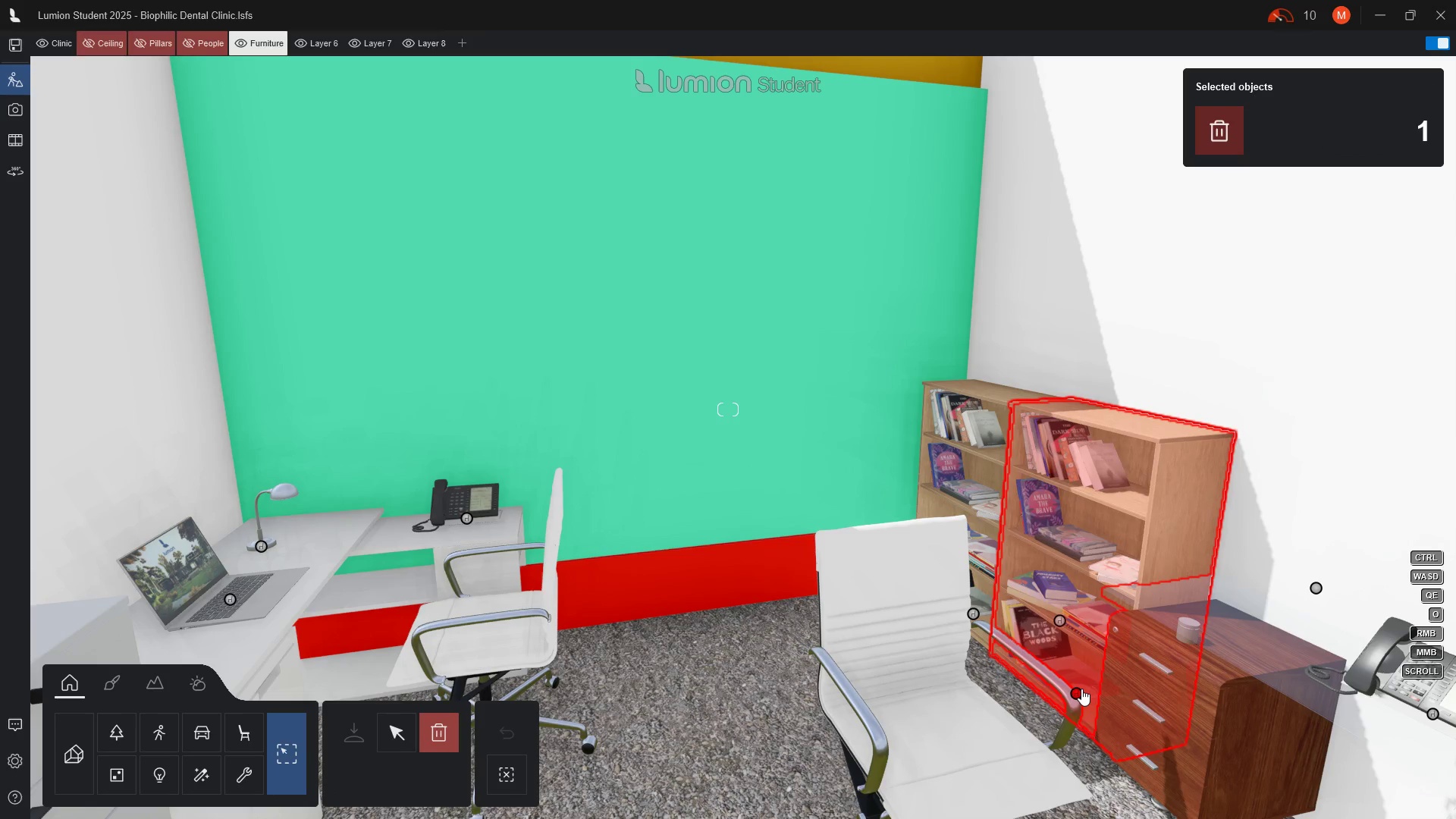 
double_click([1081, 695])
 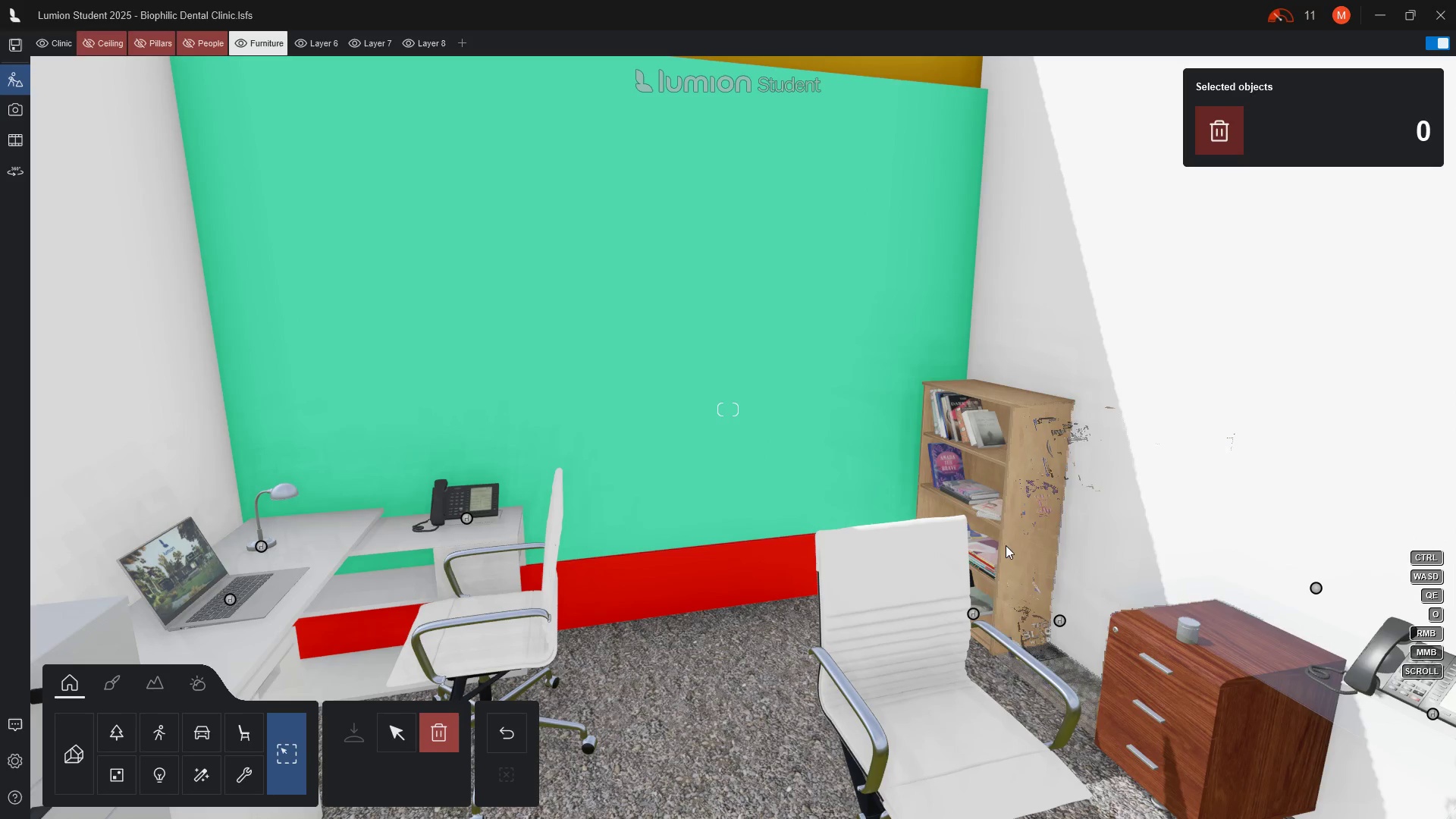 
left_click([1006, 532])
 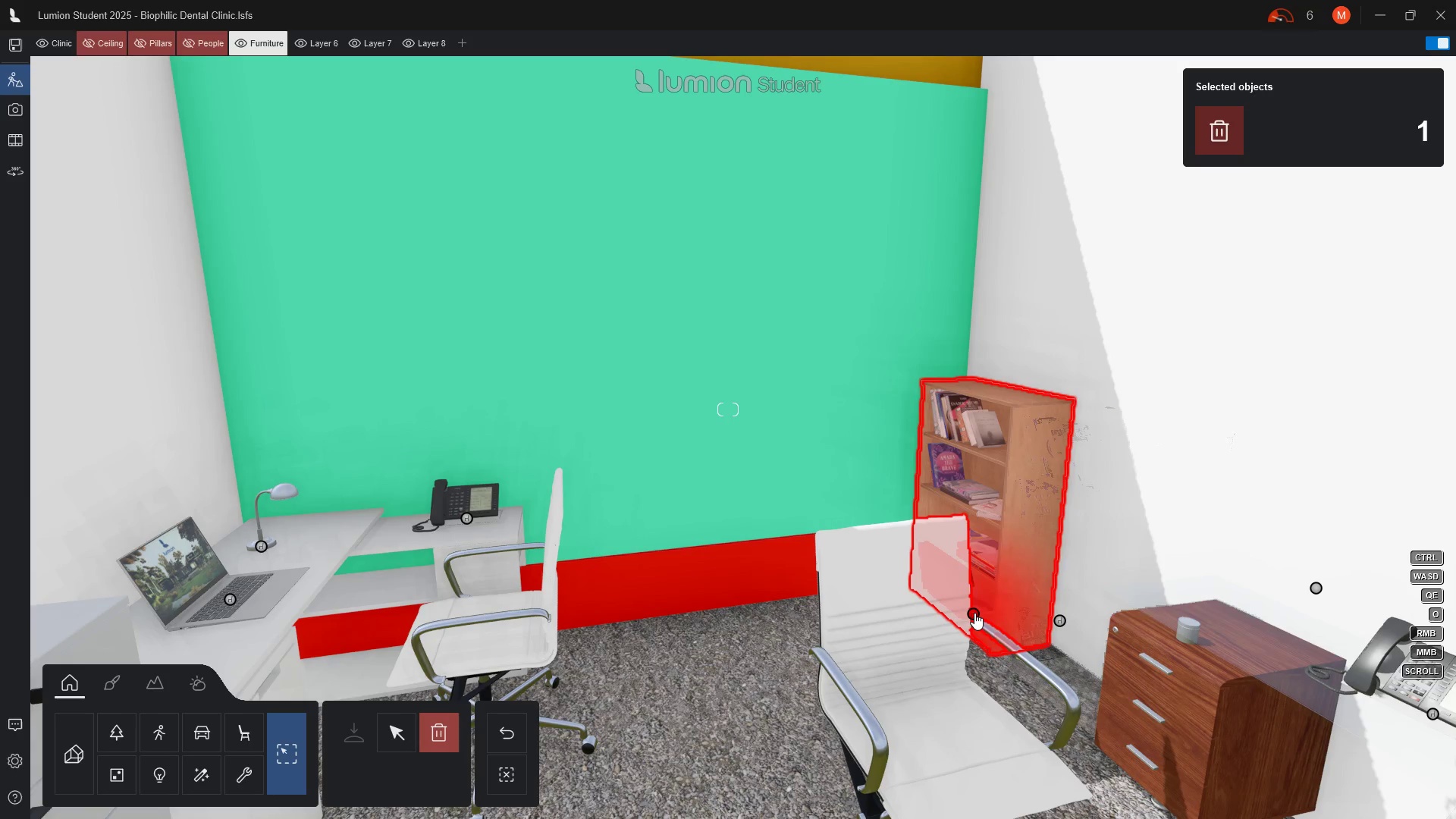 
double_click([974, 613])
 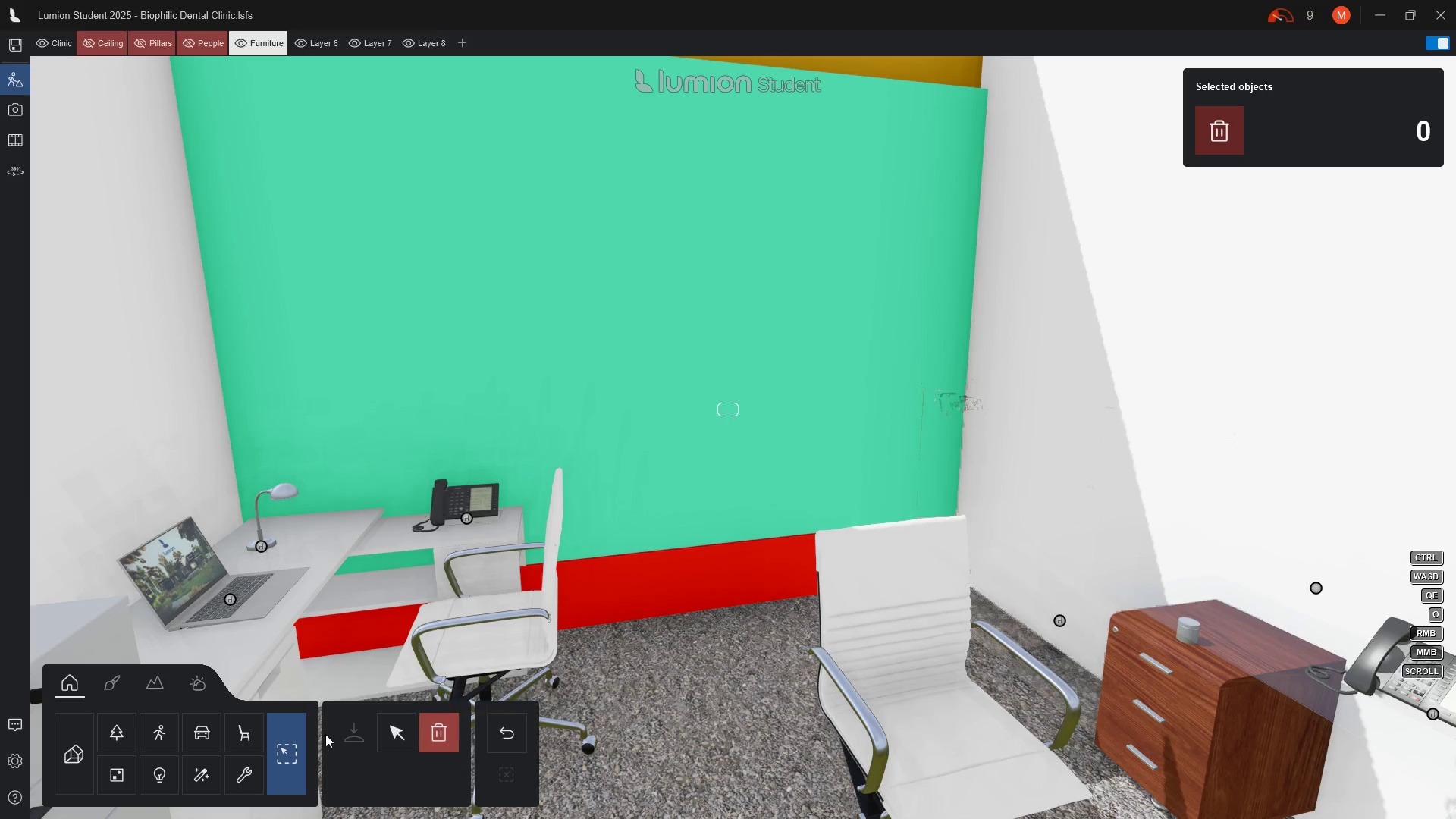 
left_click([362, 727])
 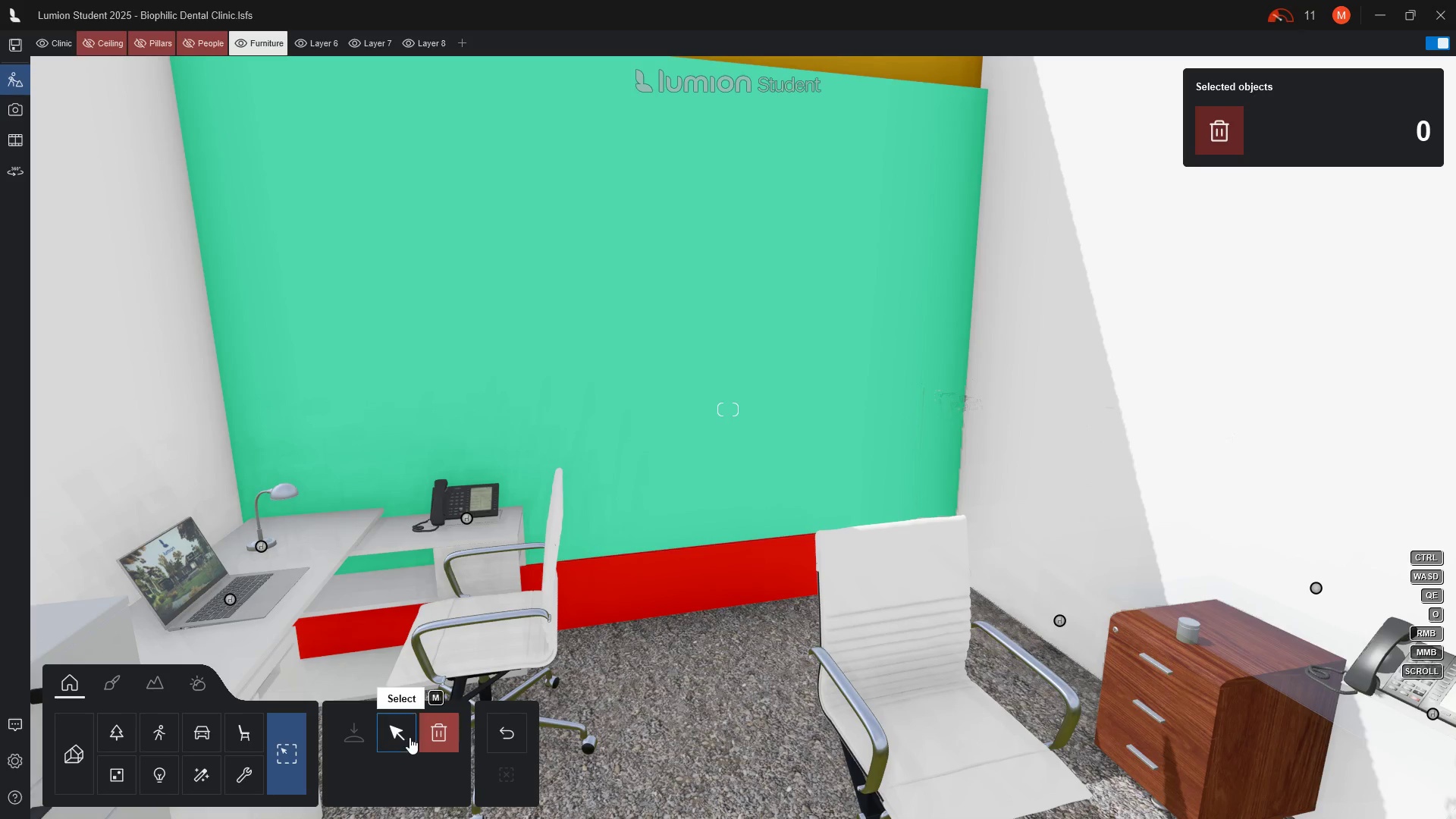 
left_click([410, 737])
 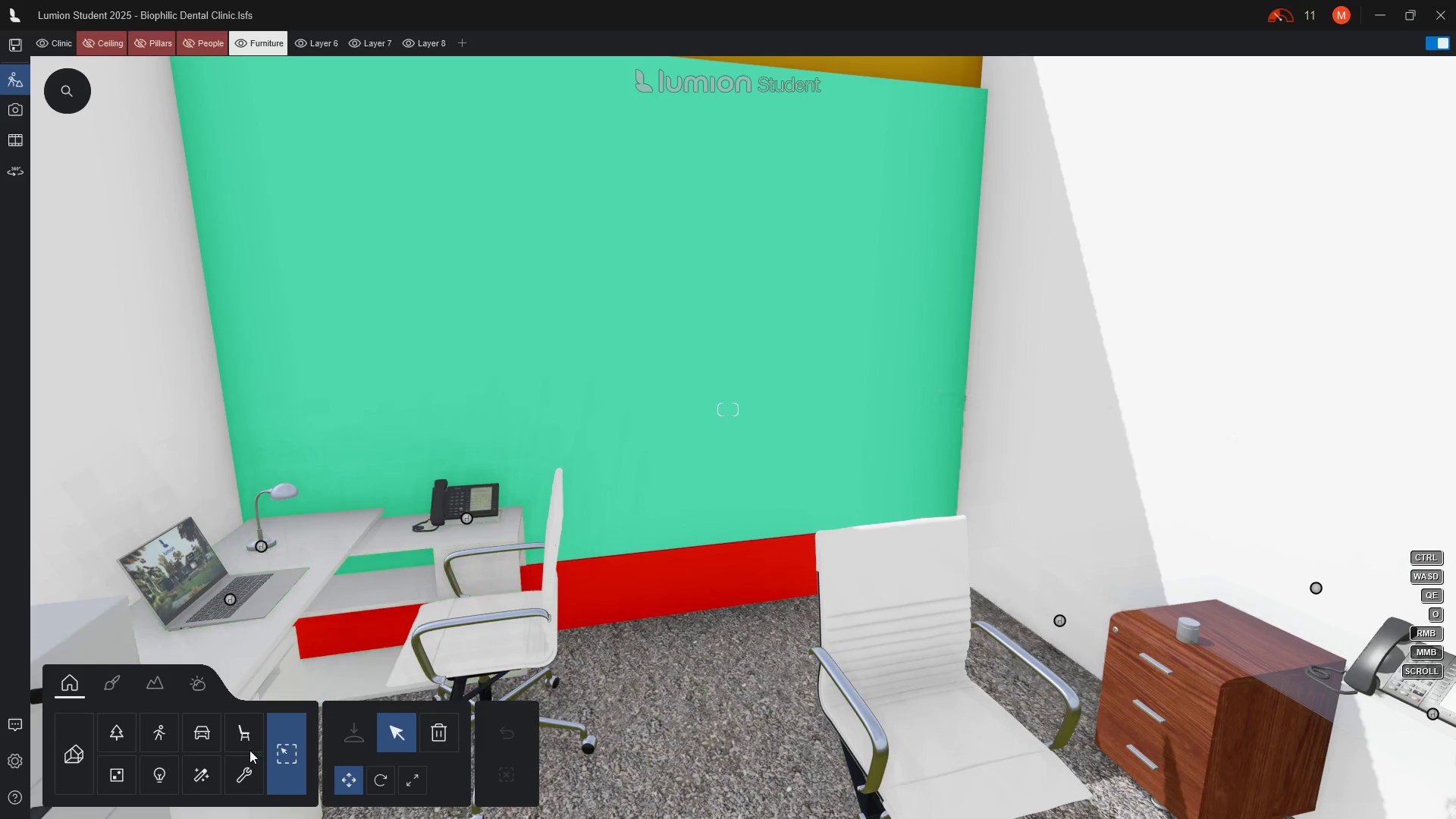 
left_click([241, 733])
 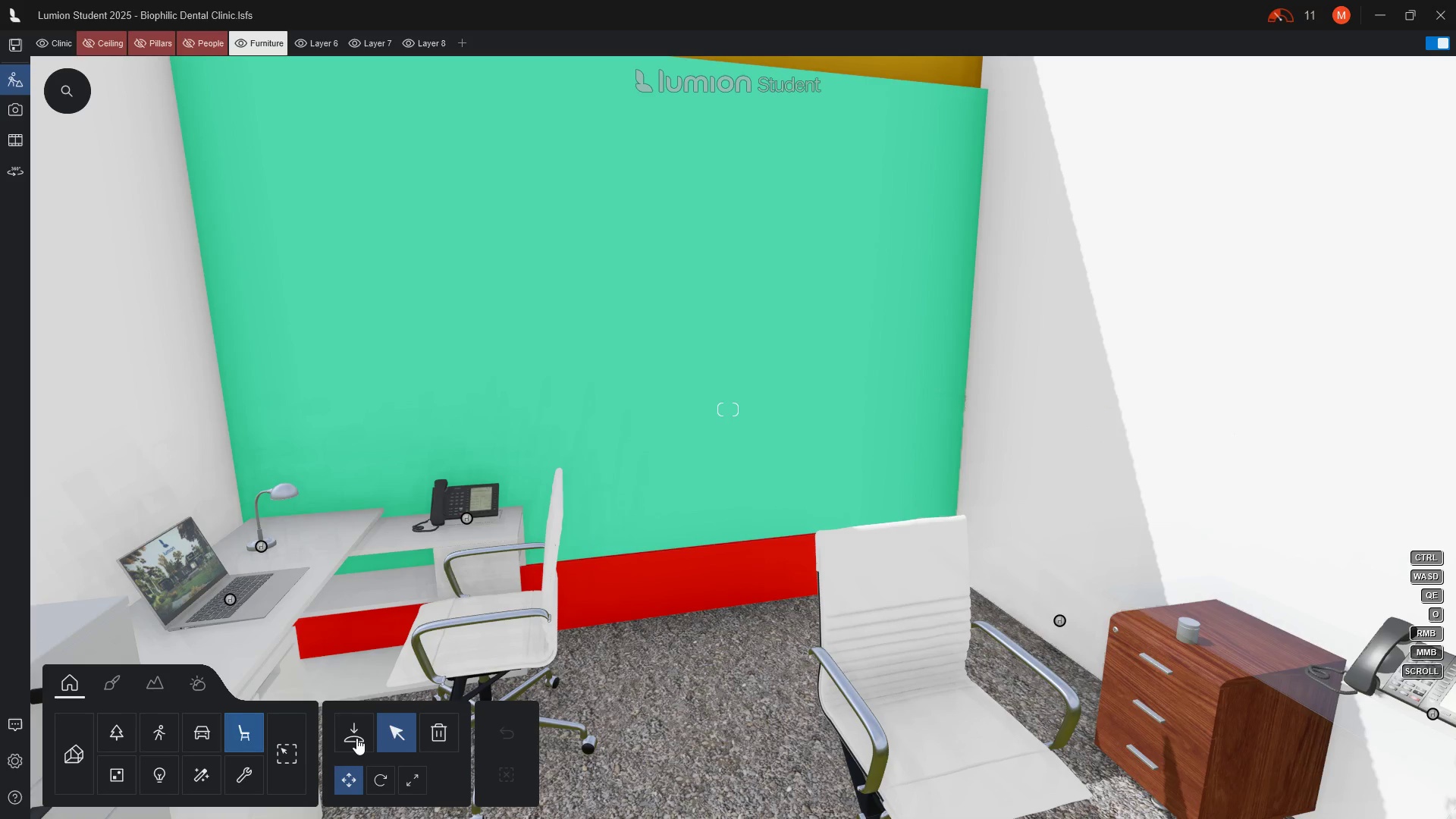 
left_click([356, 738])
 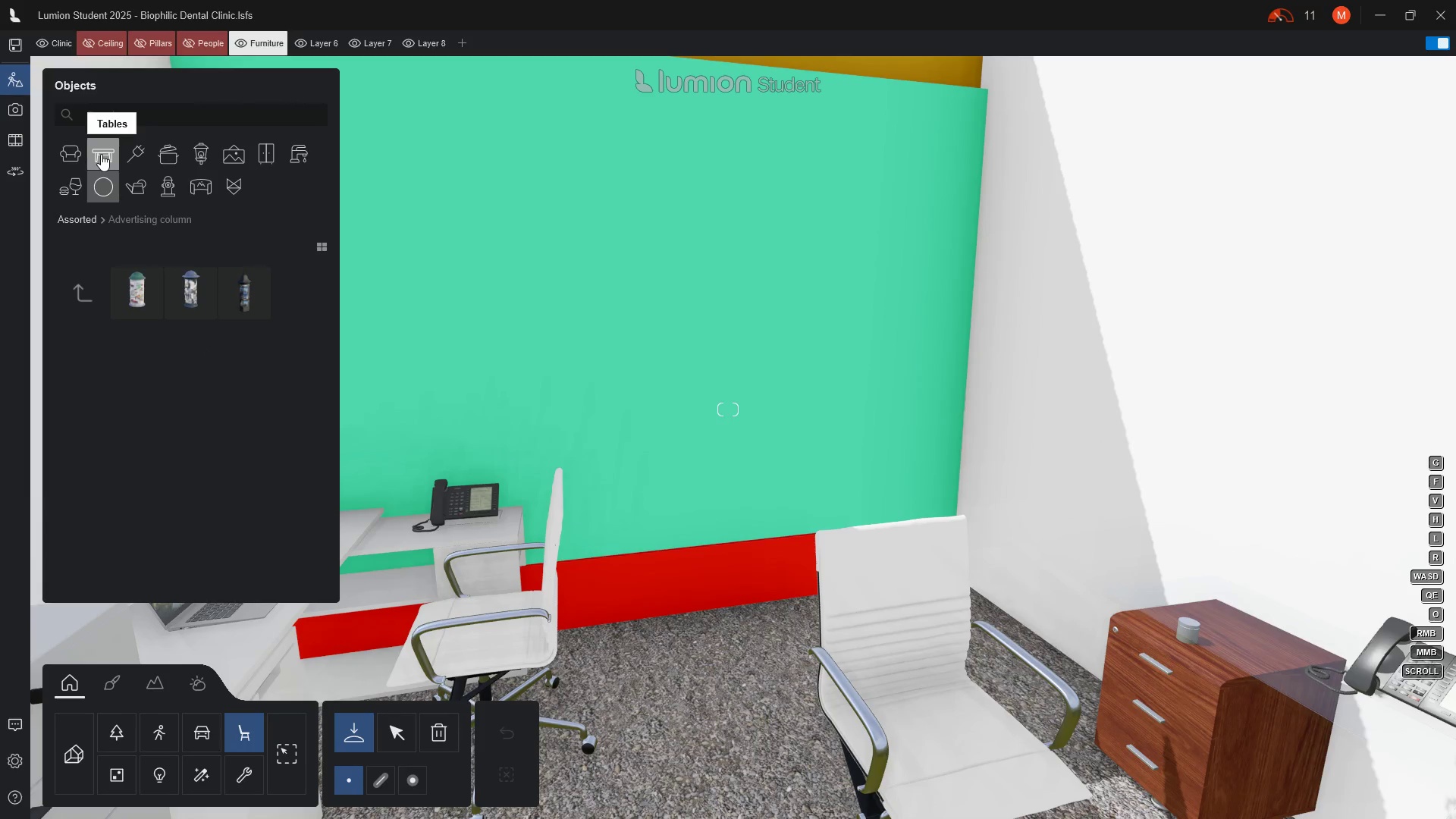 
wait(5.58)
 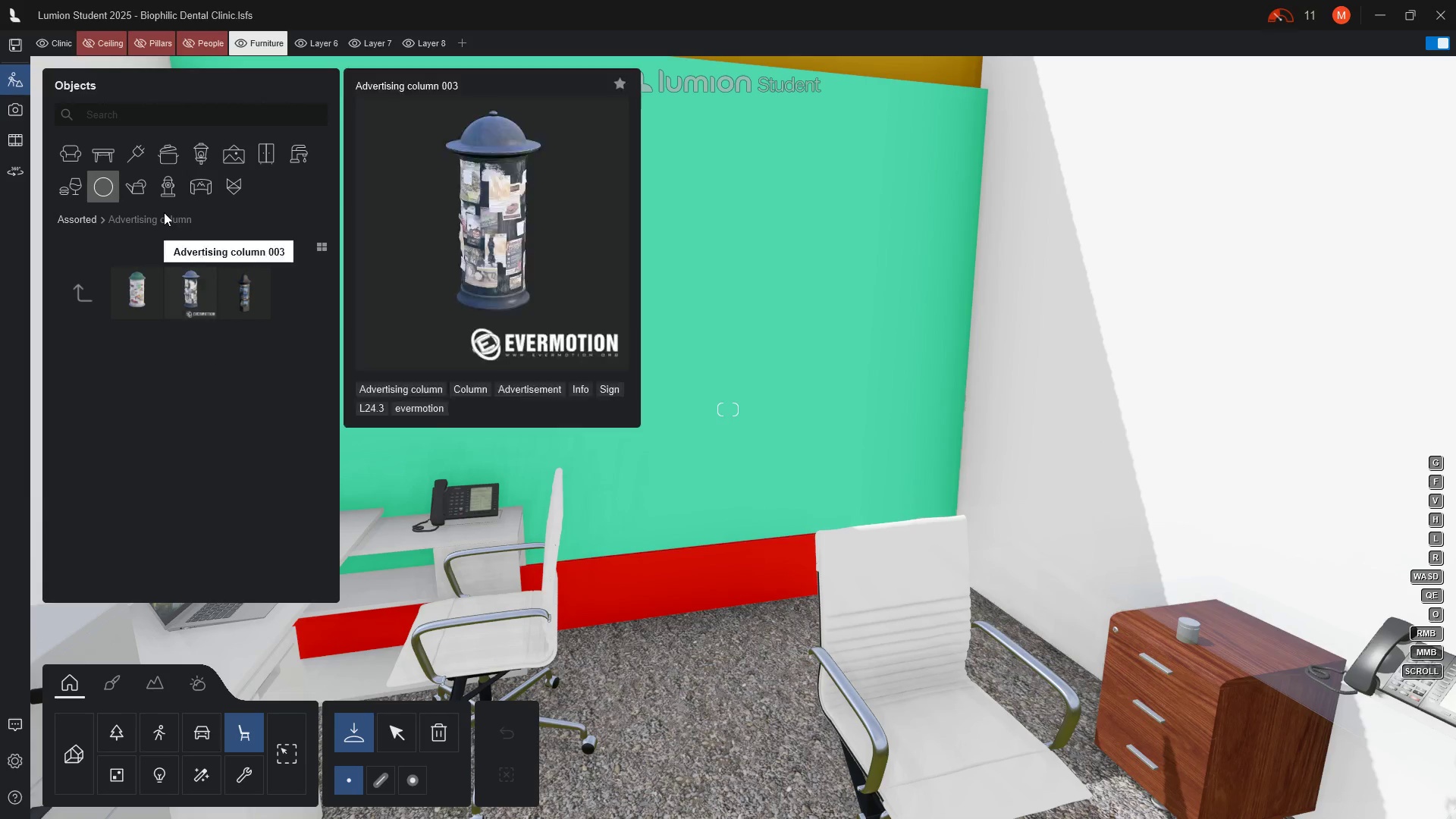 
left_click([271, 151])
 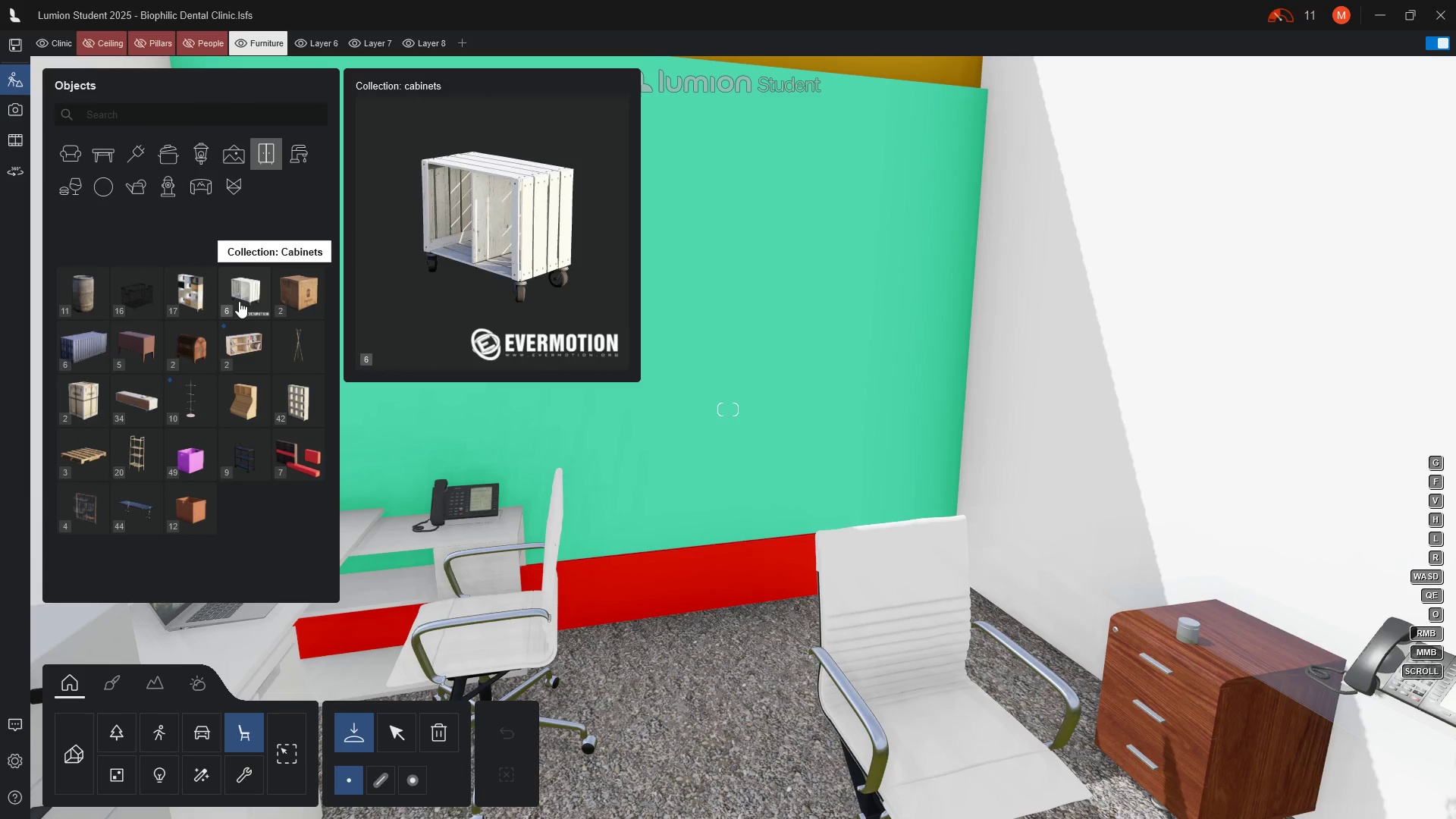 
wait(8.91)
 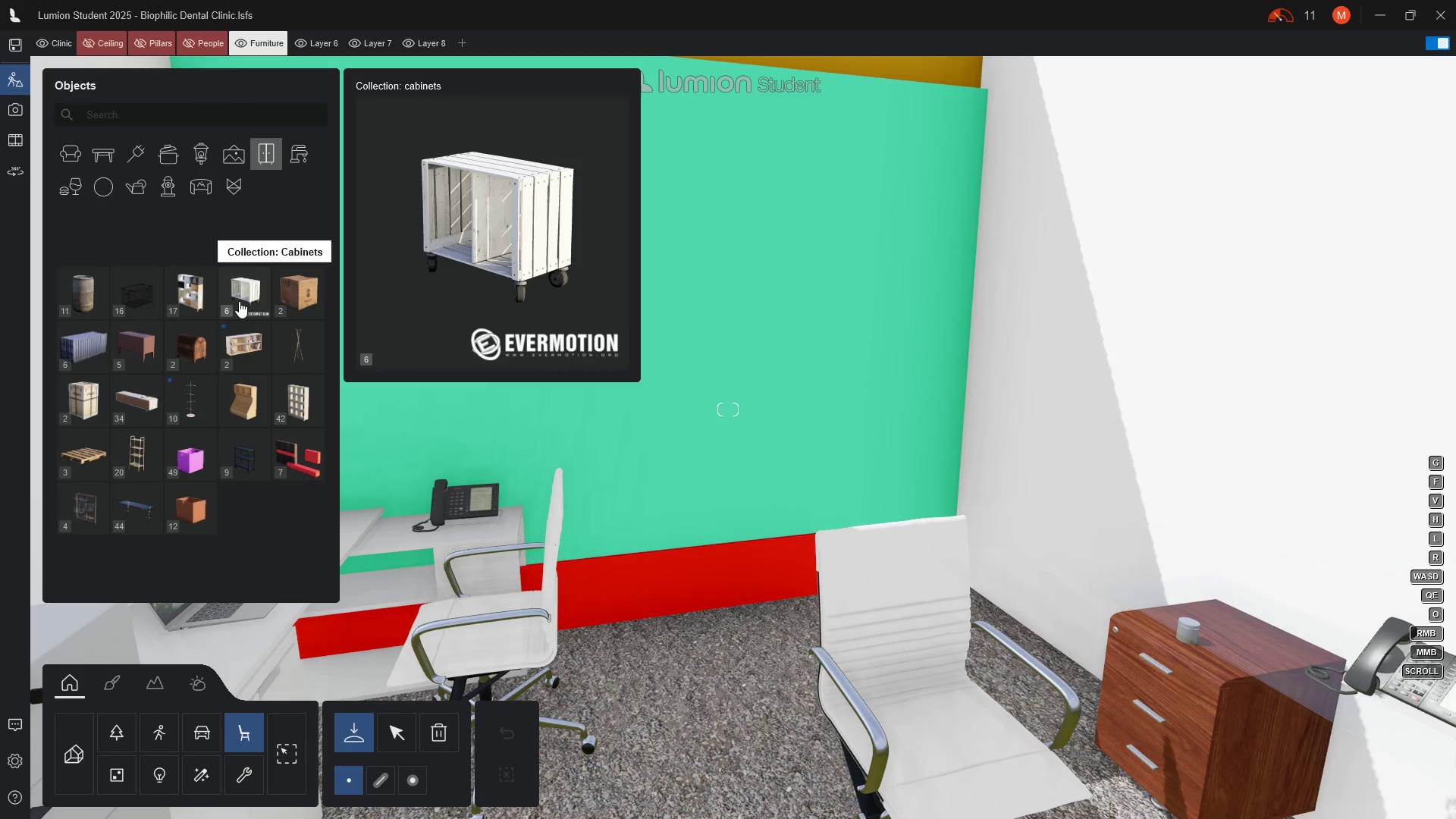 
left_click([194, 297])
 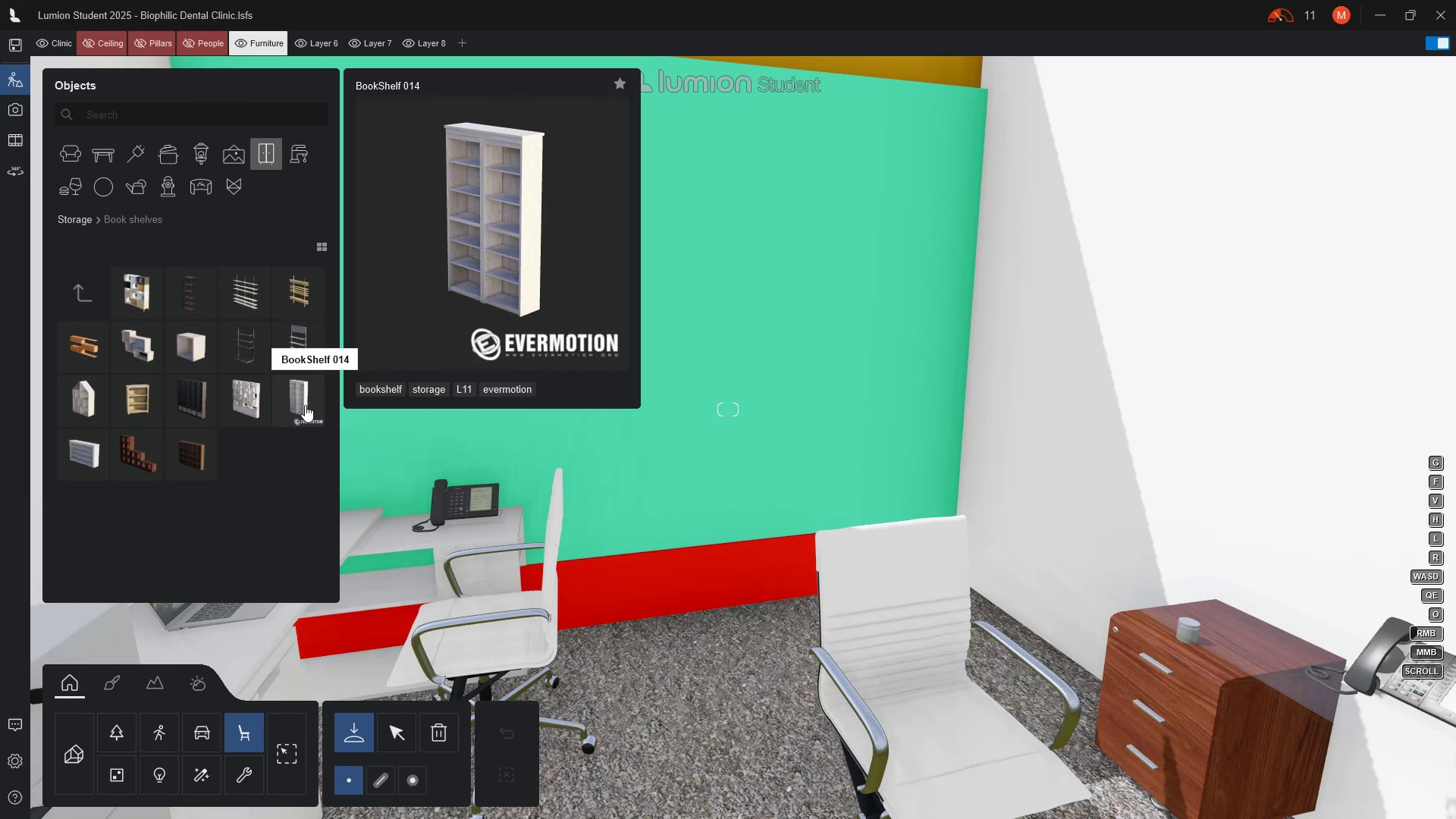 
wait(11.12)
 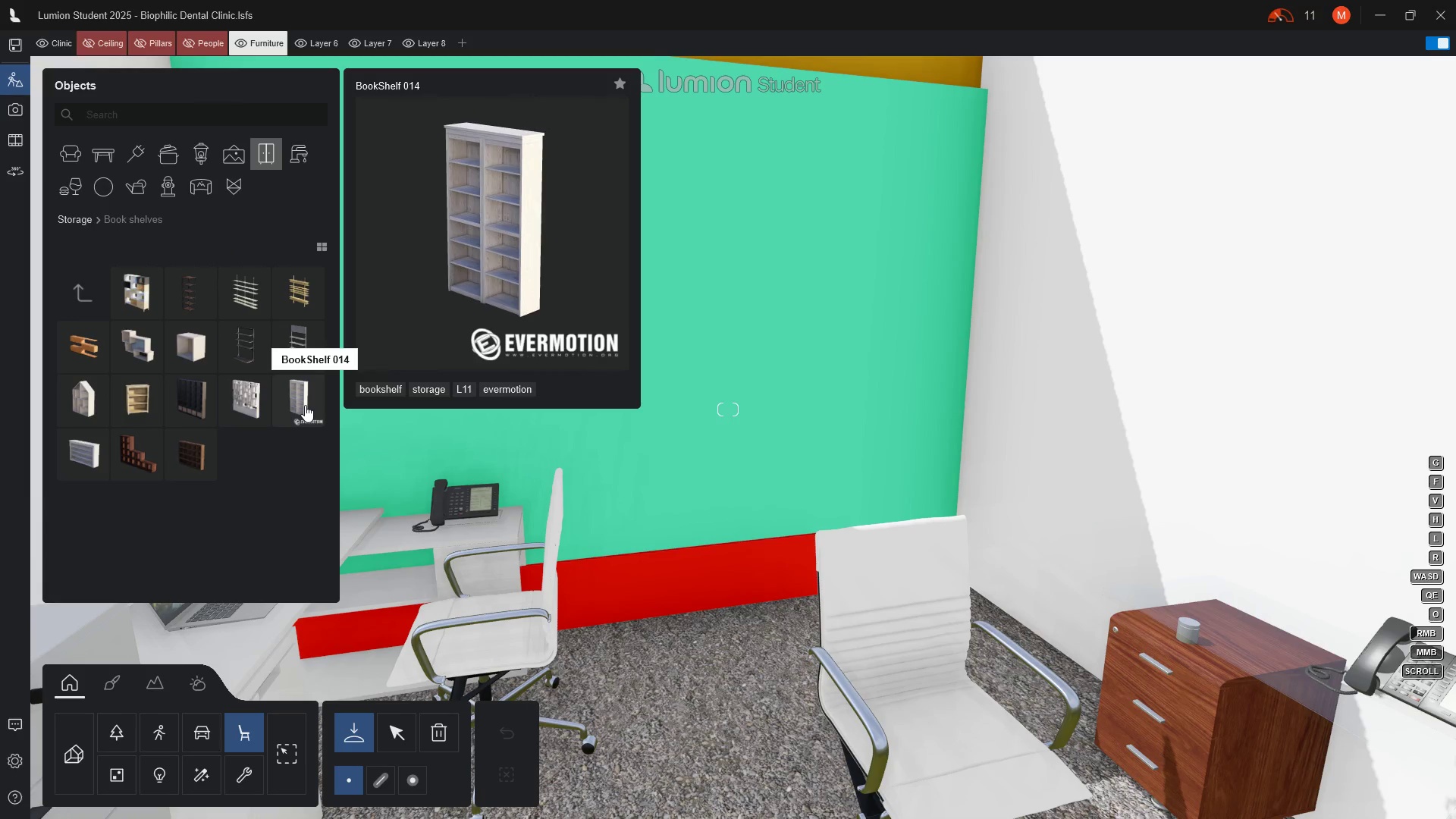 
left_click([79, 297])
 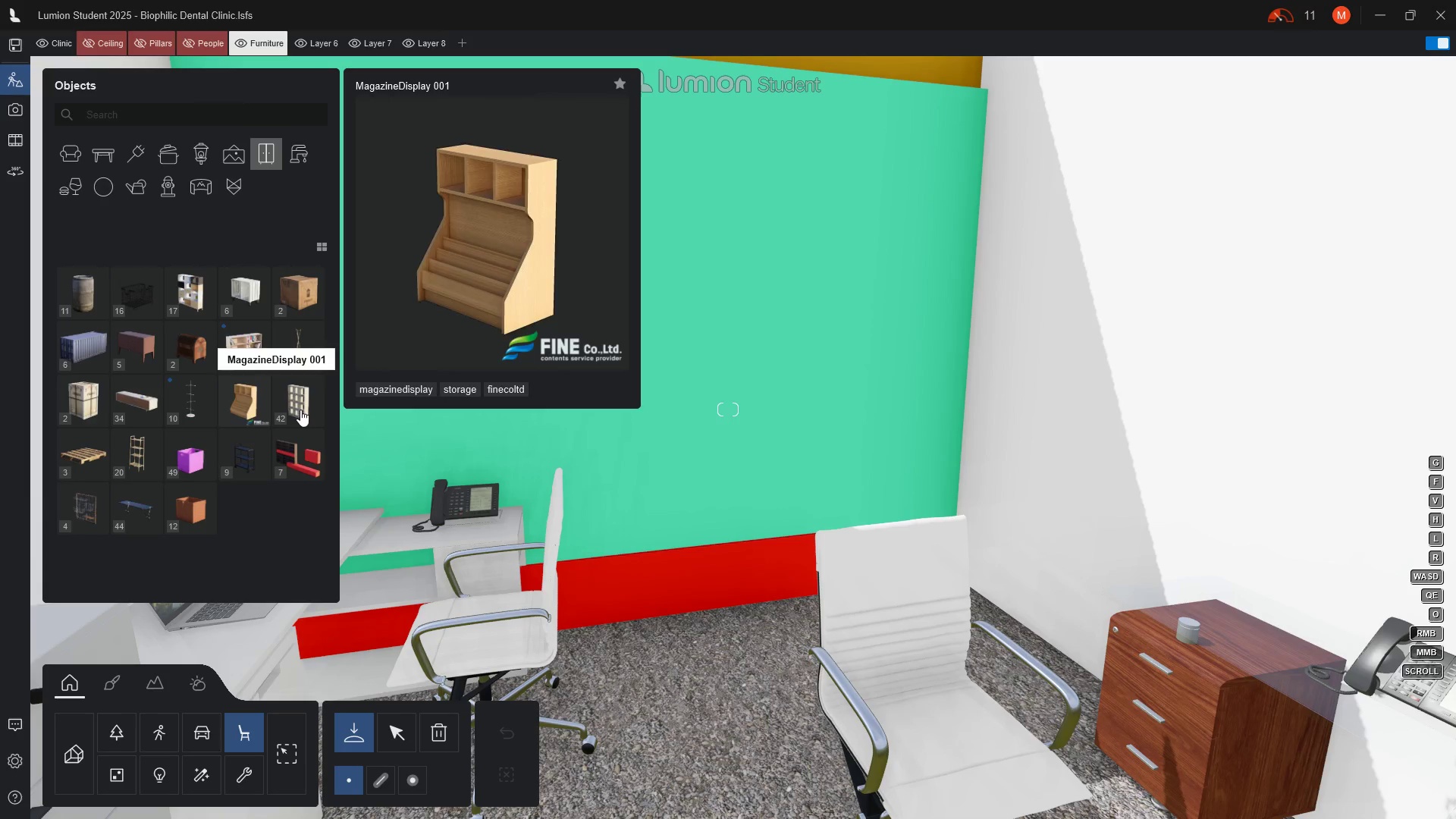 
wait(6.58)
 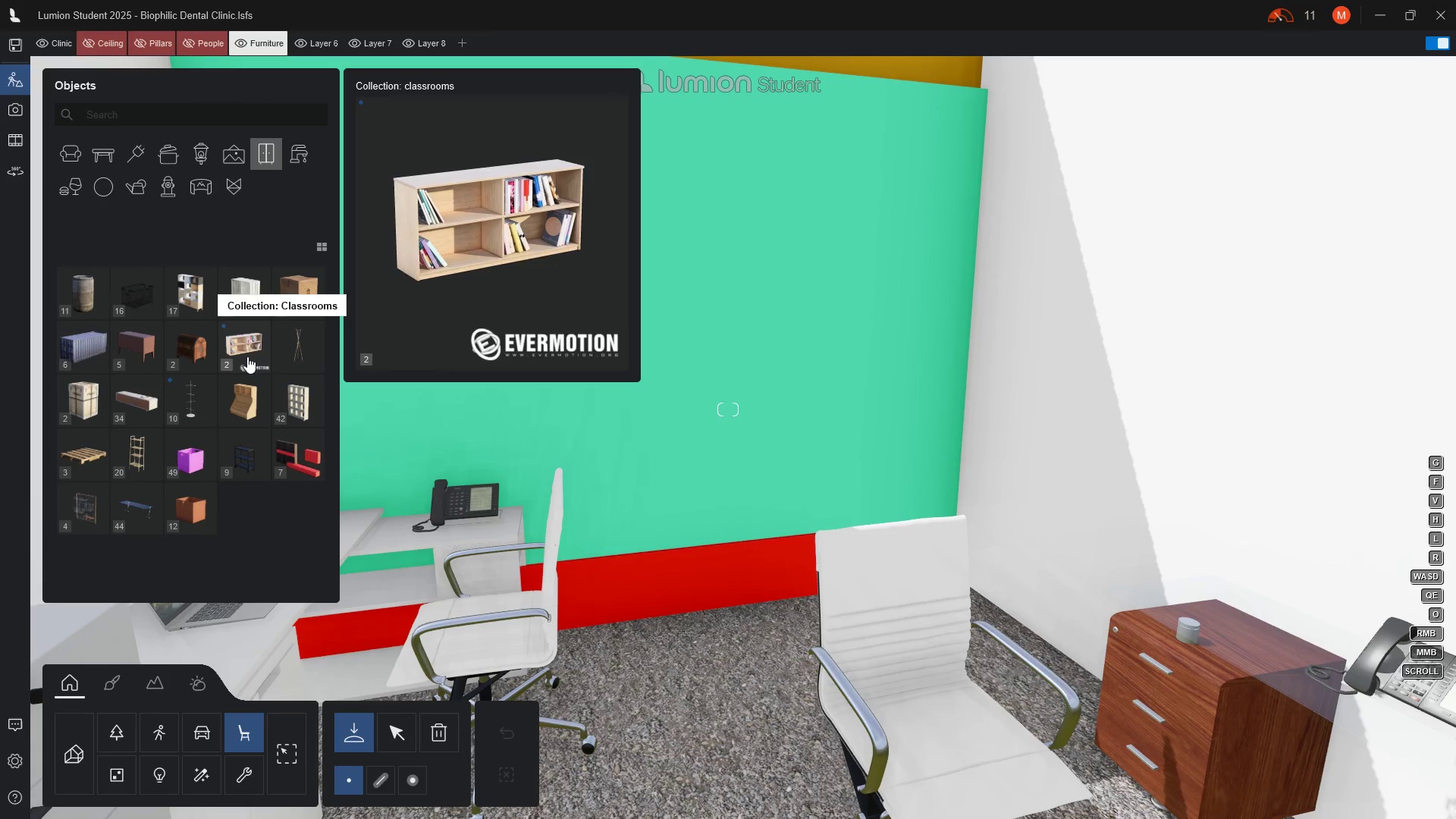 
left_click([300, 410])
 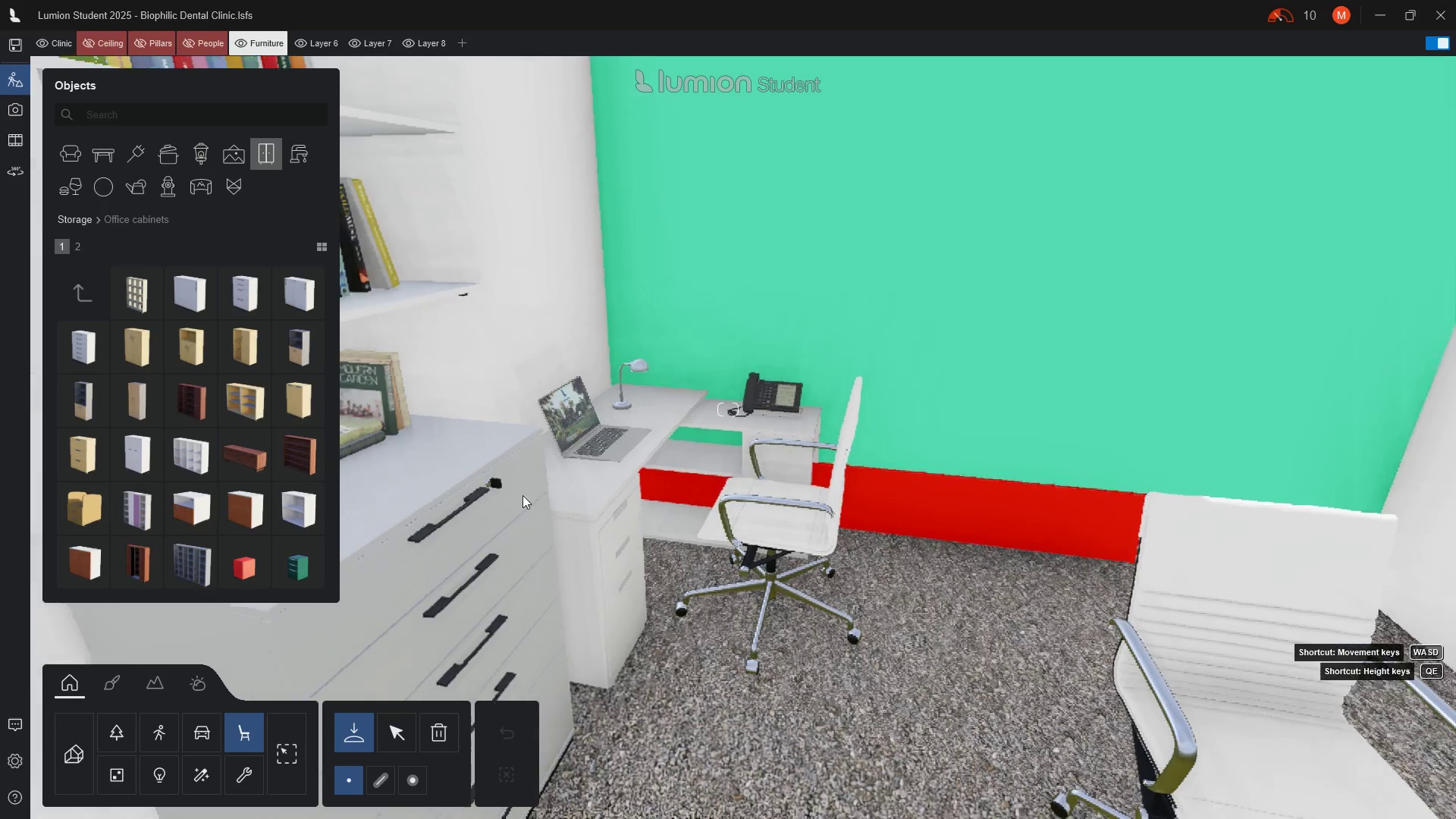 
wait(9.42)
 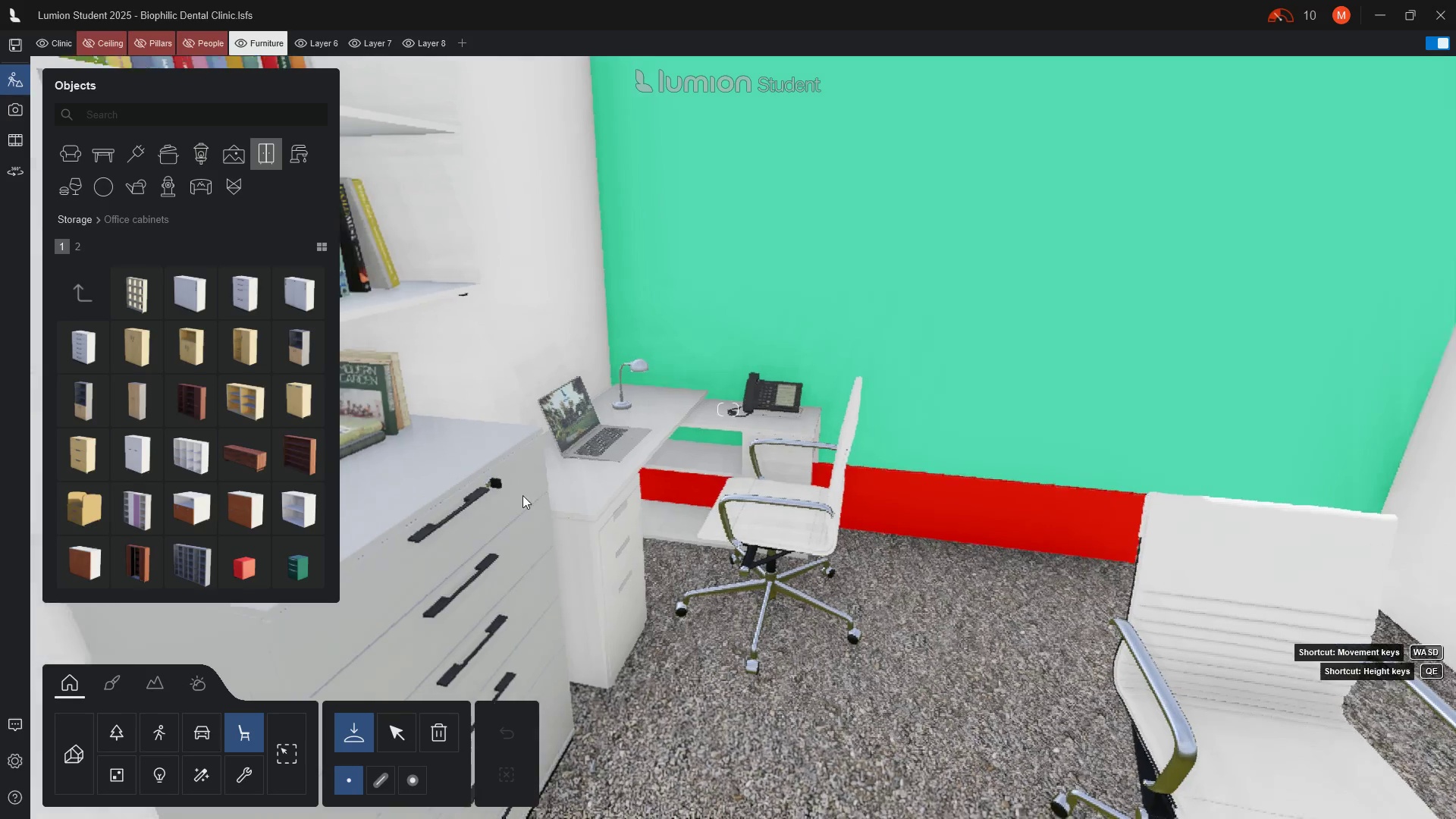 
left_click([243, 295])
 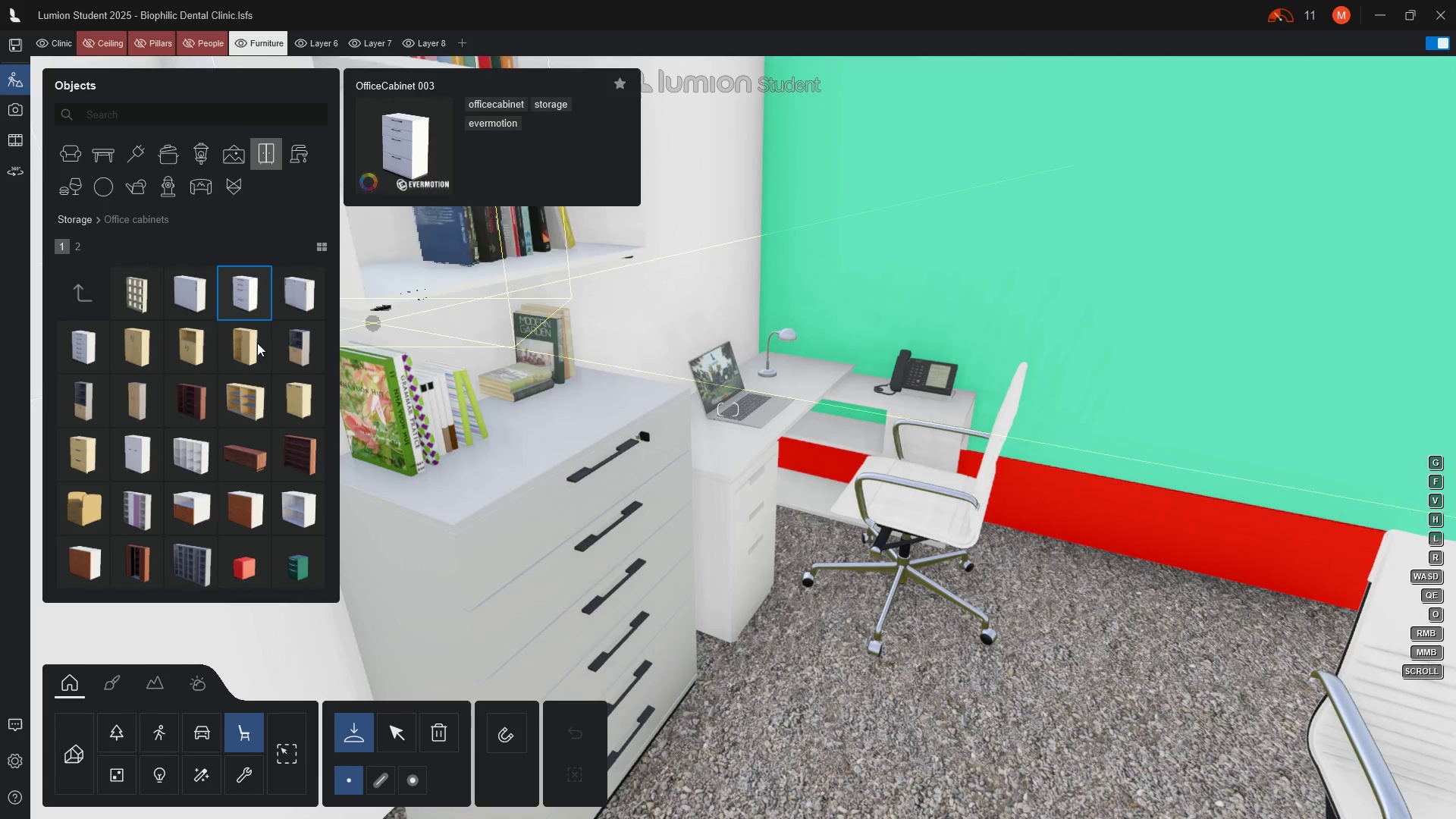 
scroll: coordinate [205, 343], scroll_direction: down, amount: 2.0
 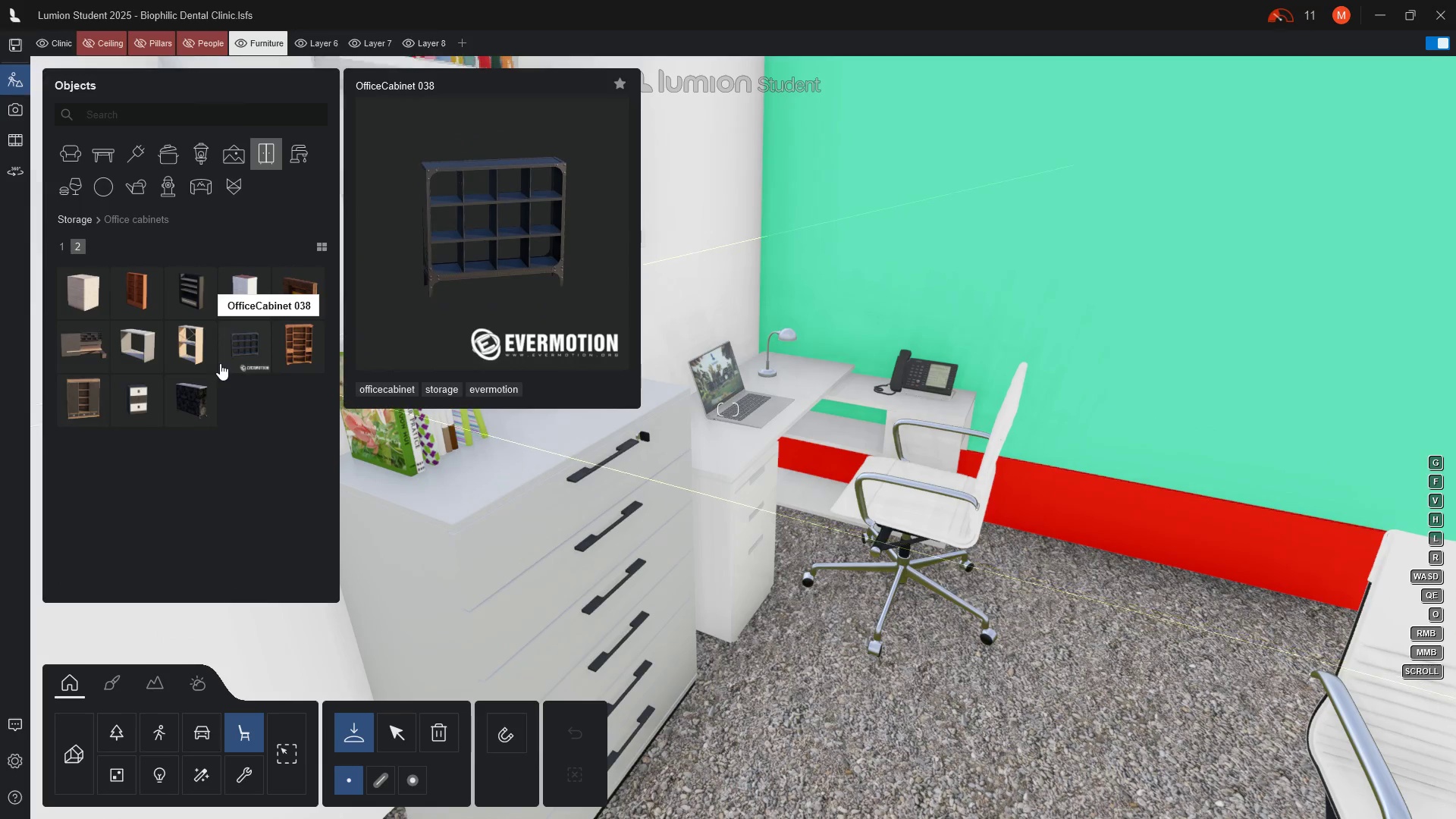 
scroll: coordinate [220, 363], scroll_direction: up, amount: 1.0
 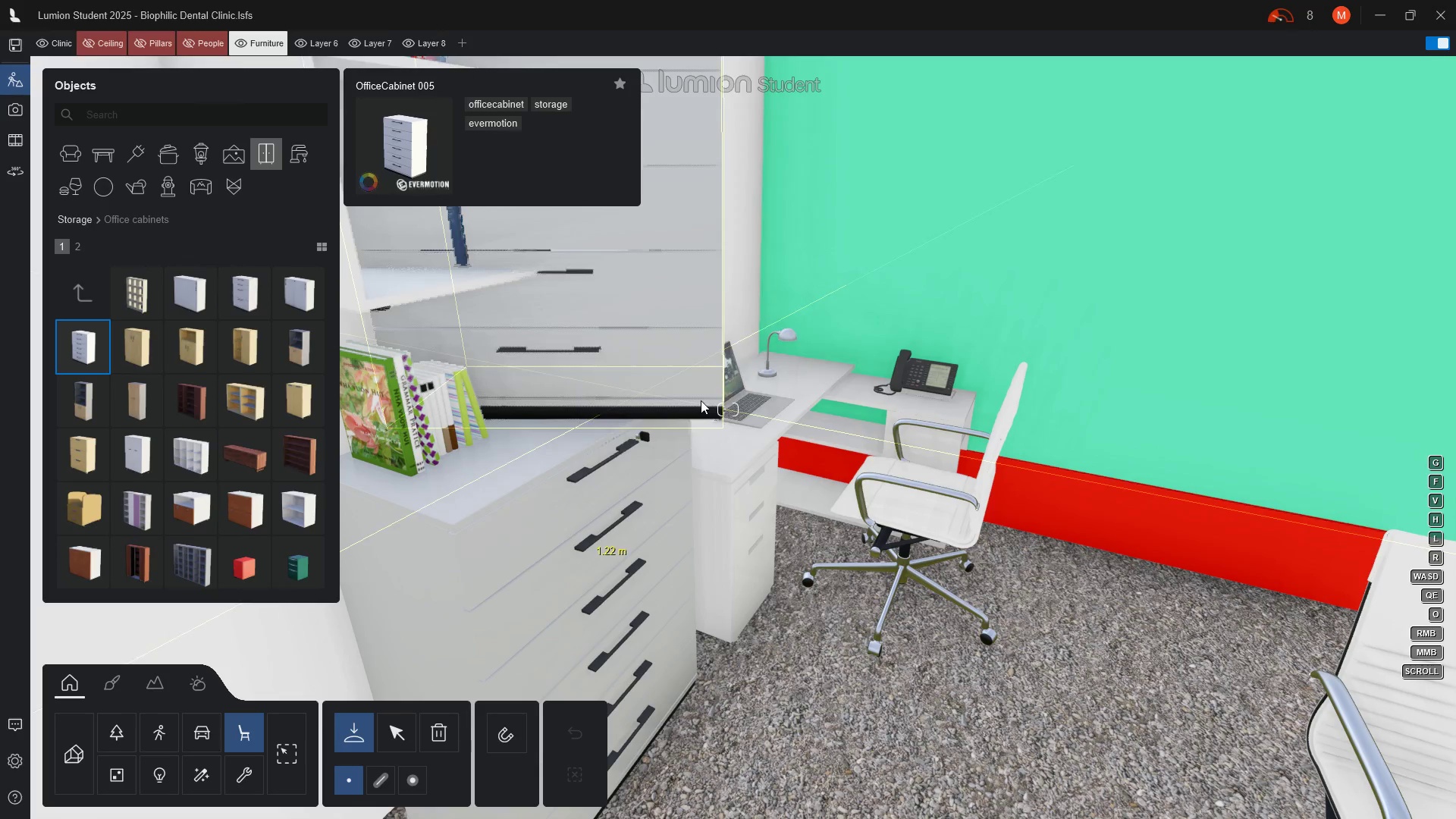 
wait(6.21)
 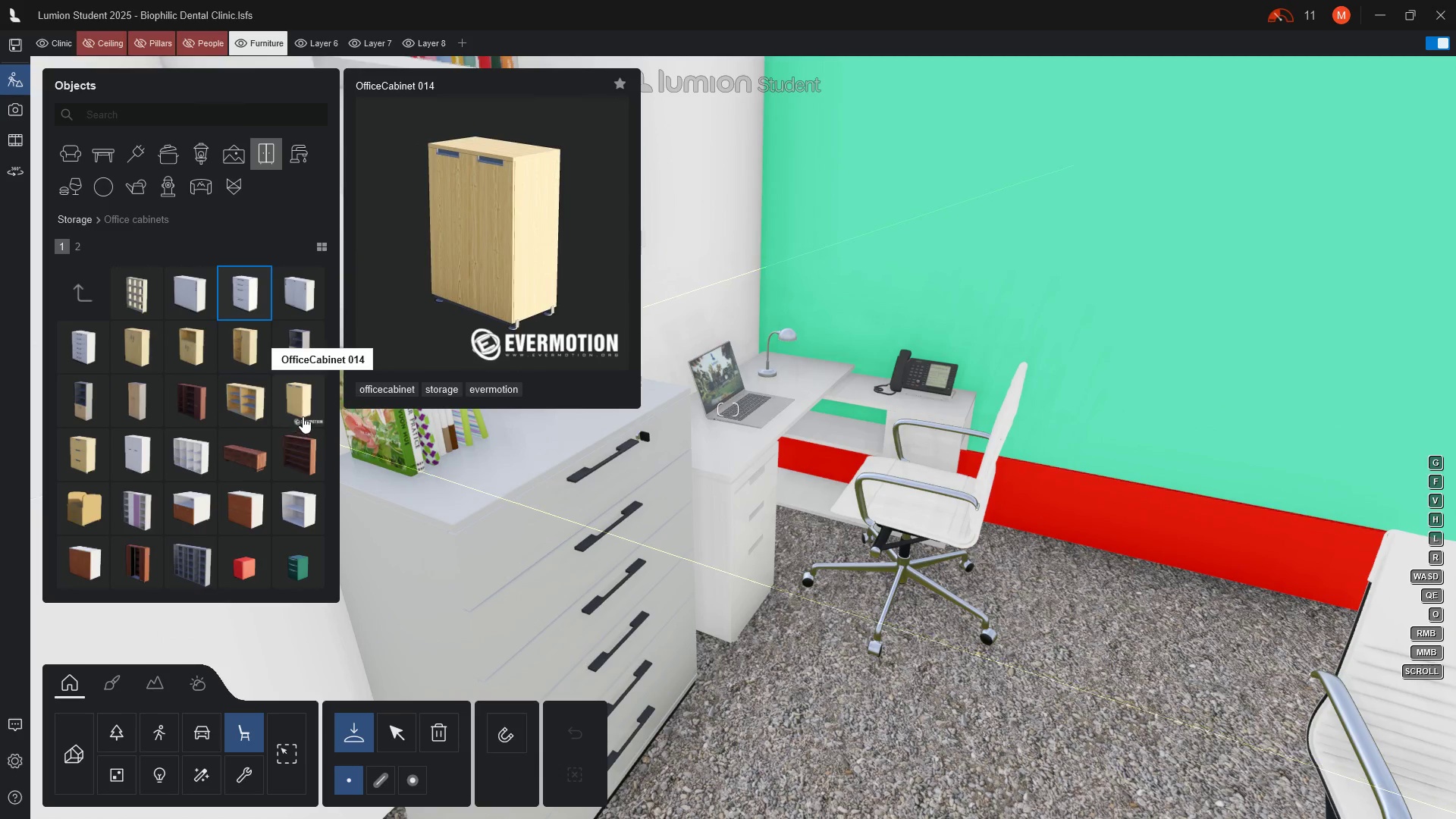 
scroll: coordinate [1144, 518], scroll_direction: down, amount: 1.0
 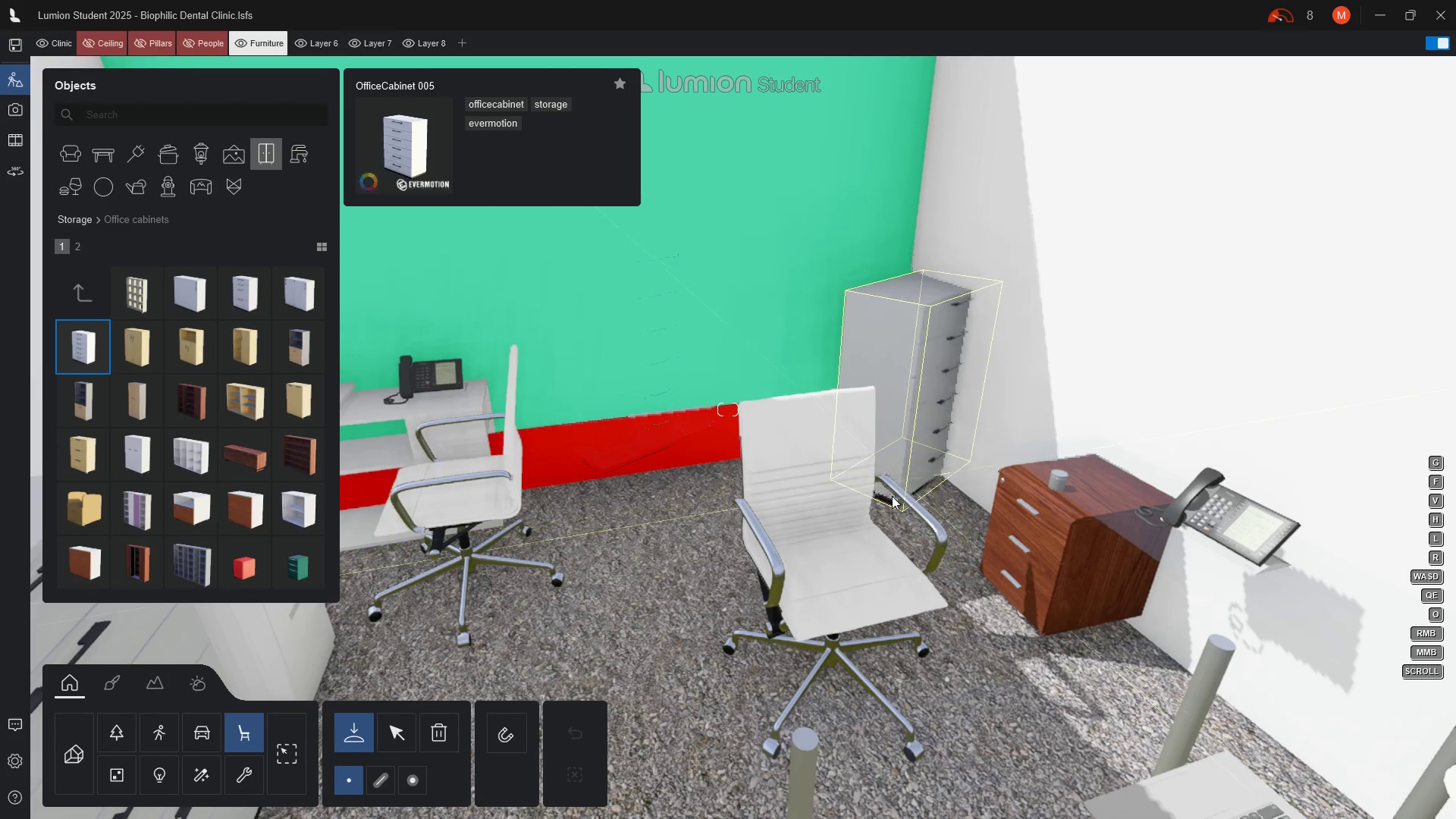 
wait(8.27)
 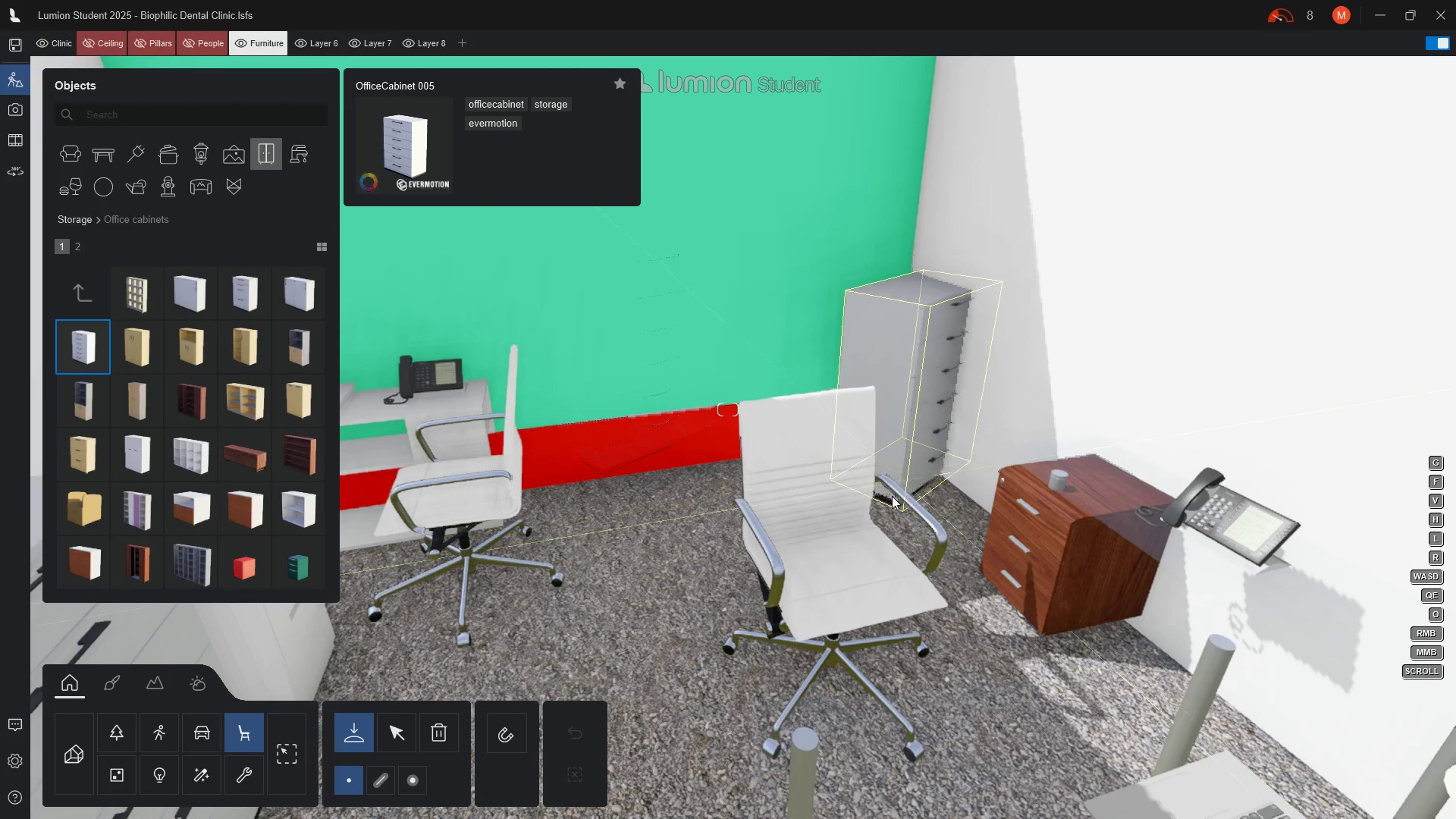 
type(dddd)
 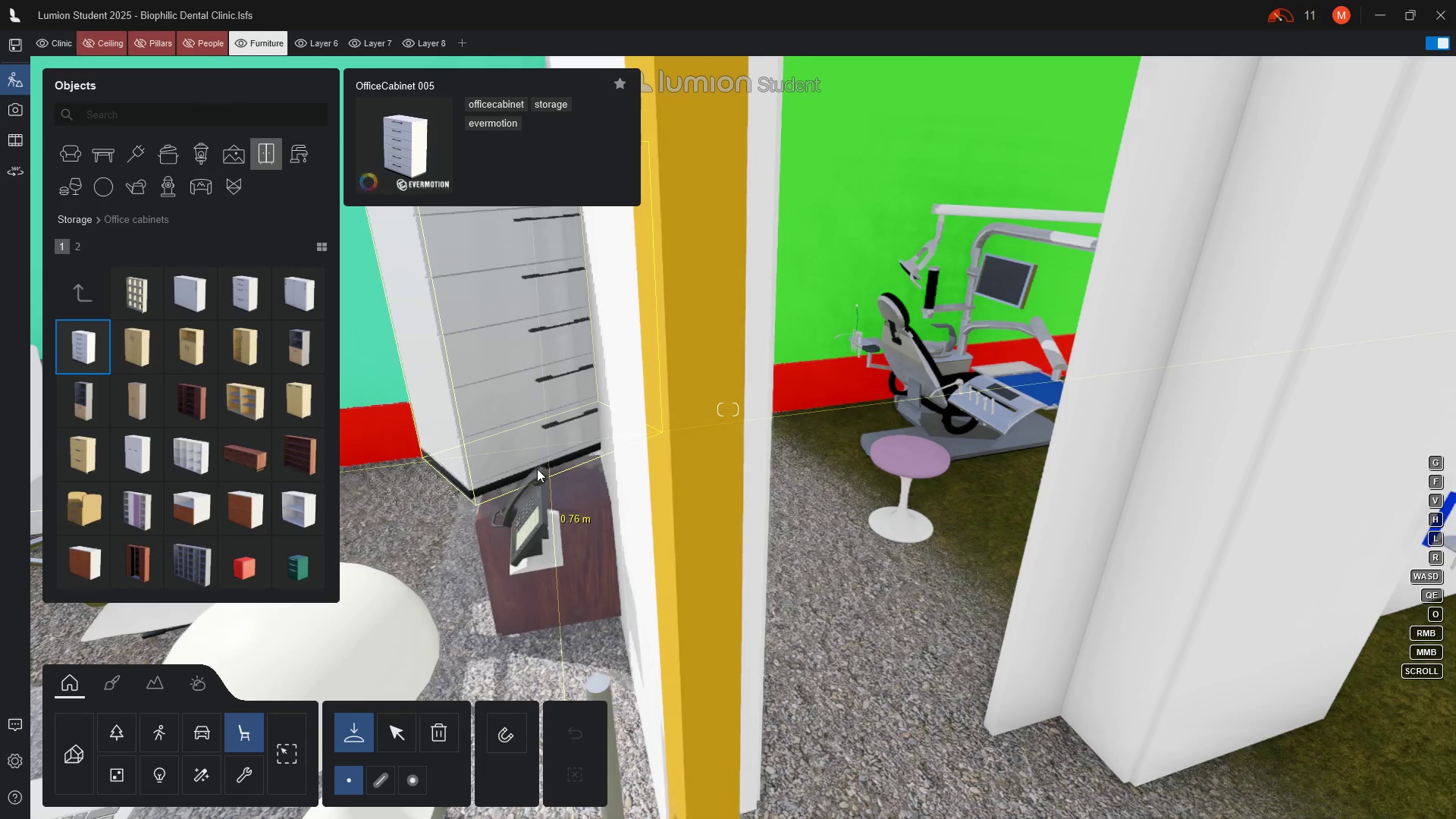 
hold_key(key=A, duration=0.69)
 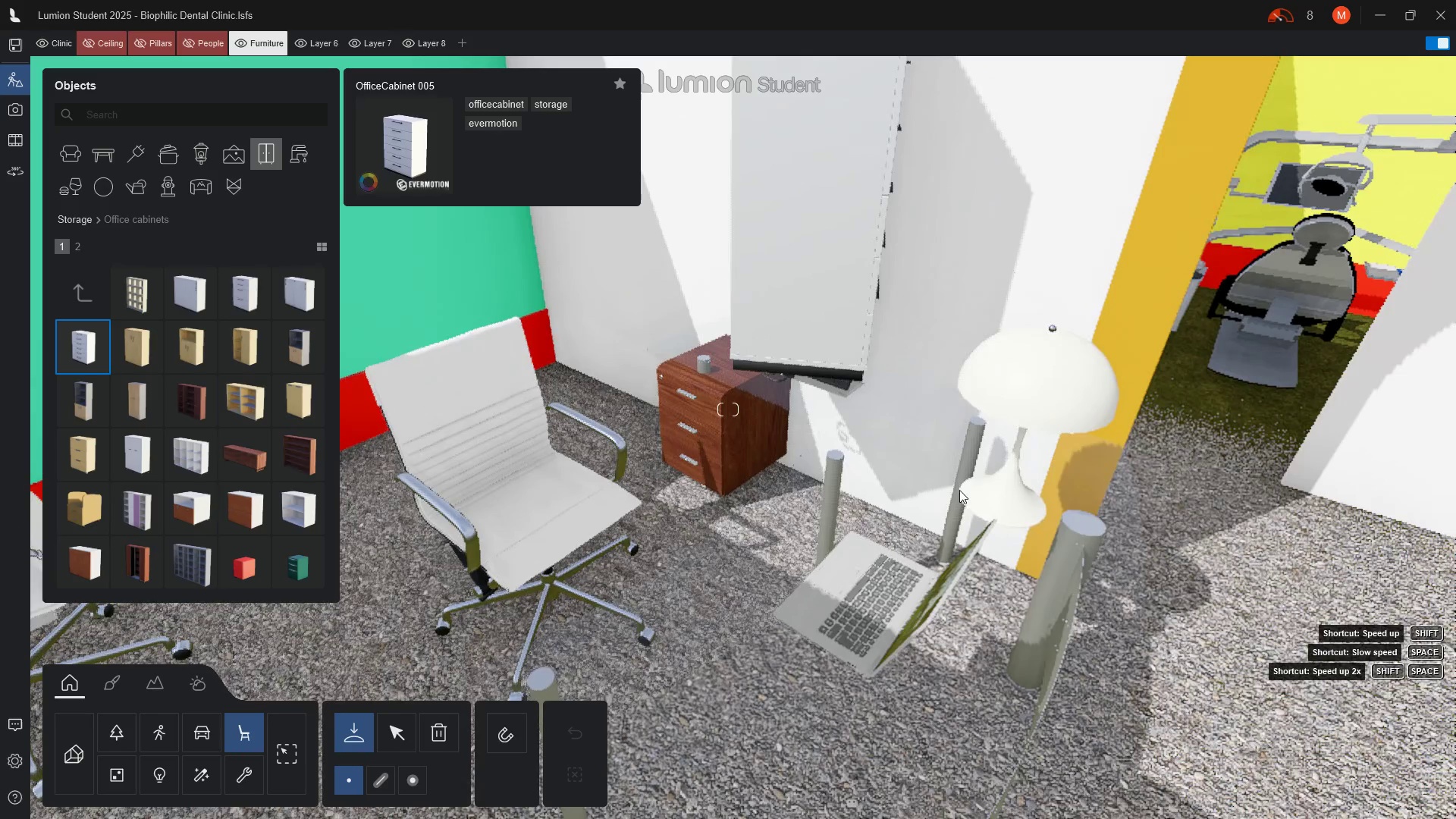 
scroll: coordinate [688, 363], scroll_direction: up, amount: 4.0
 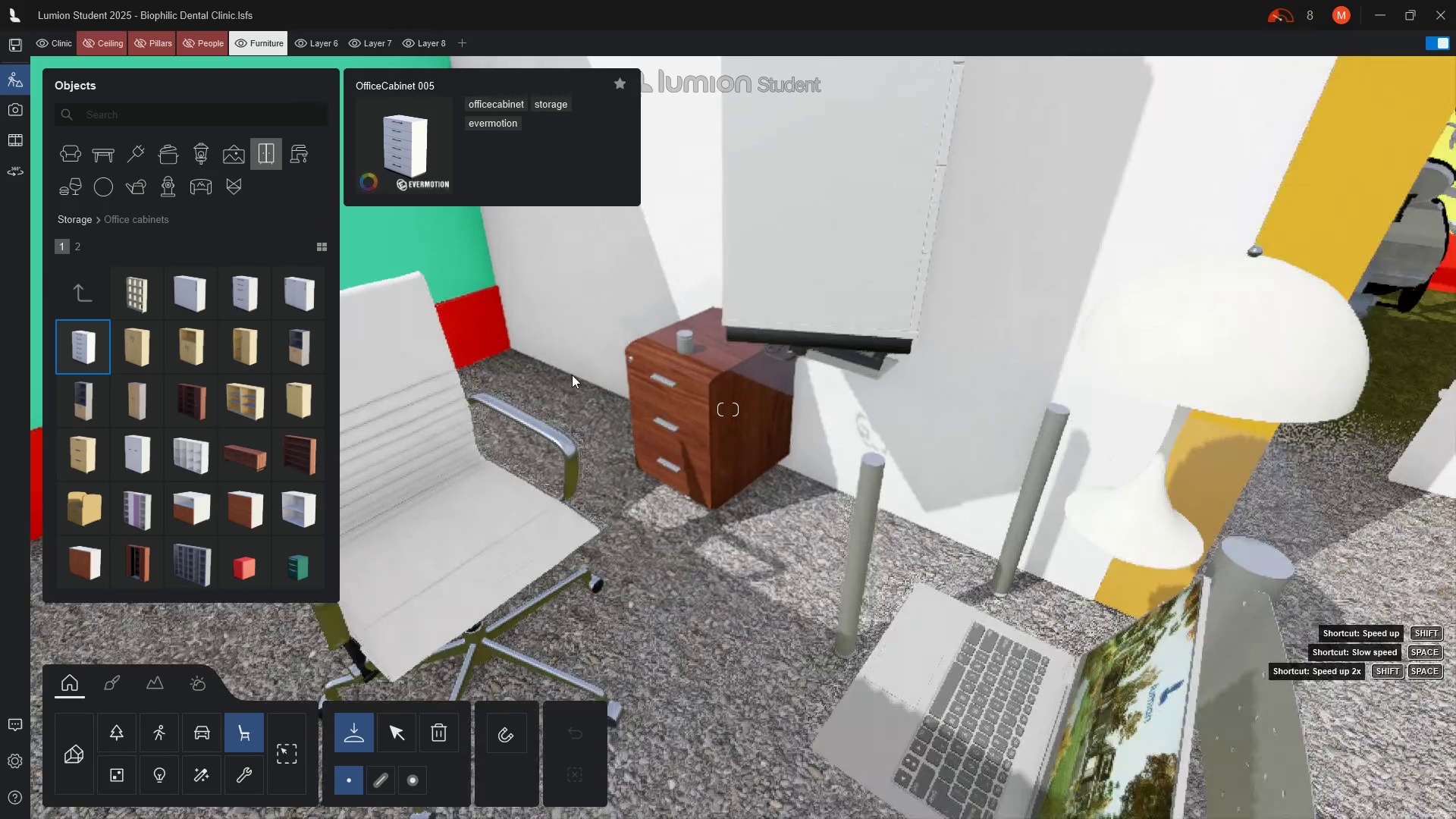 
hold_key(key=A, duration=0.41)
 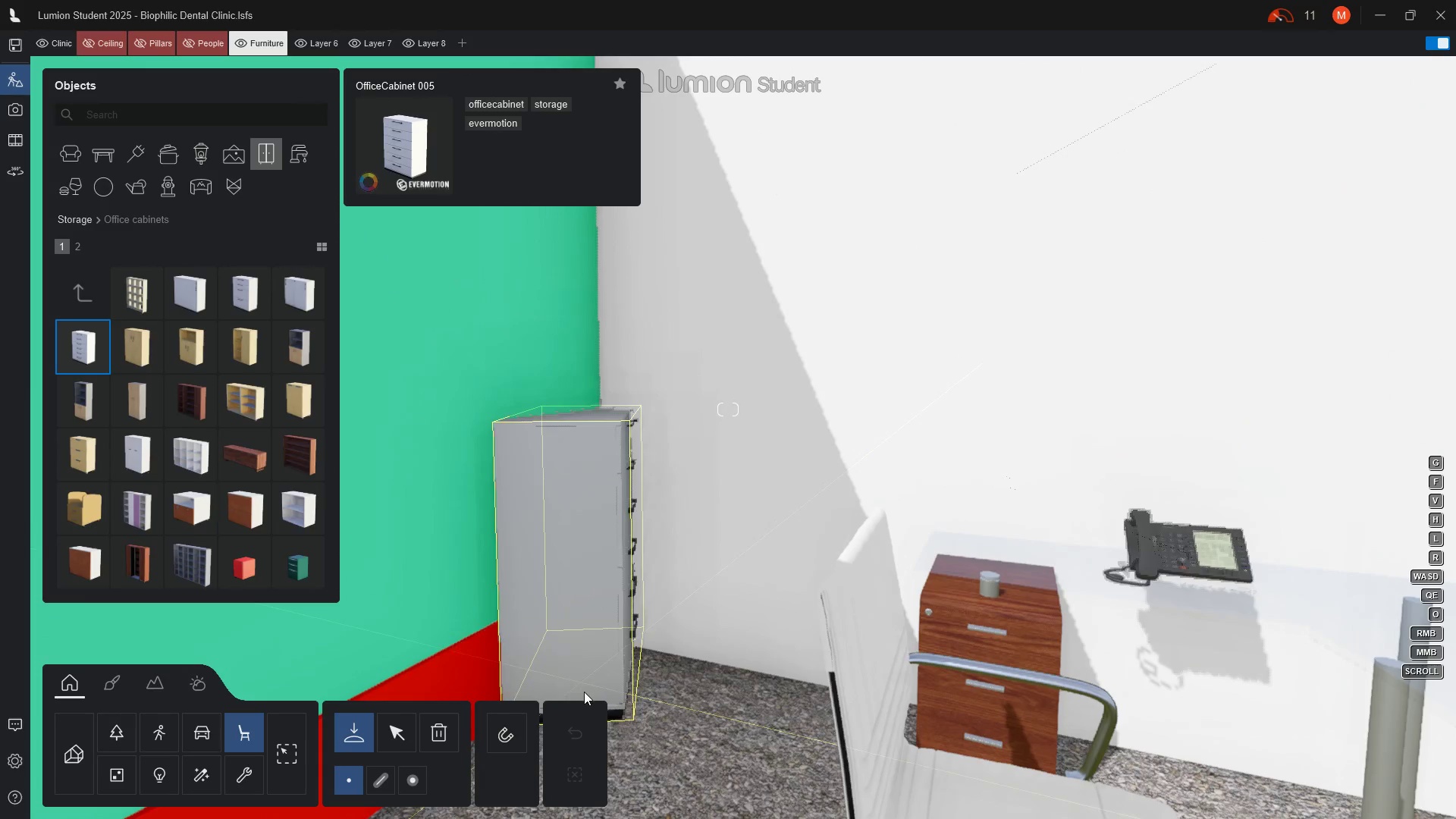 
left_click([661, 683])
 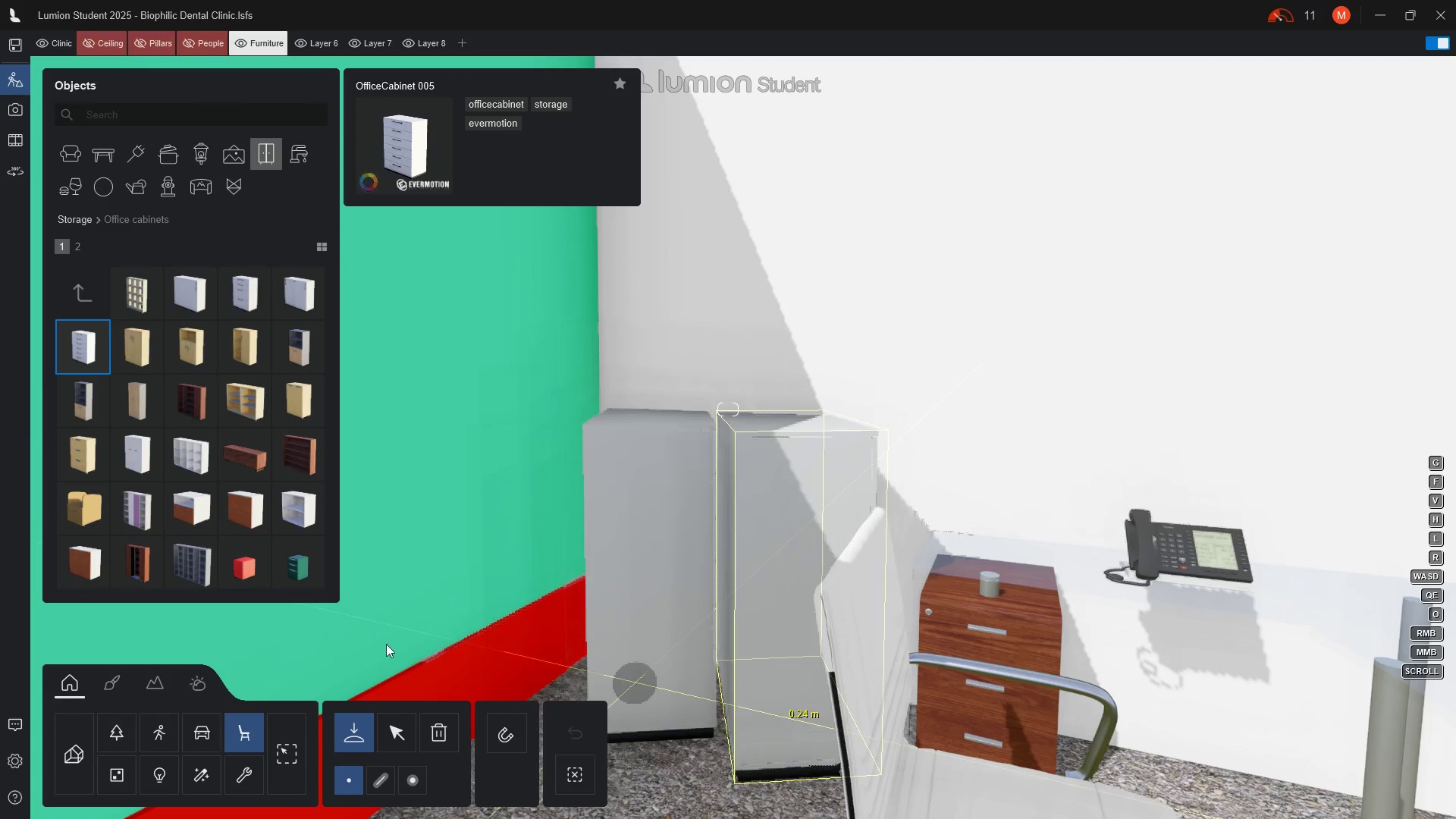 
left_click([397, 731])
 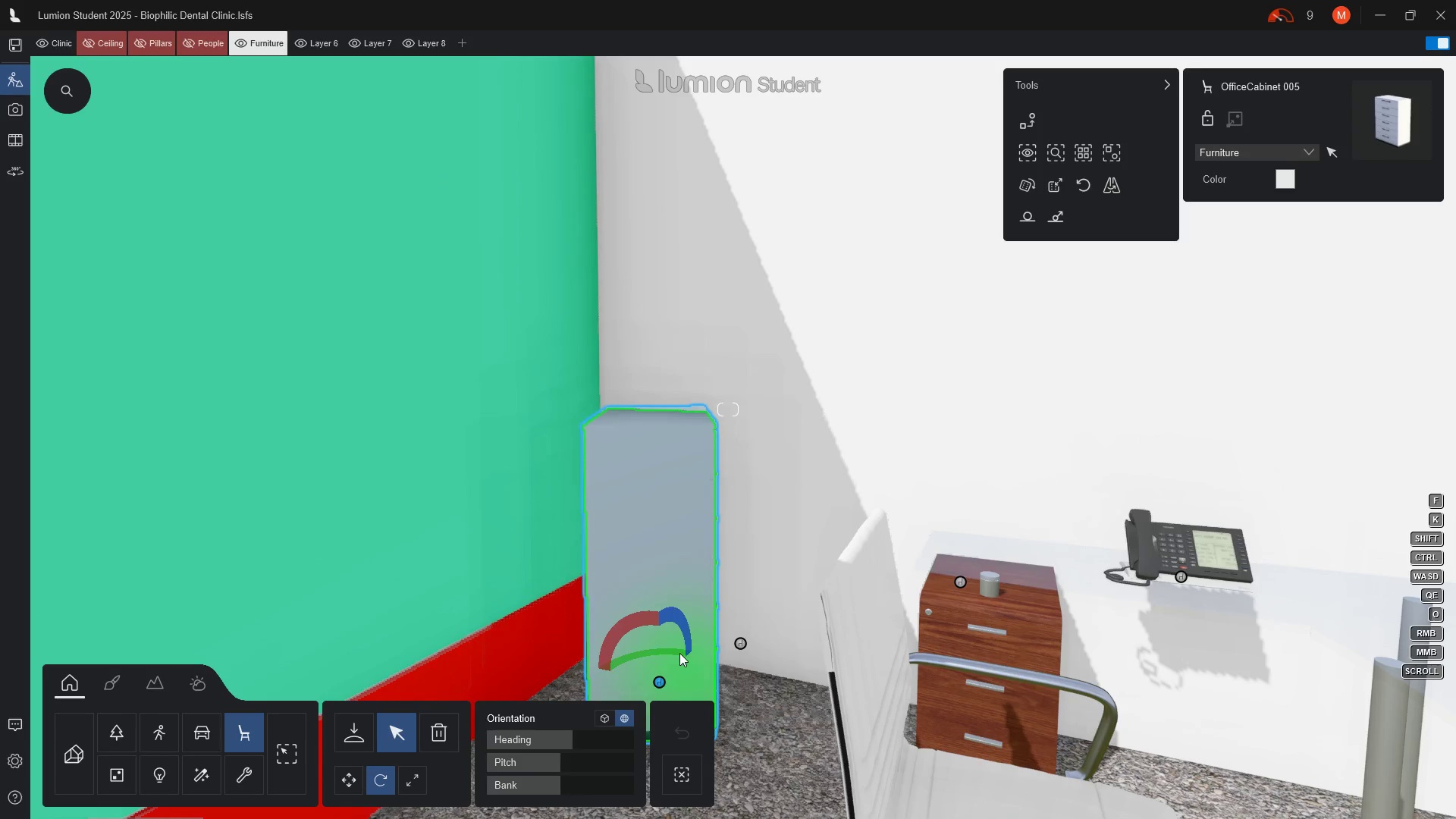 
left_click_drag(start_coordinate=[671, 651], to_coordinate=[874, 750])
 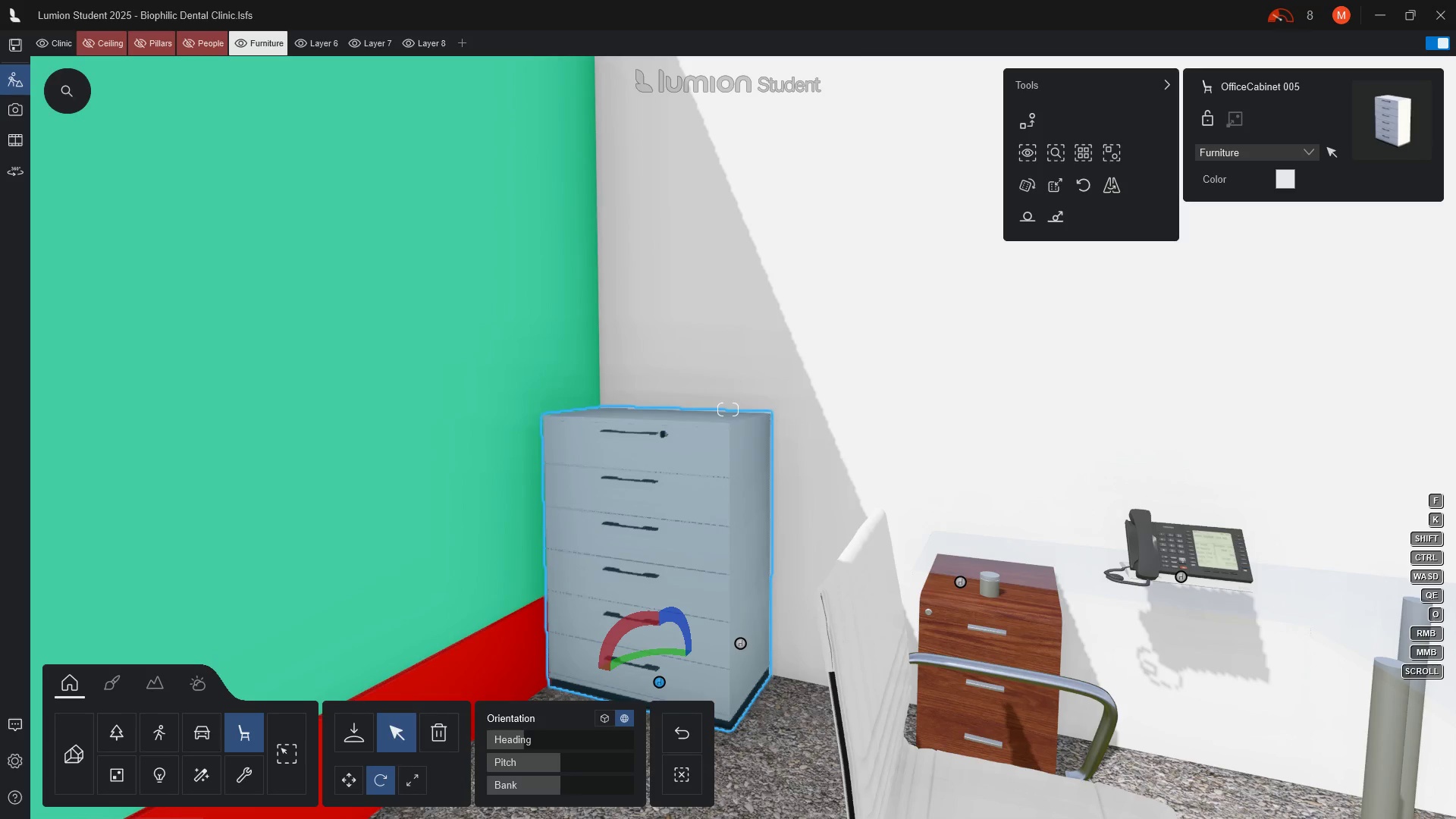 
wait(7.12)
 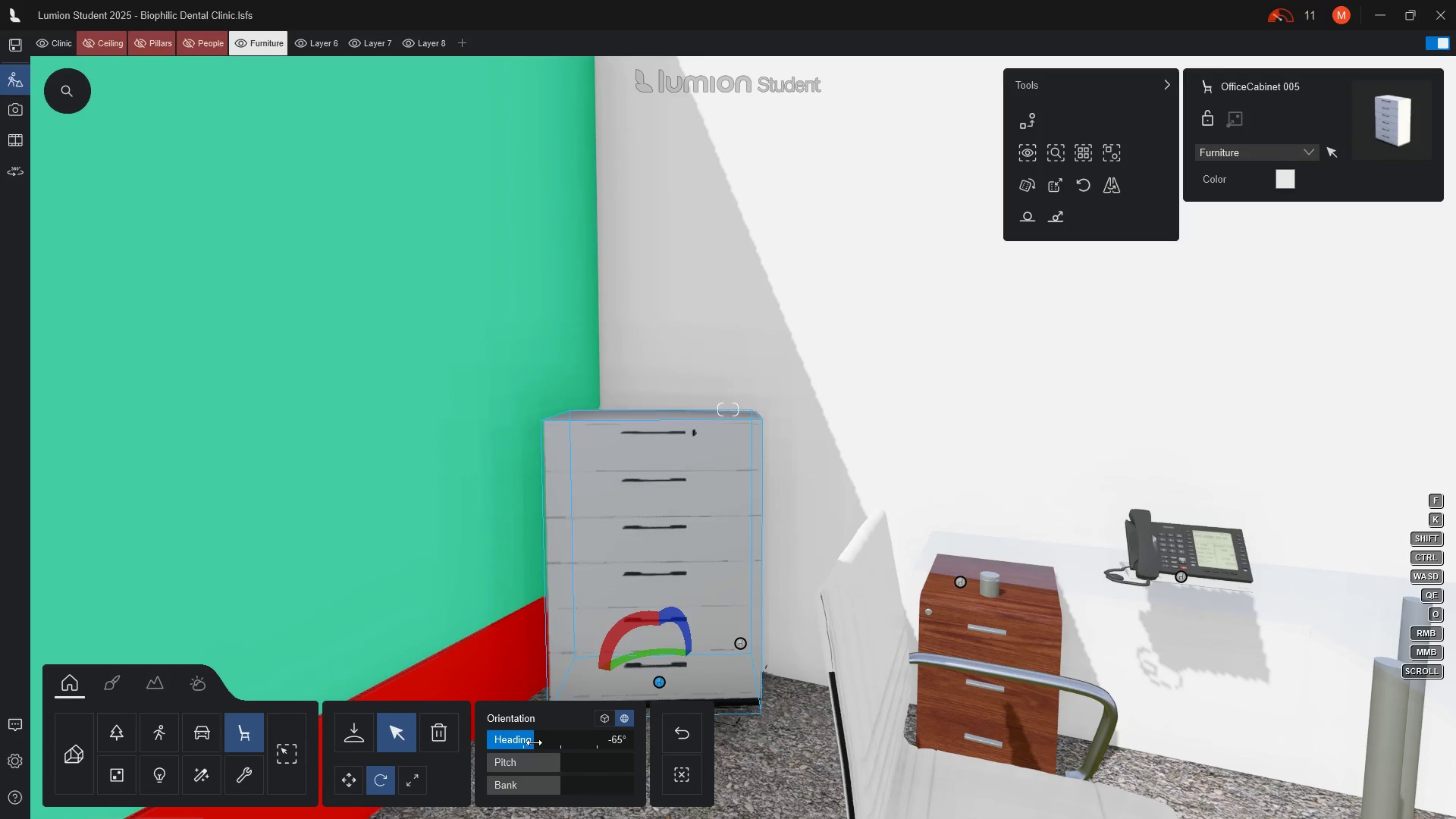 
key(Escape)
 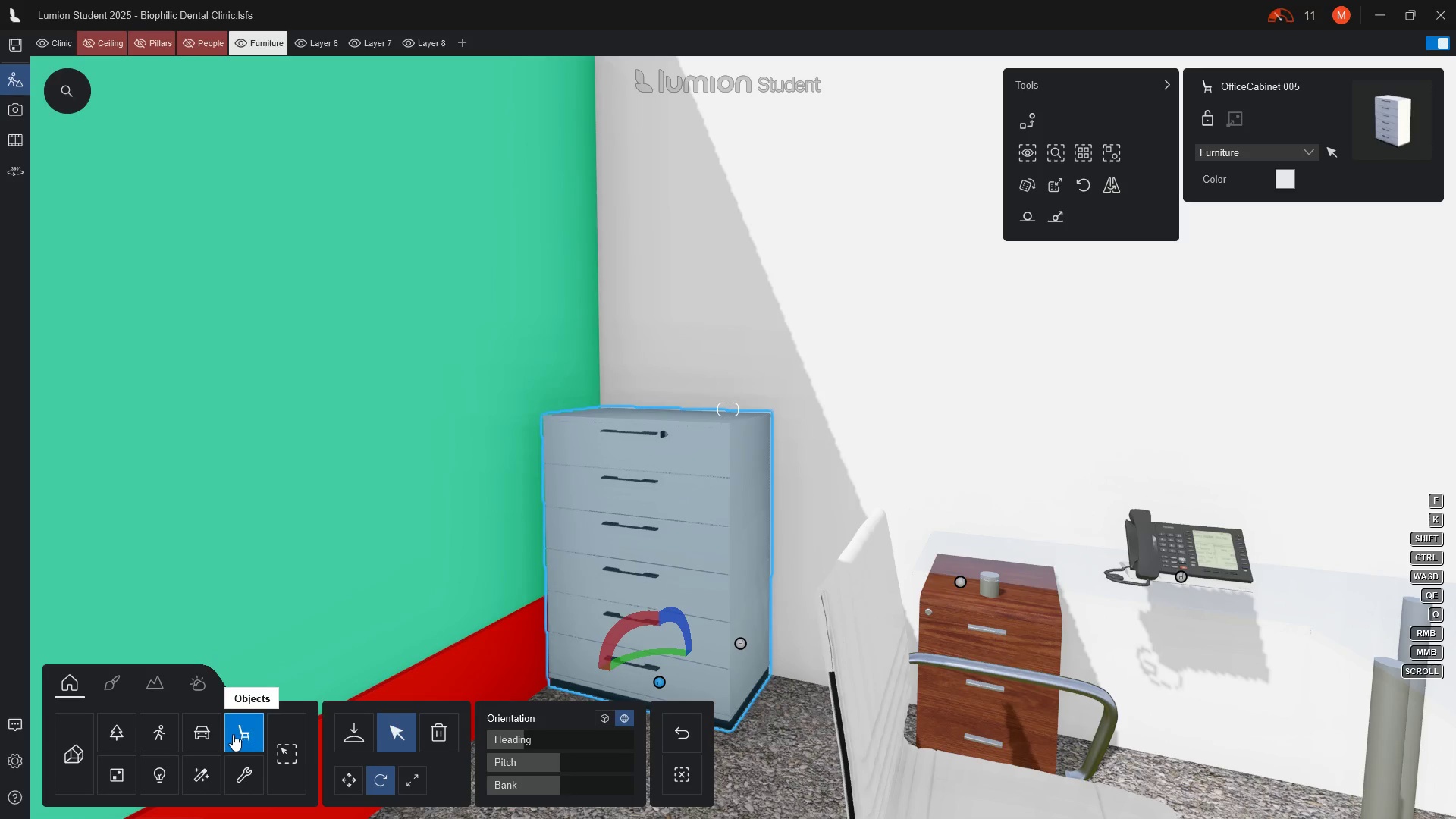 
left_click([355, 736])
 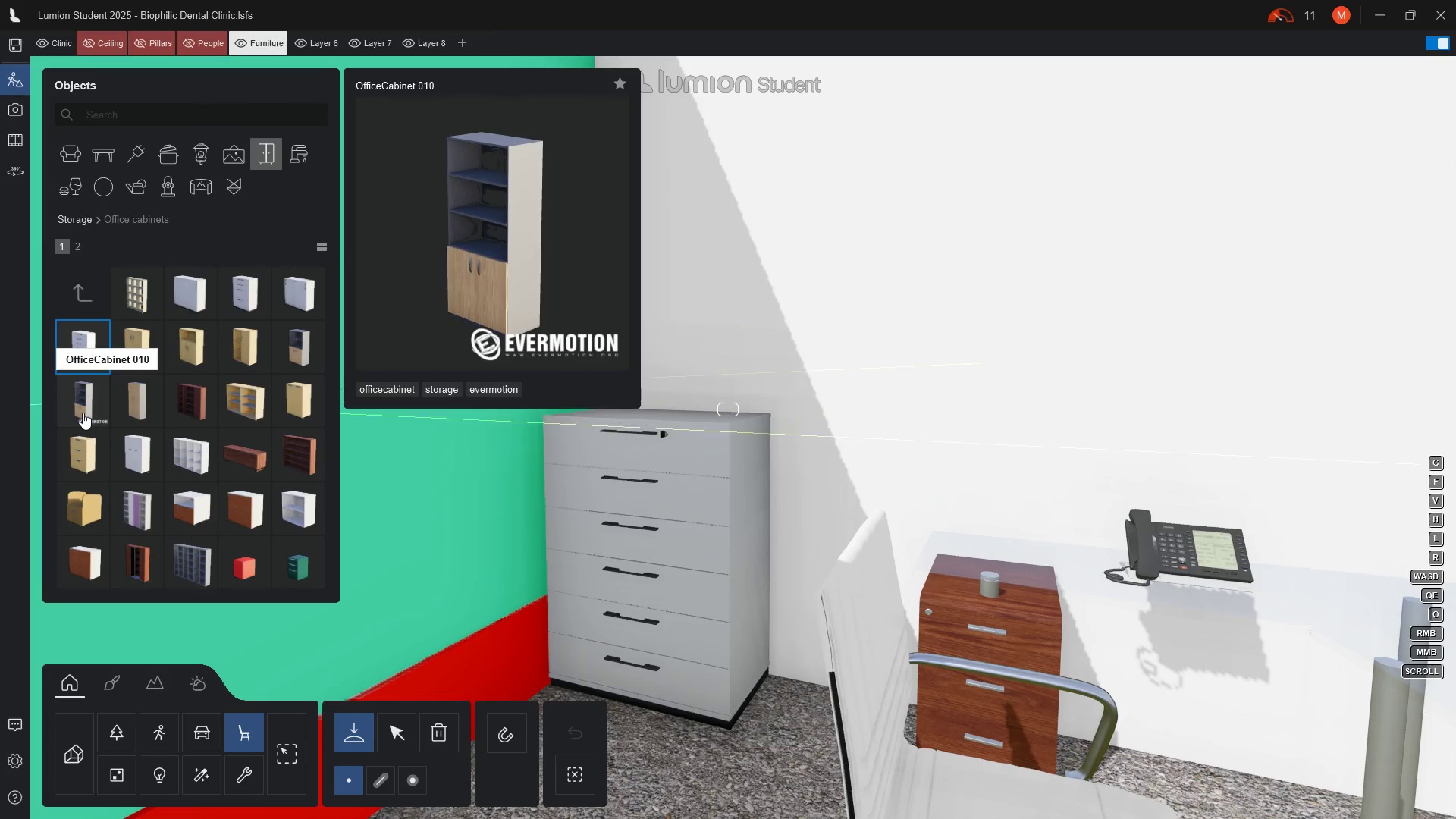 
wait(10.0)
 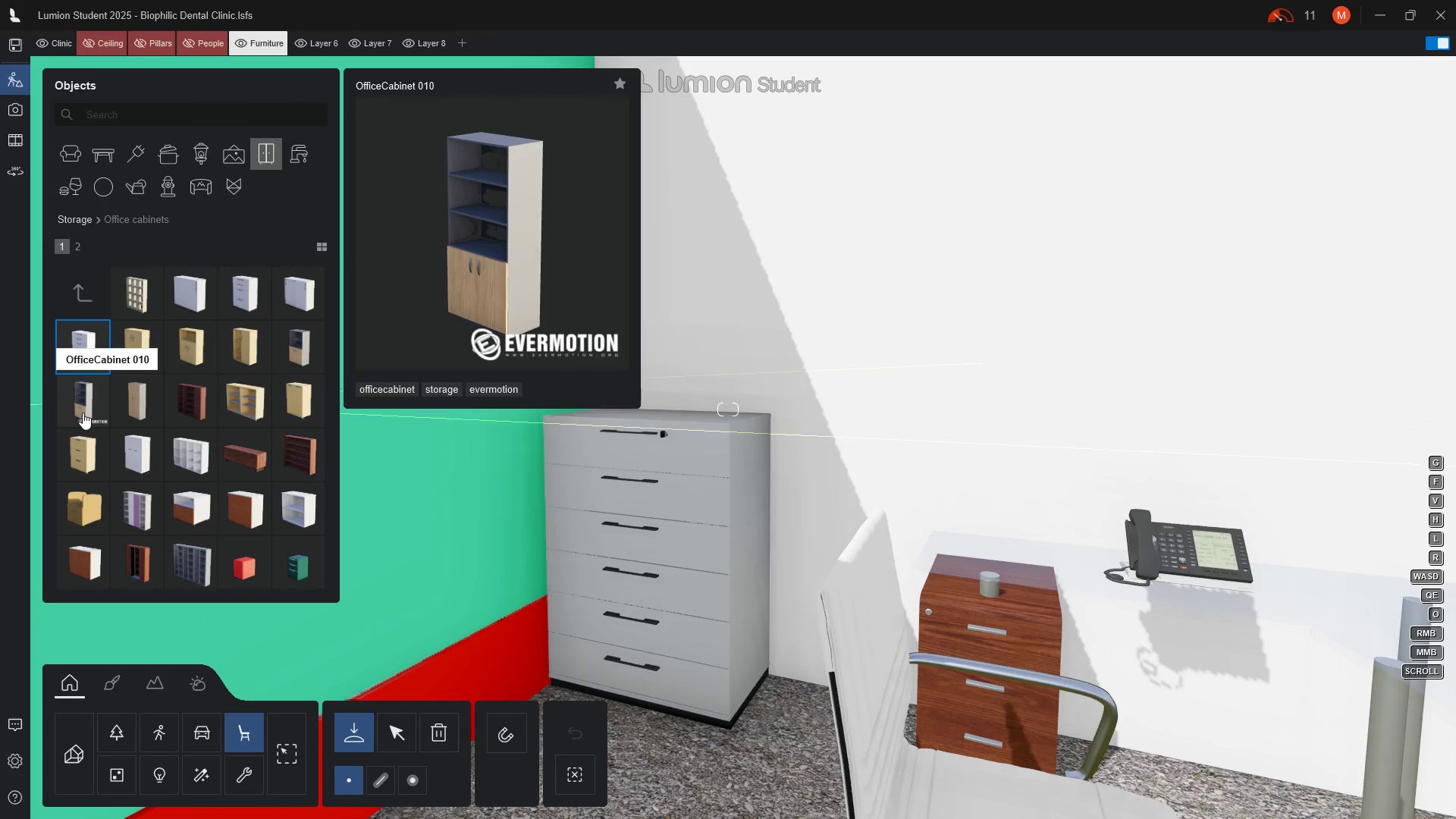 
left_click([239, 299])
 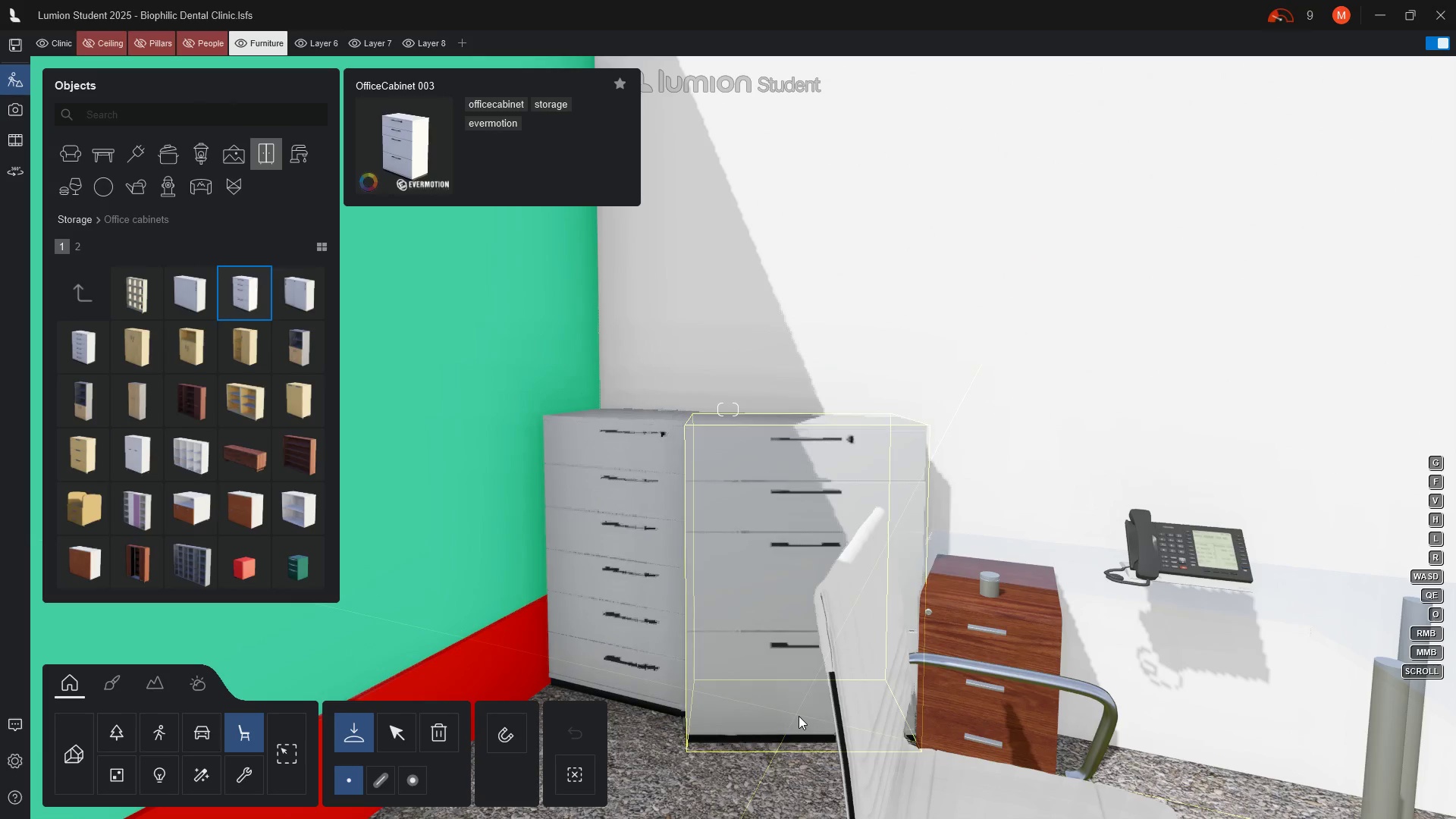 
left_click([800, 716])
 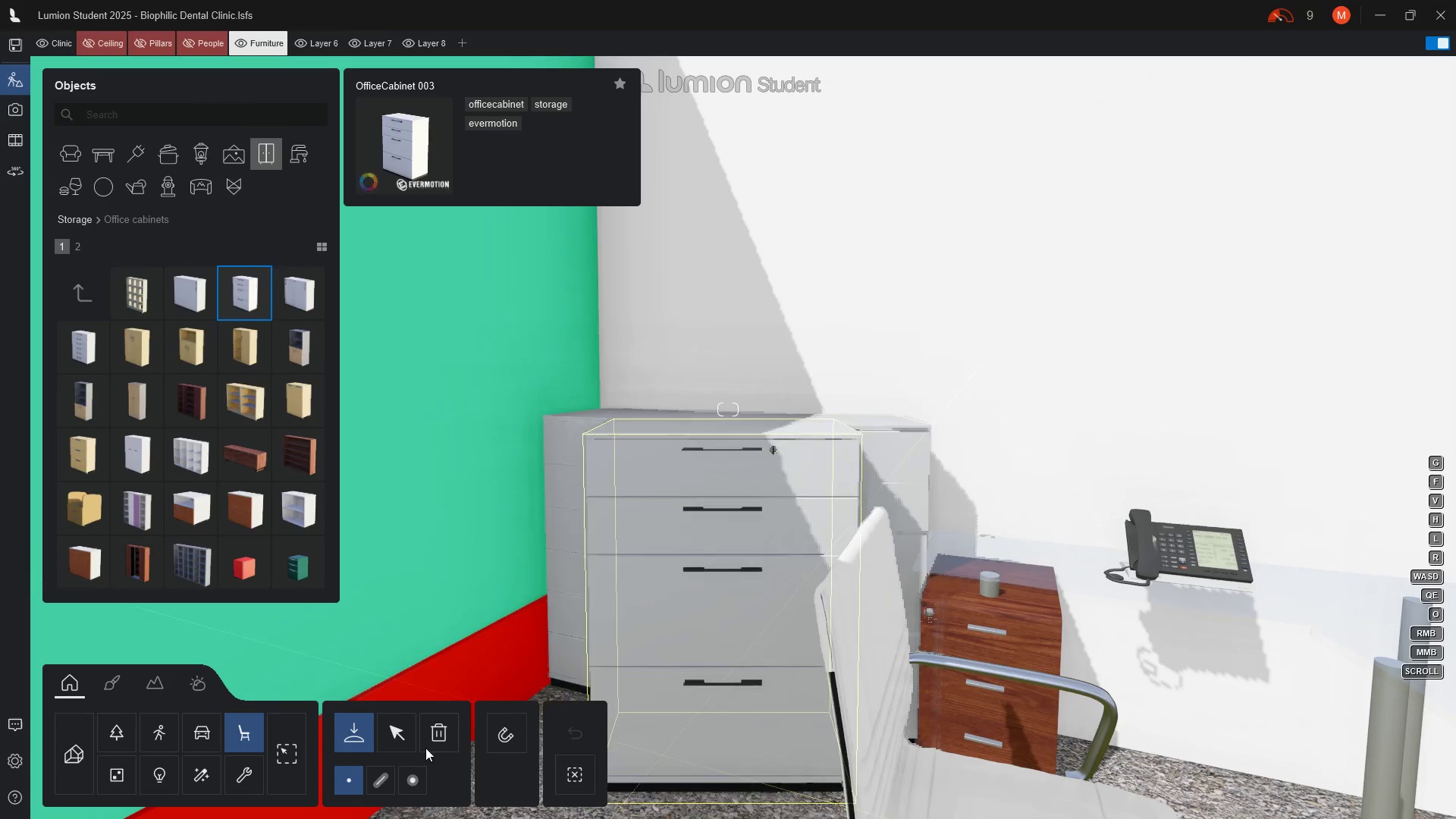 
key(Escape)
 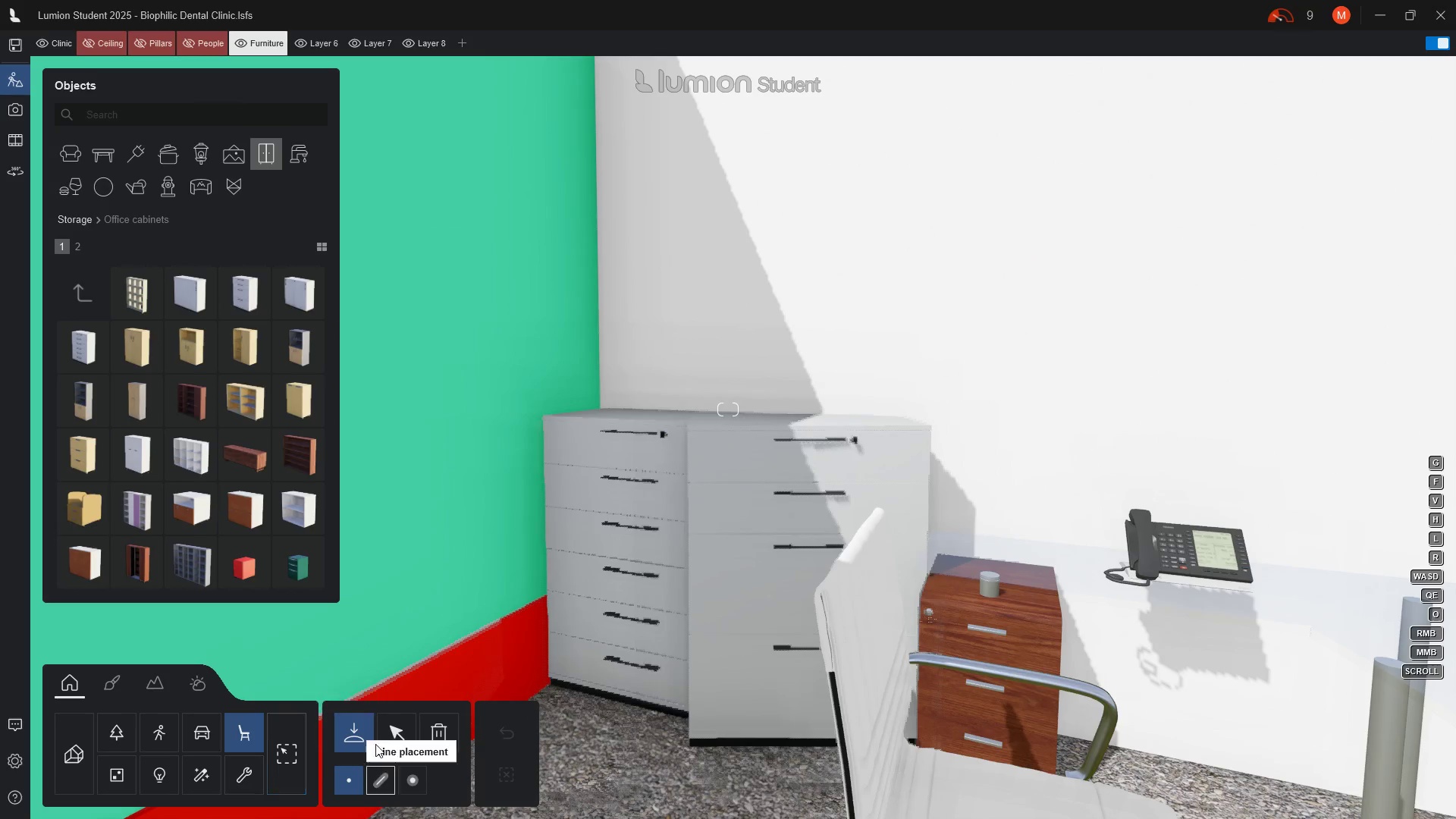 
left_click([394, 730])
 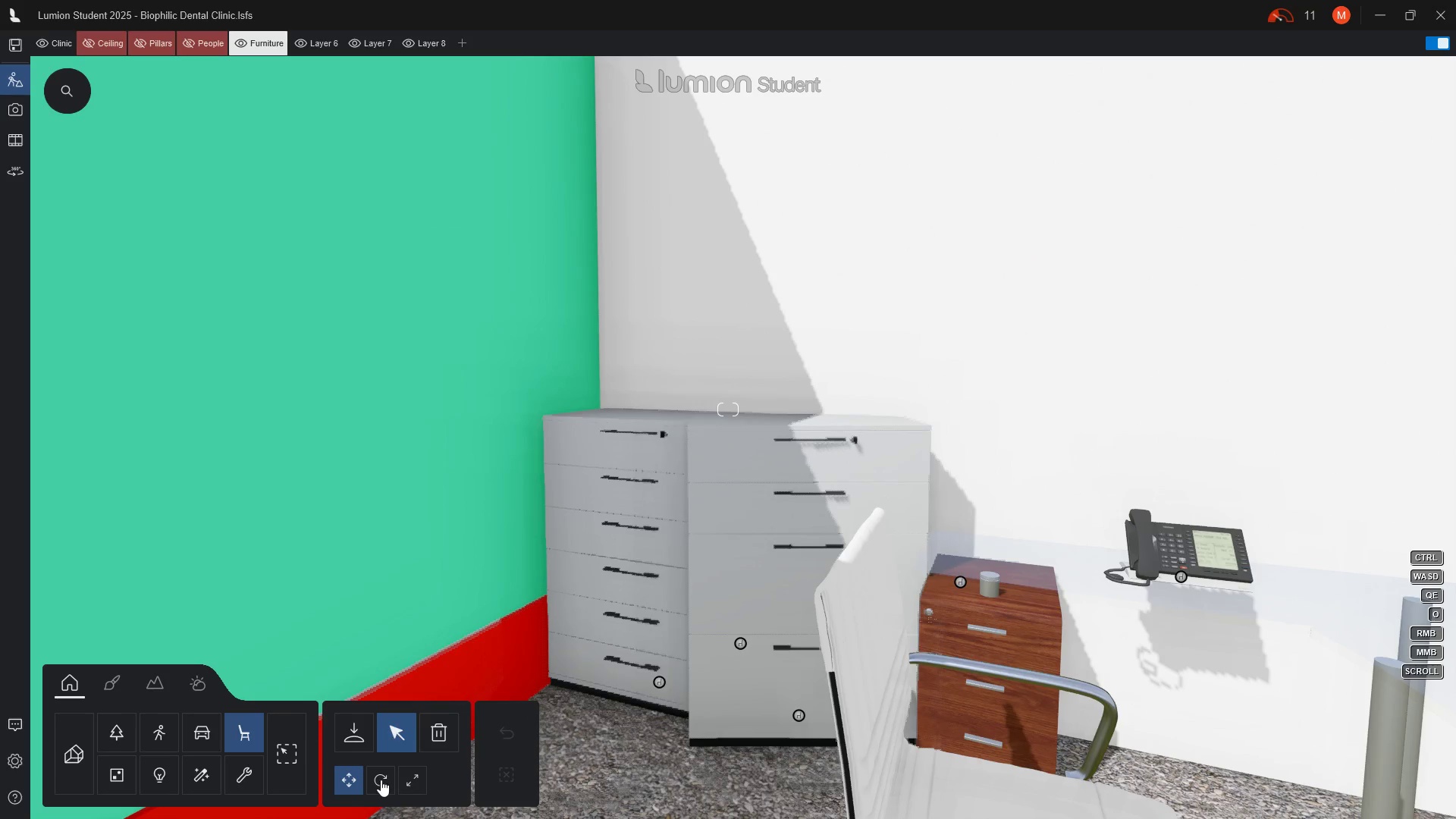 
left_click([381, 780])
 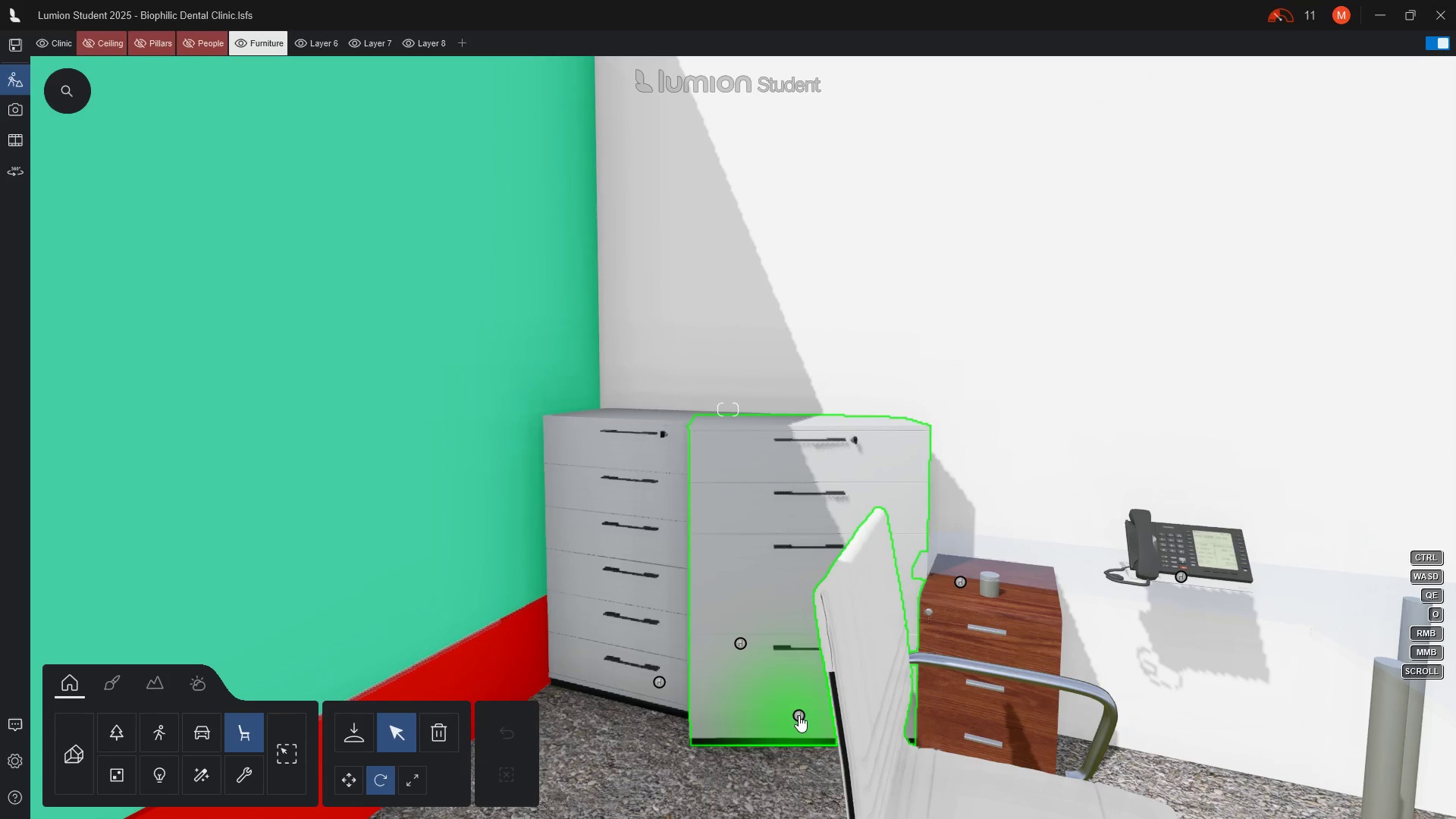 
left_click_drag(start_coordinate=[800, 715], to_coordinate=[785, 750])
 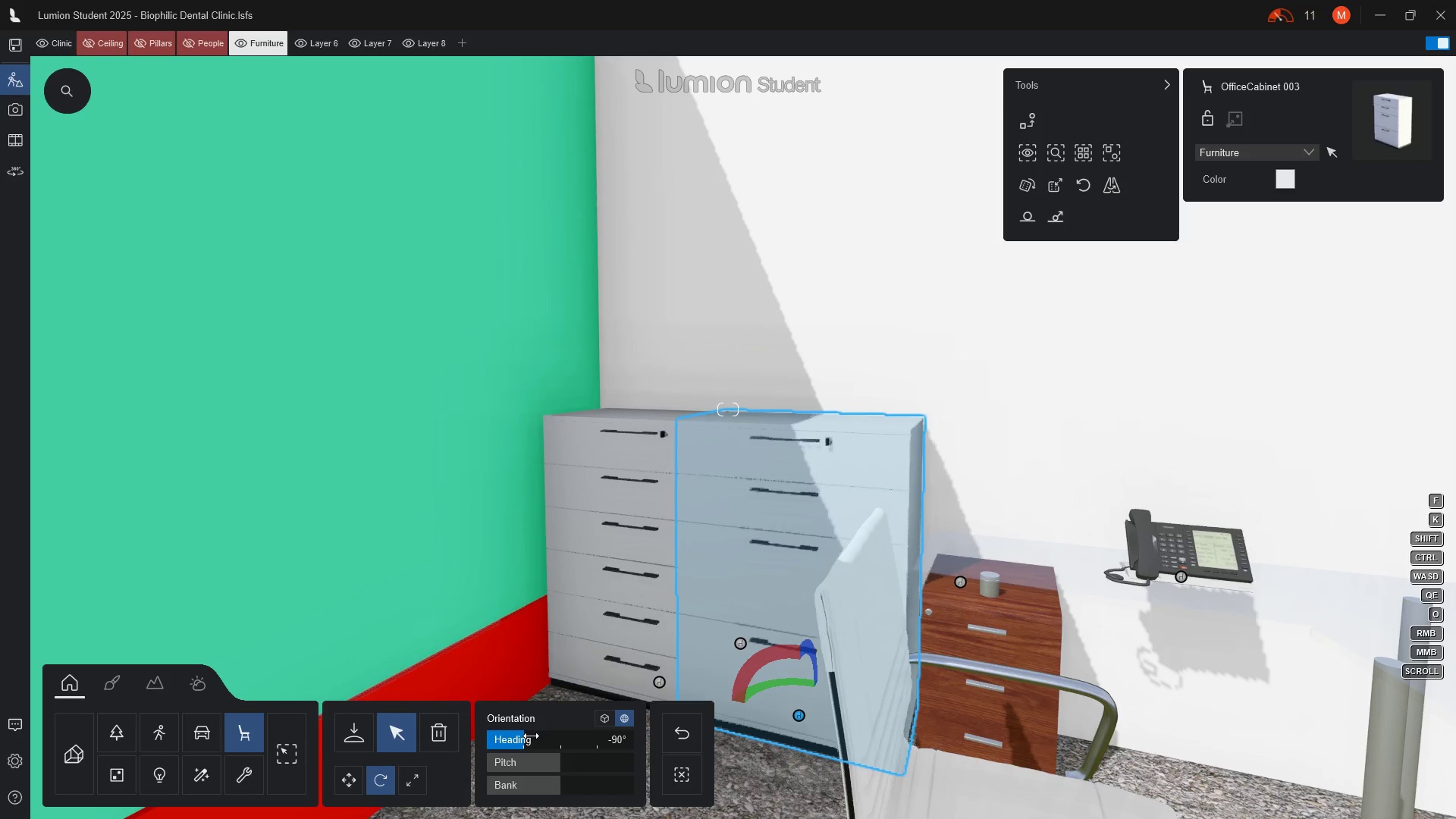 
key(Escape)
 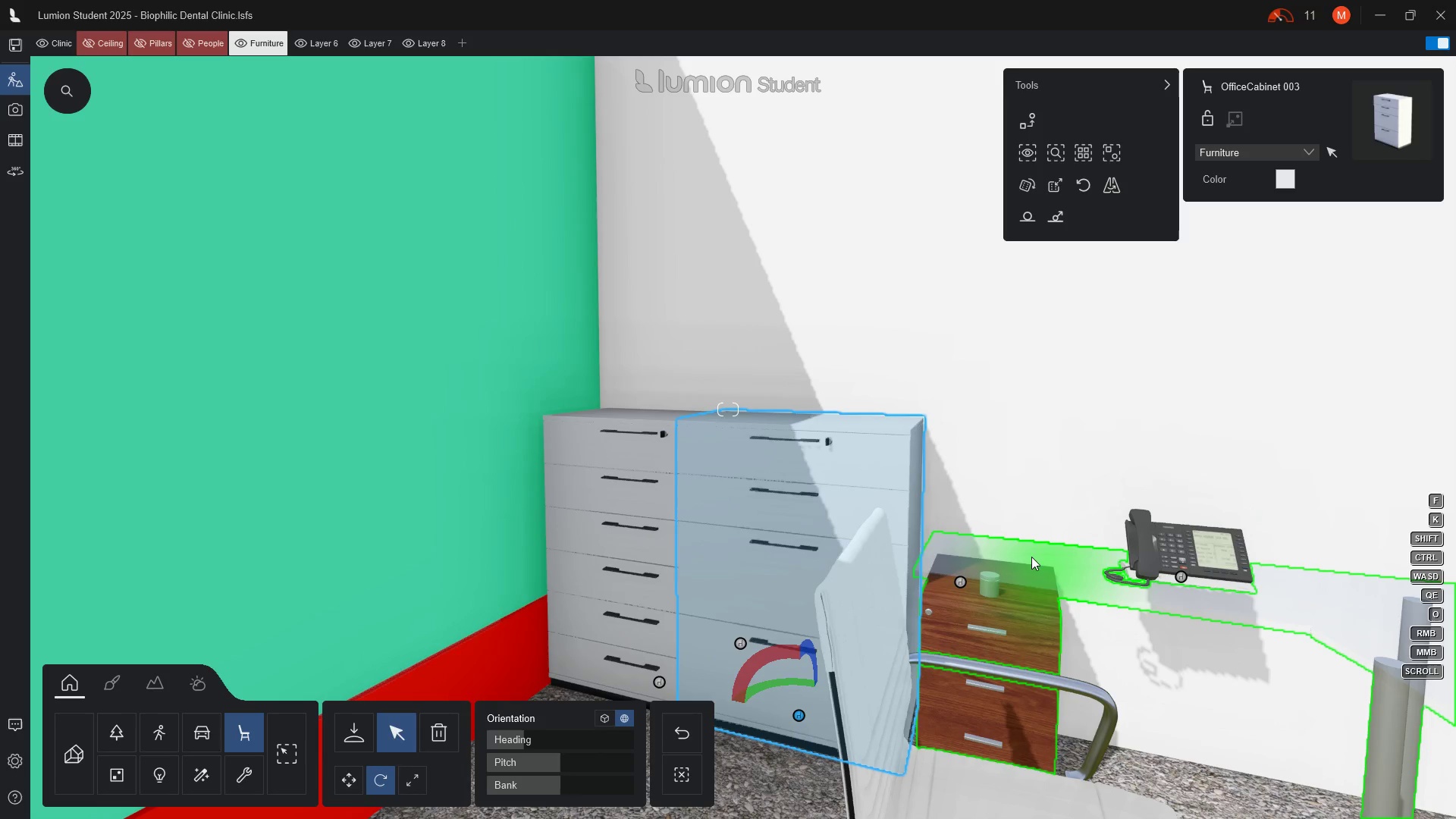 
type(aa)
 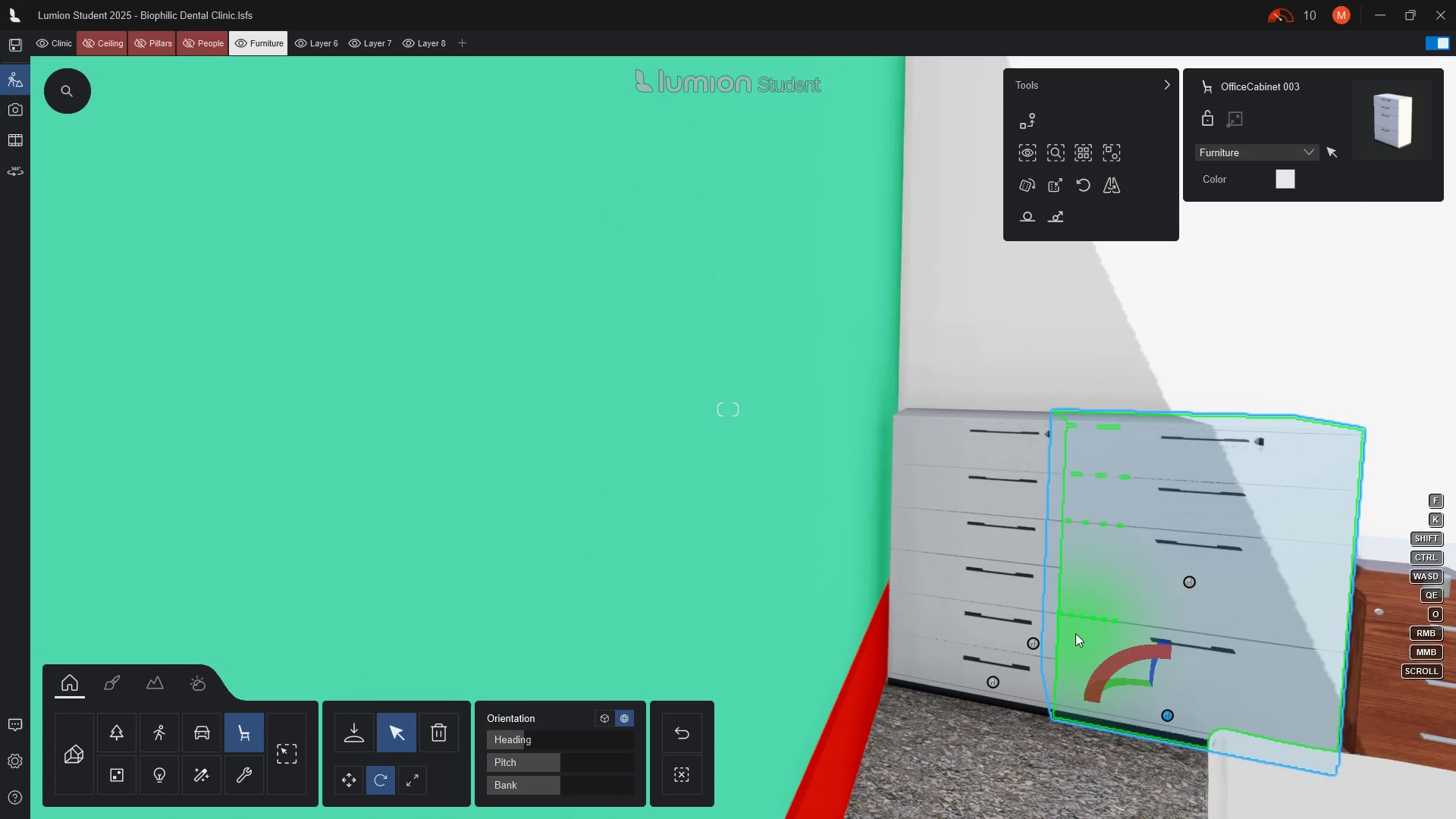 
key(W)
 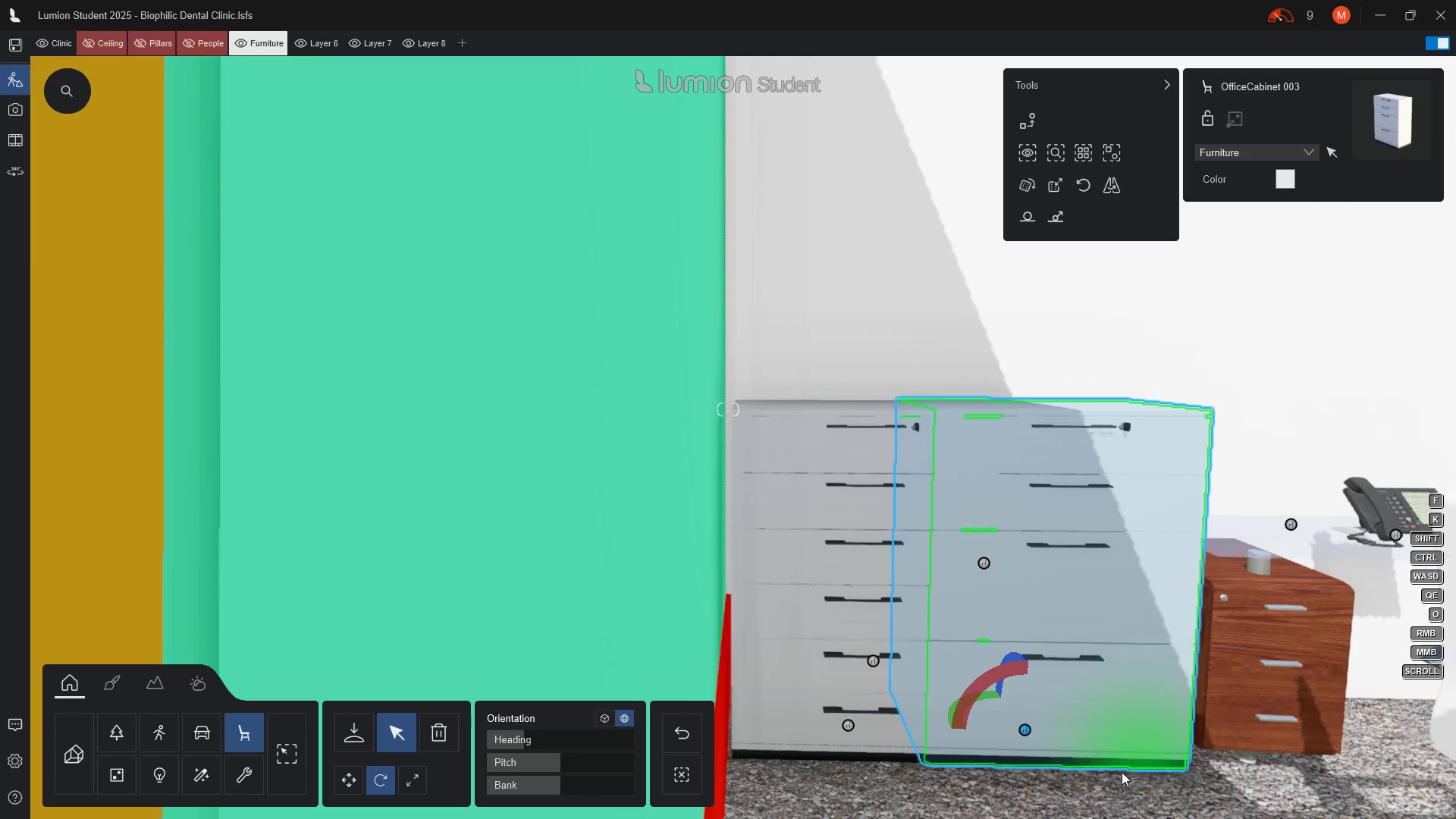 
wait(5.66)
 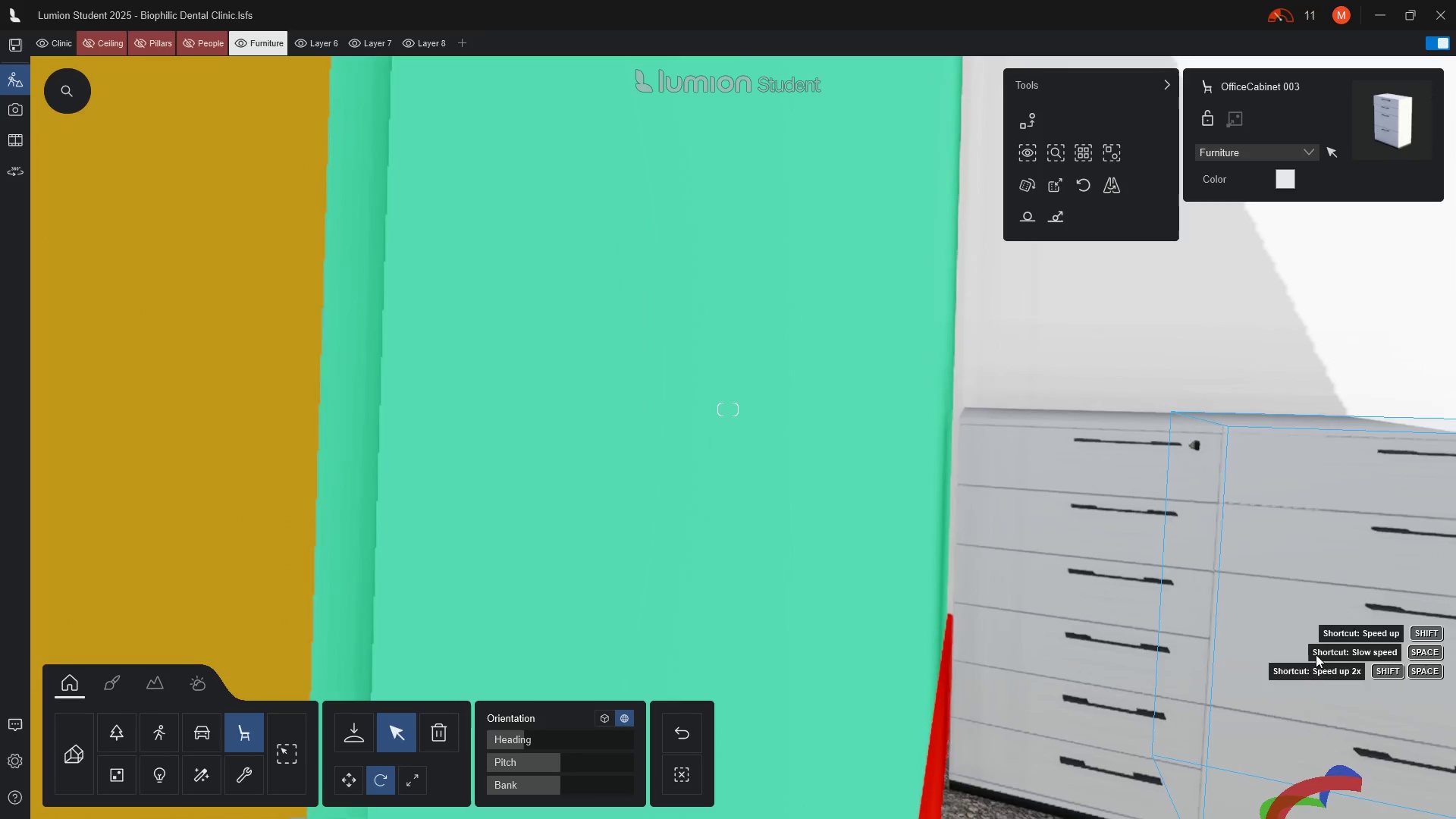 
key(A)
 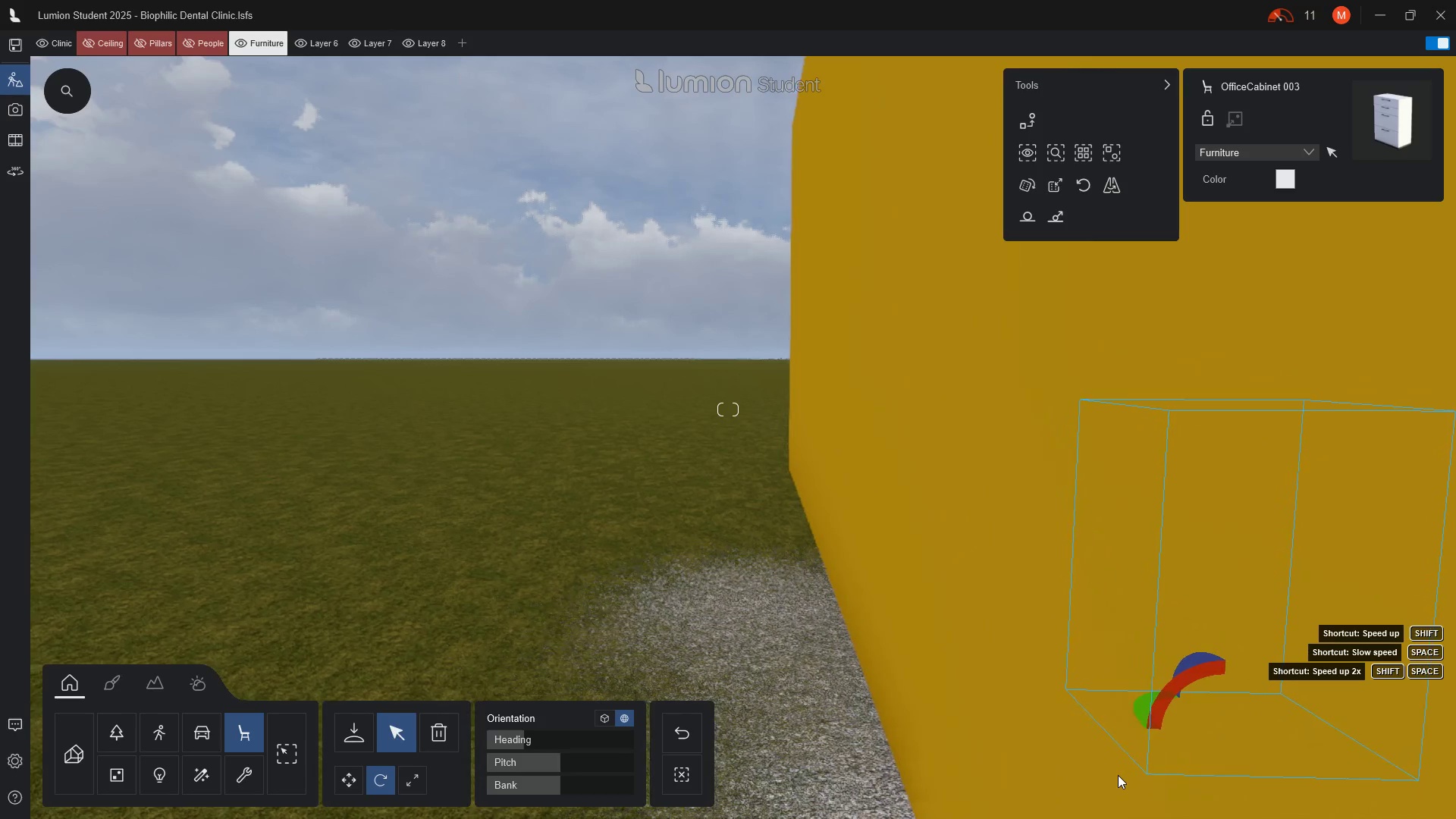 
hold_key(key=D, duration=0.86)
 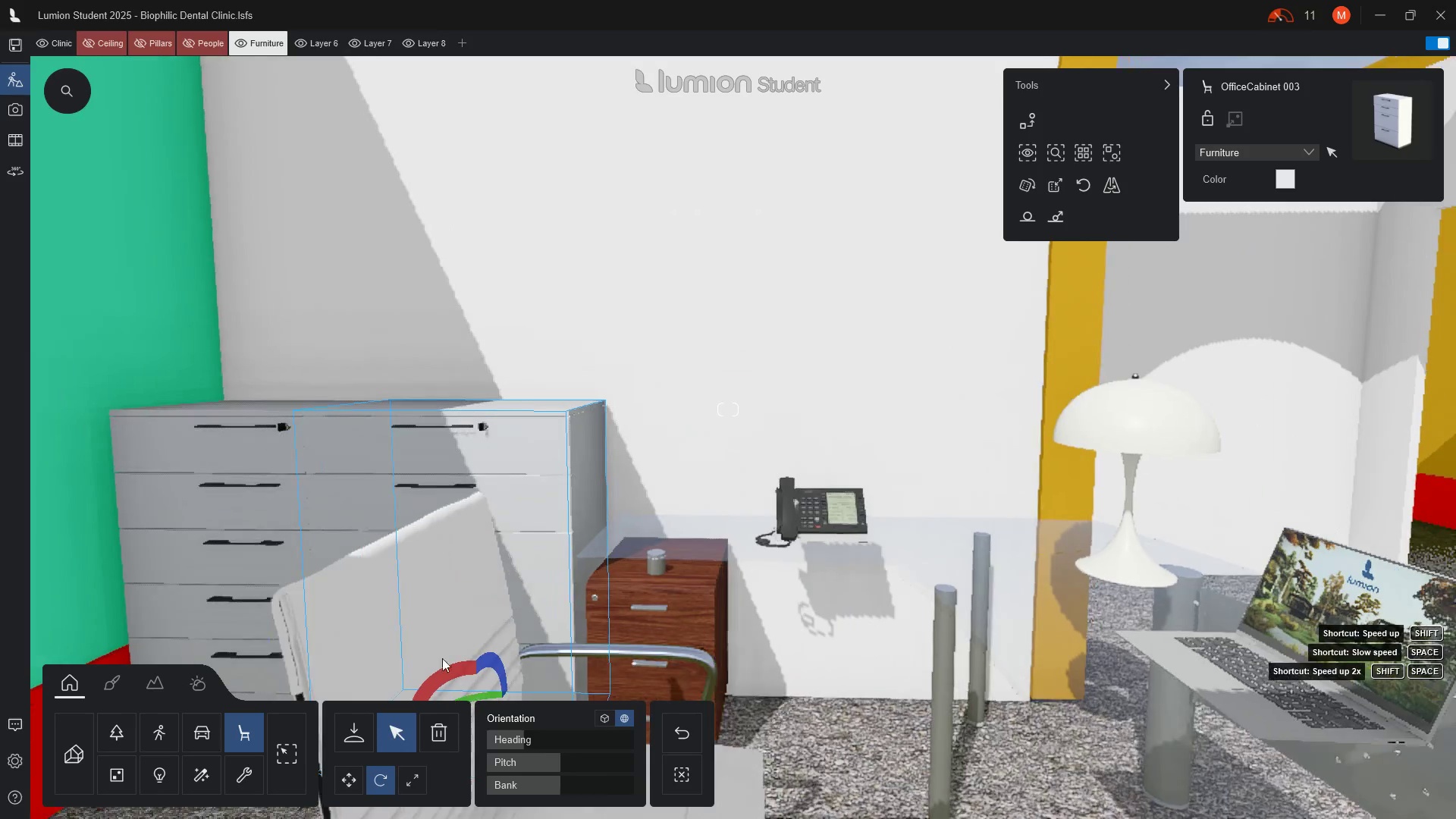 
left_click([353, 784])
 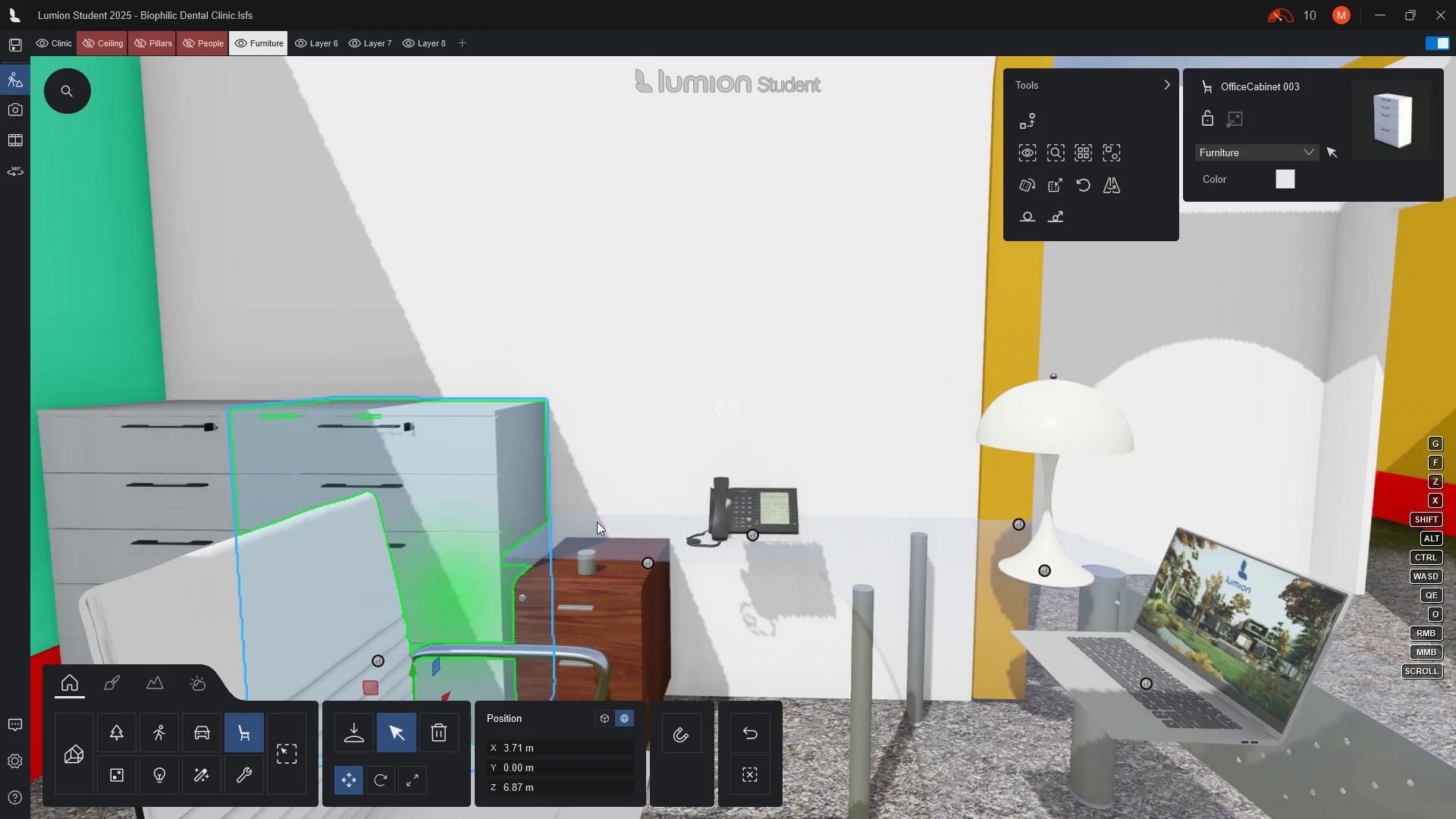 
scroll: coordinate [570, 579], scroll_direction: down, amount: 4.0
 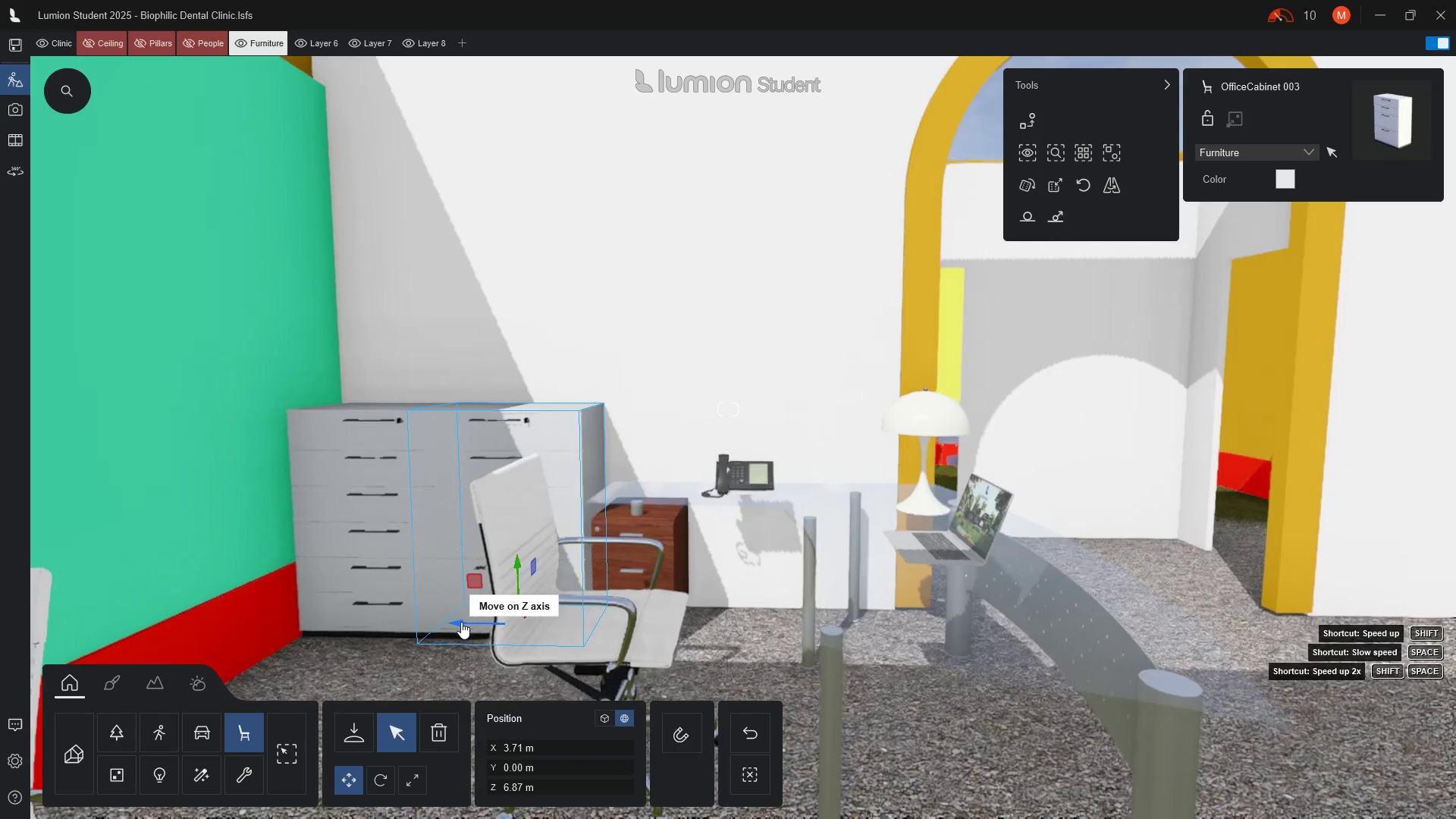 
left_click_drag(start_coordinate=[461, 622], to_coordinate=[510, 632])
 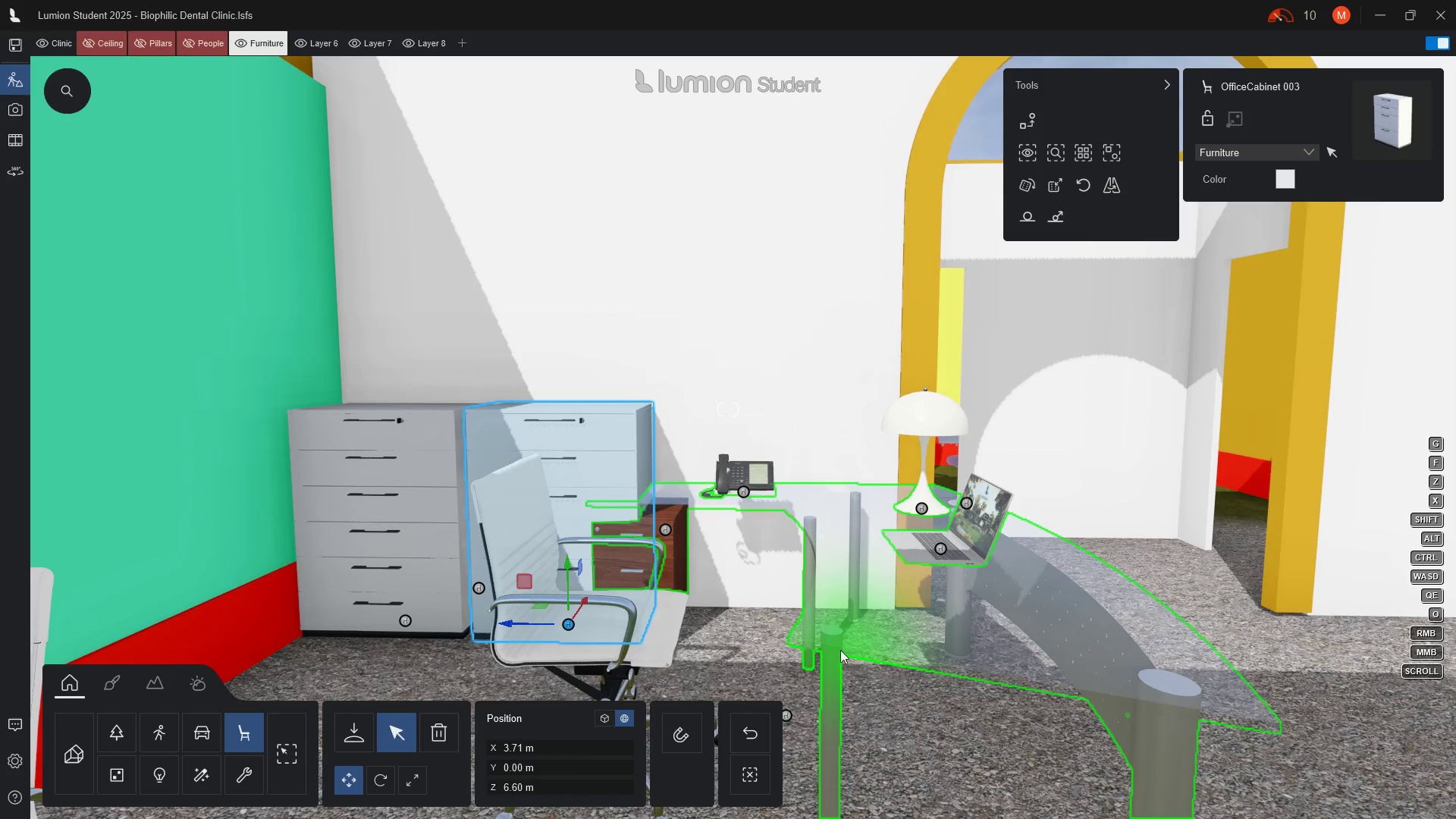 
wait(7.62)
 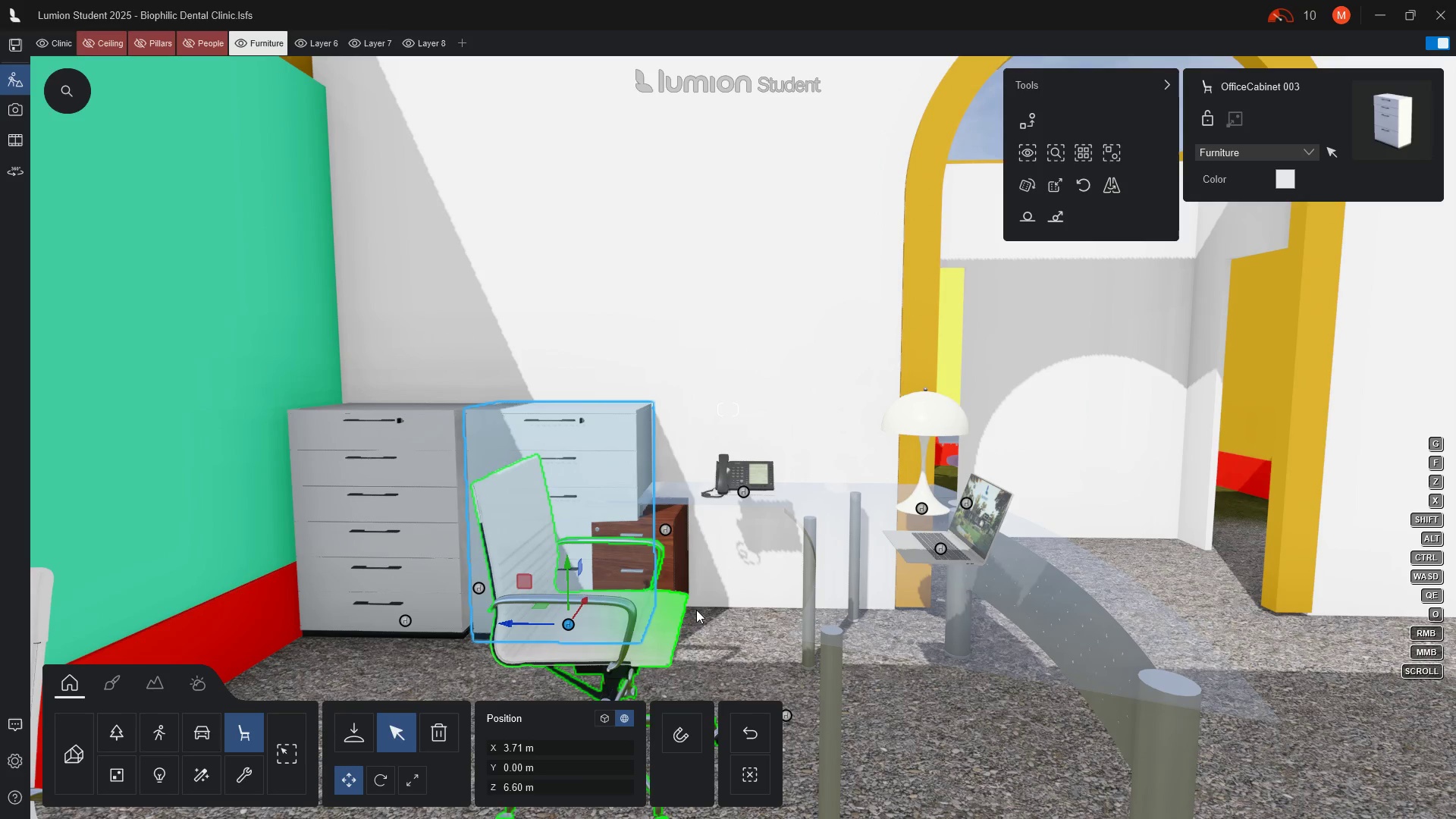 
type(ww)
 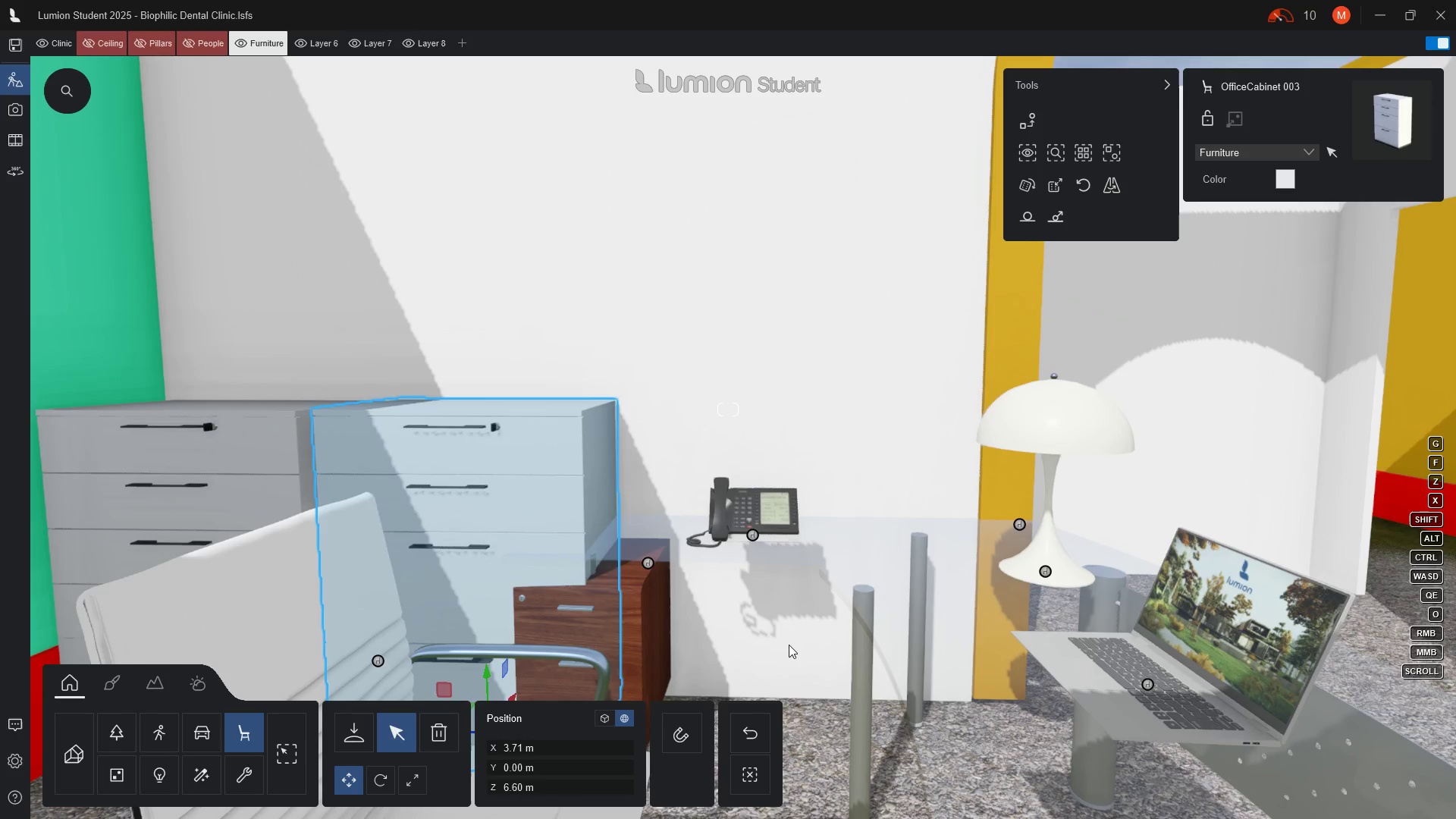 
wait(6.2)
 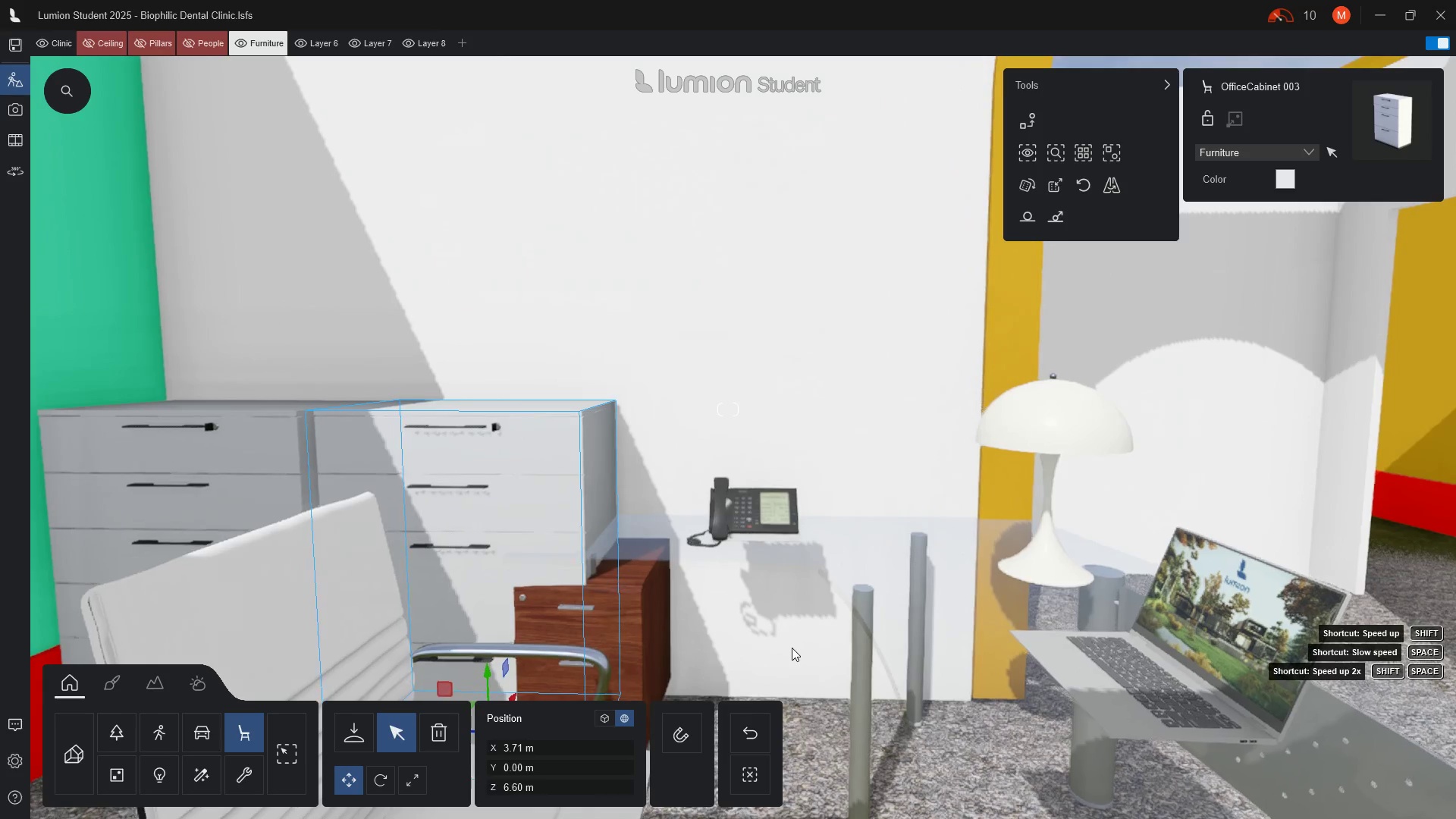 
hold_key(key=Q, duration=0.66)
 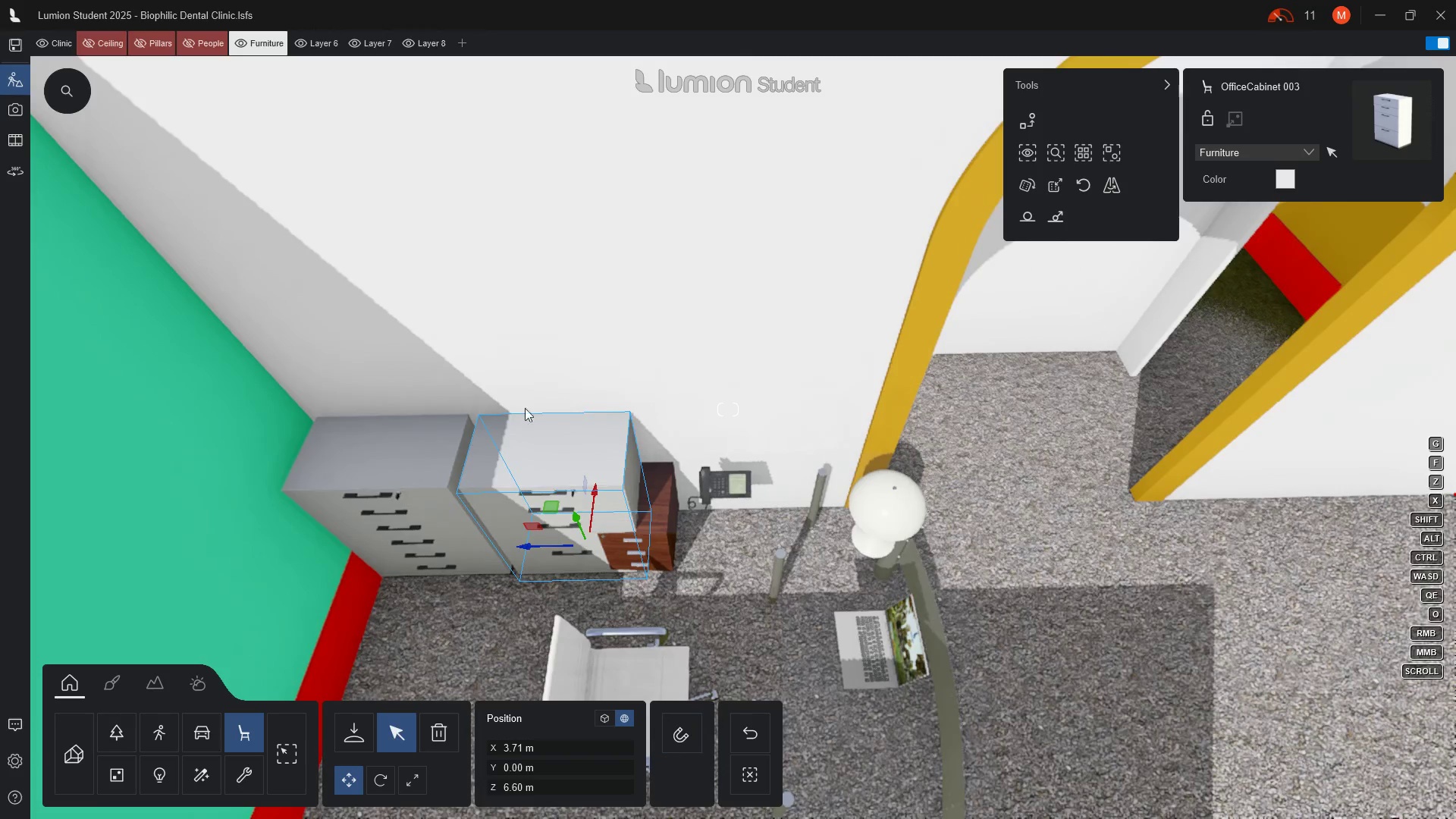 
left_click([527, 442])
 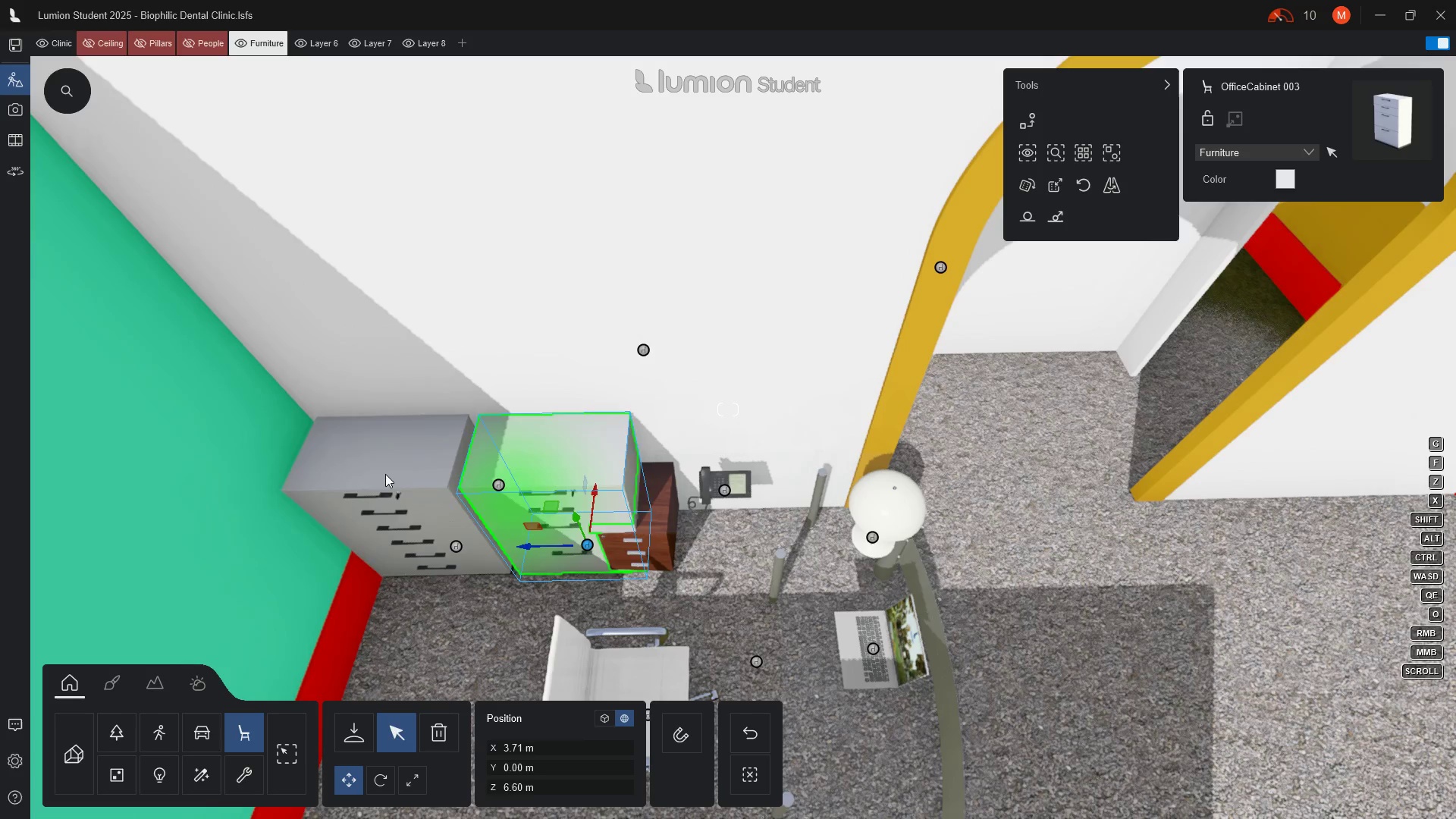 
left_click([385, 474])
 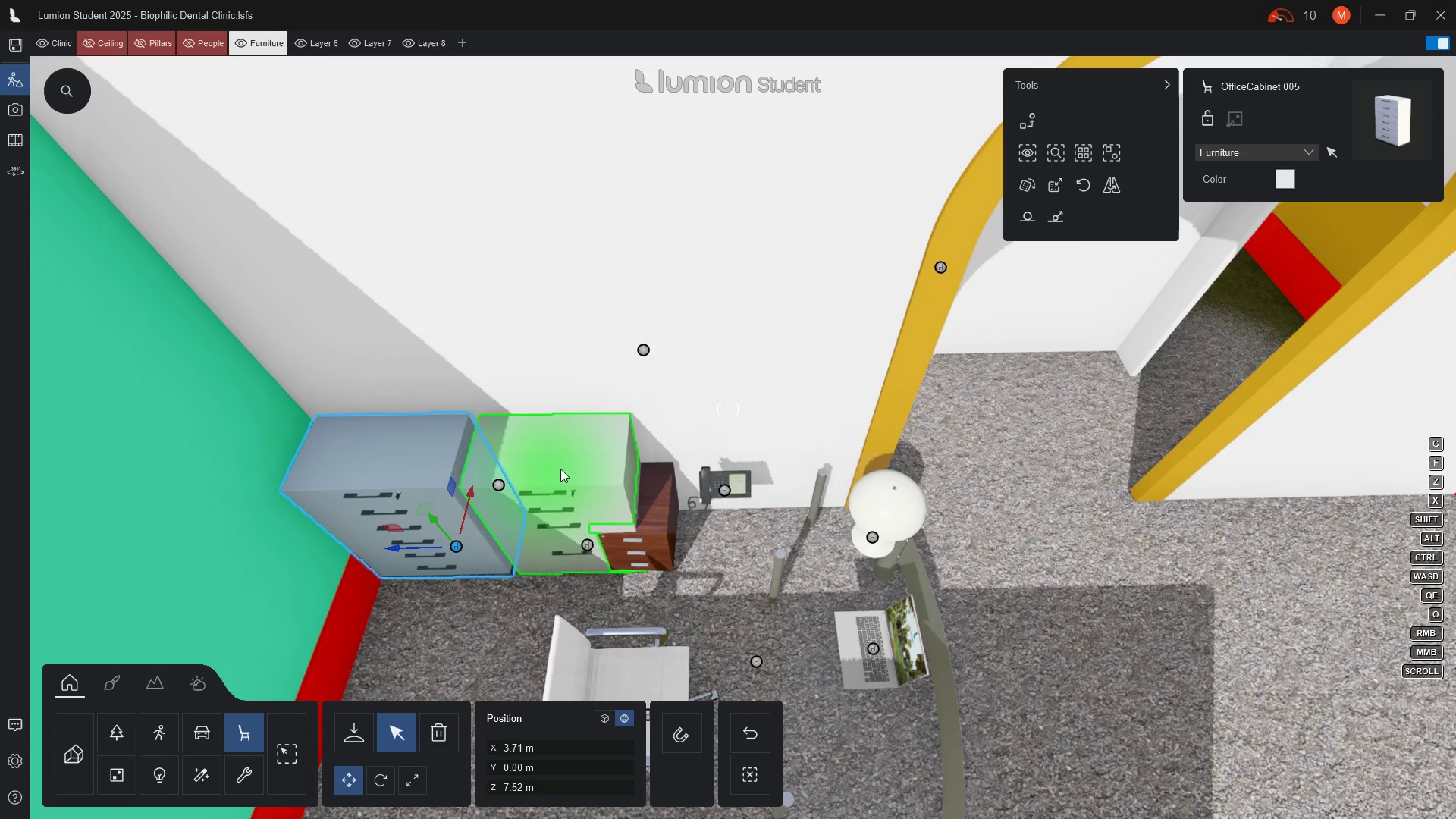 
left_click([566, 467])
 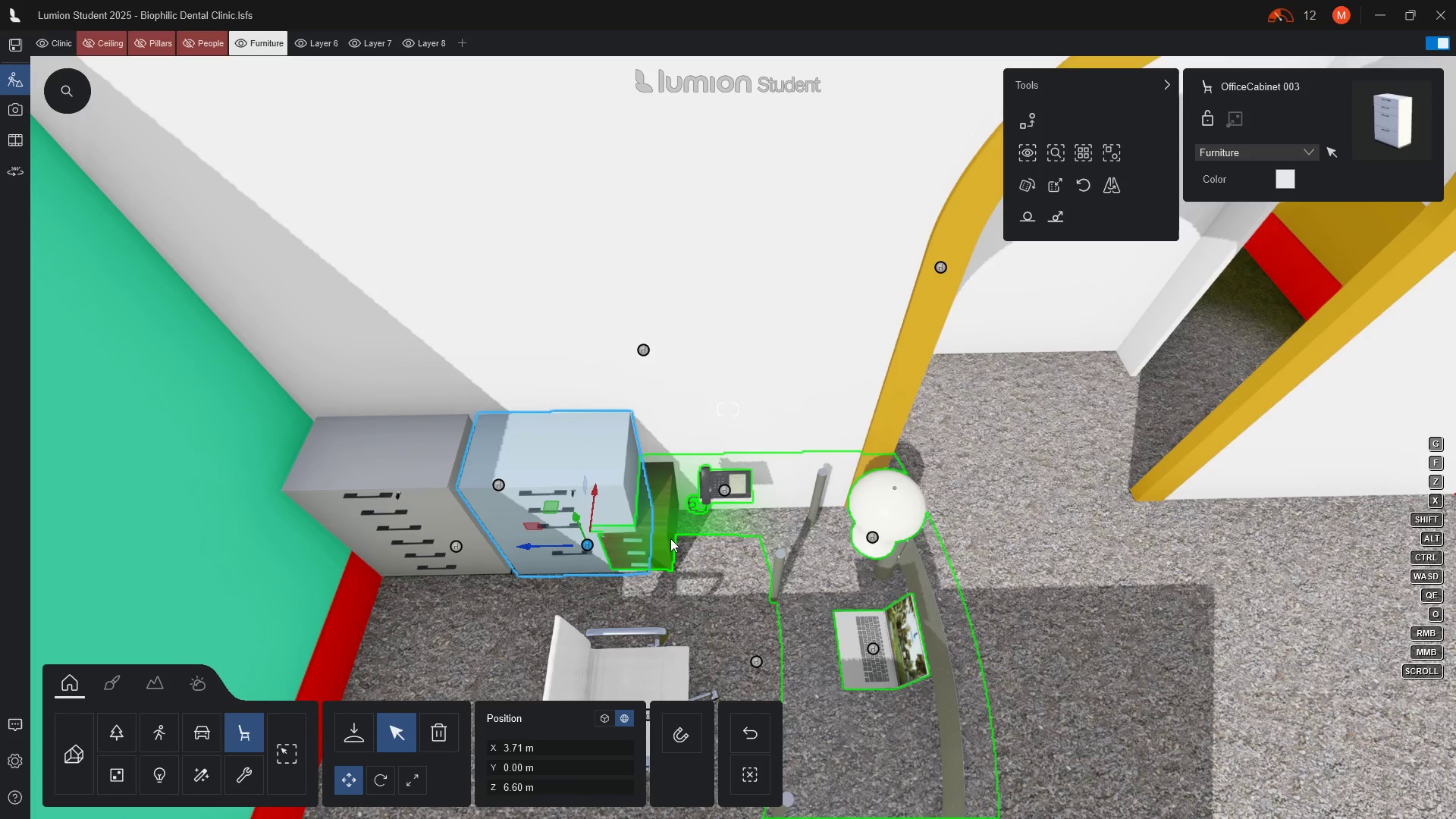 
left_click([669, 537])
 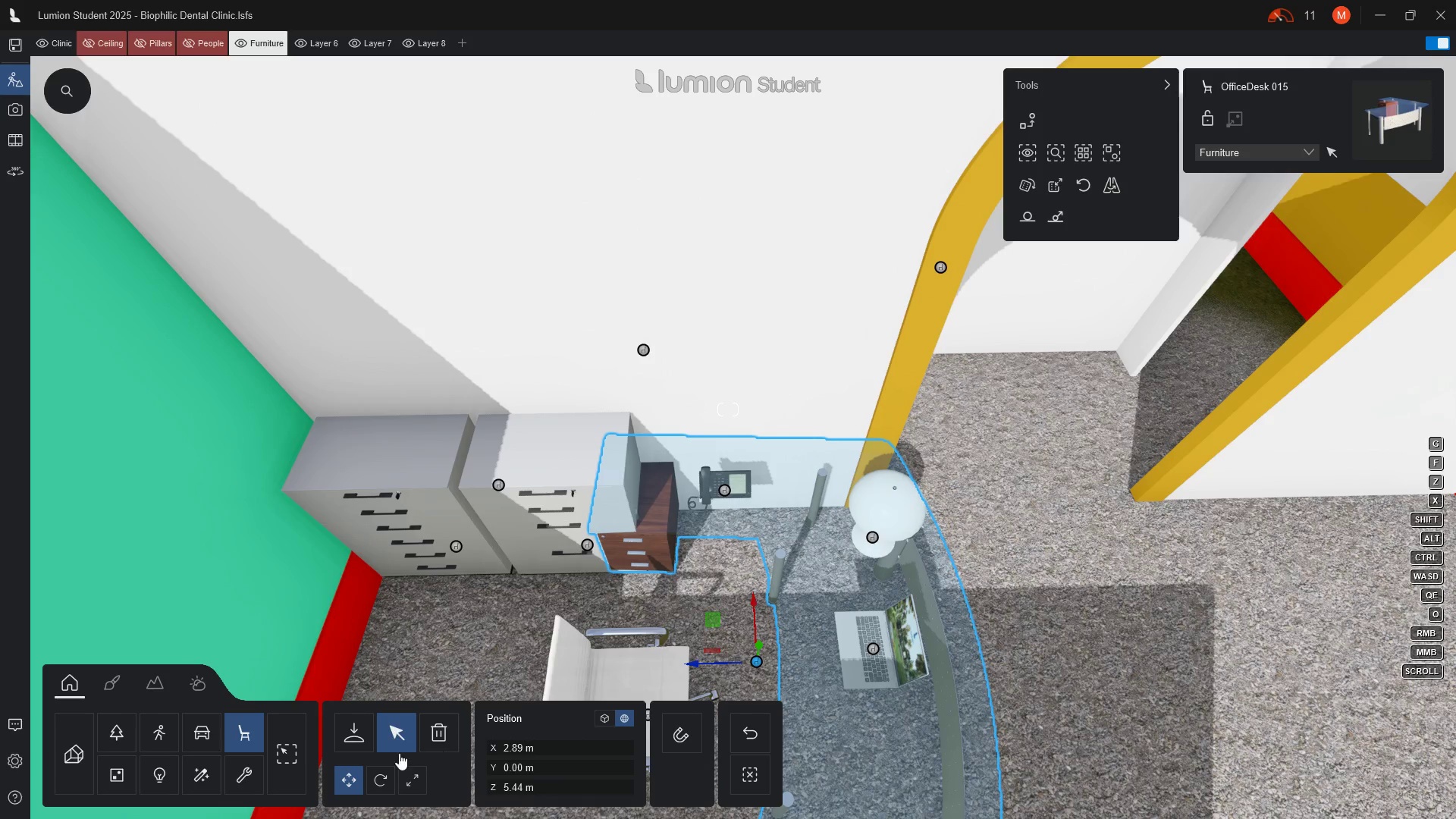 
left_click([344, 779])
 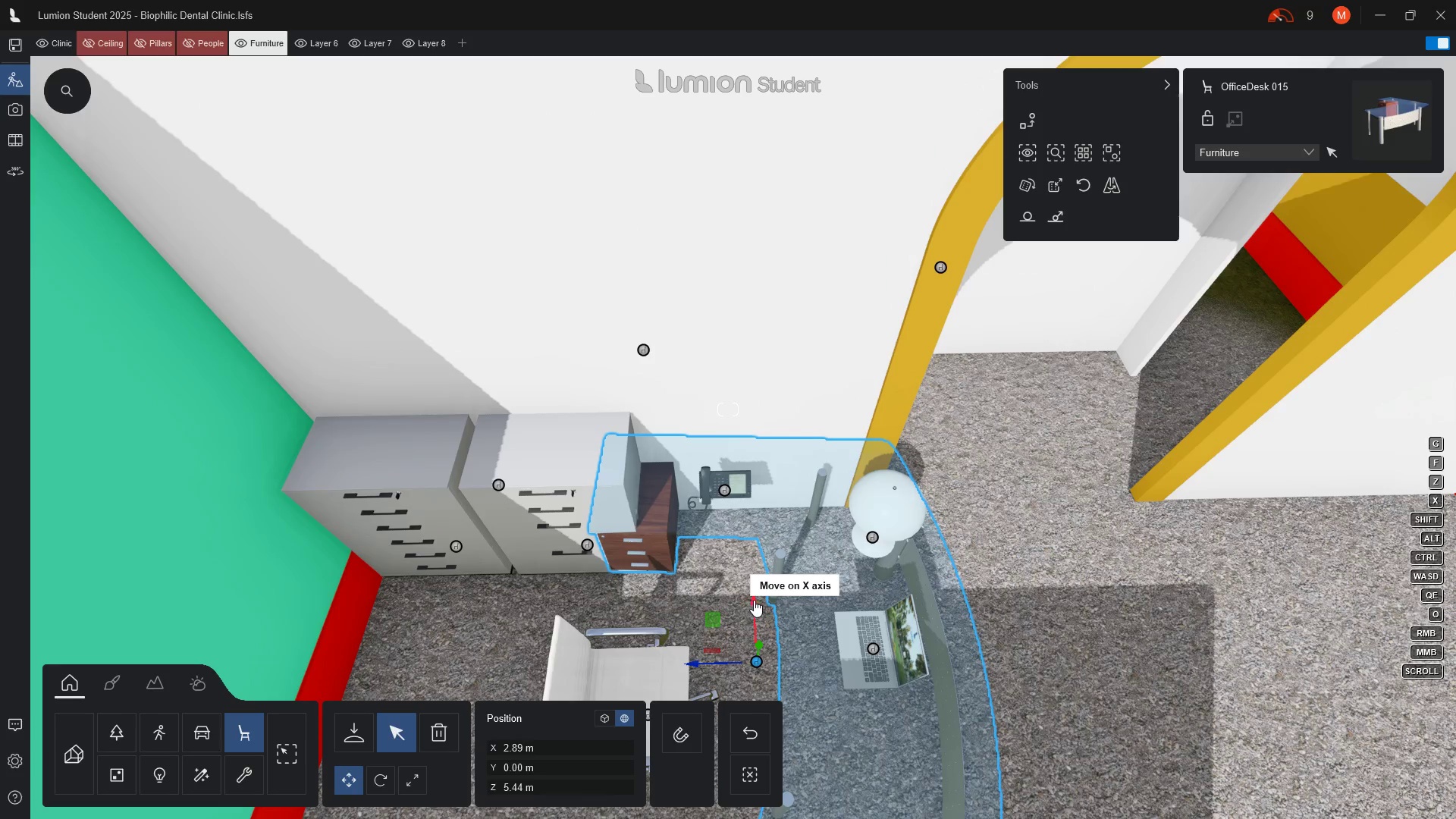 
left_click_drag(start_coordinate=[754, 600], to_coordinate=[761, 582])
 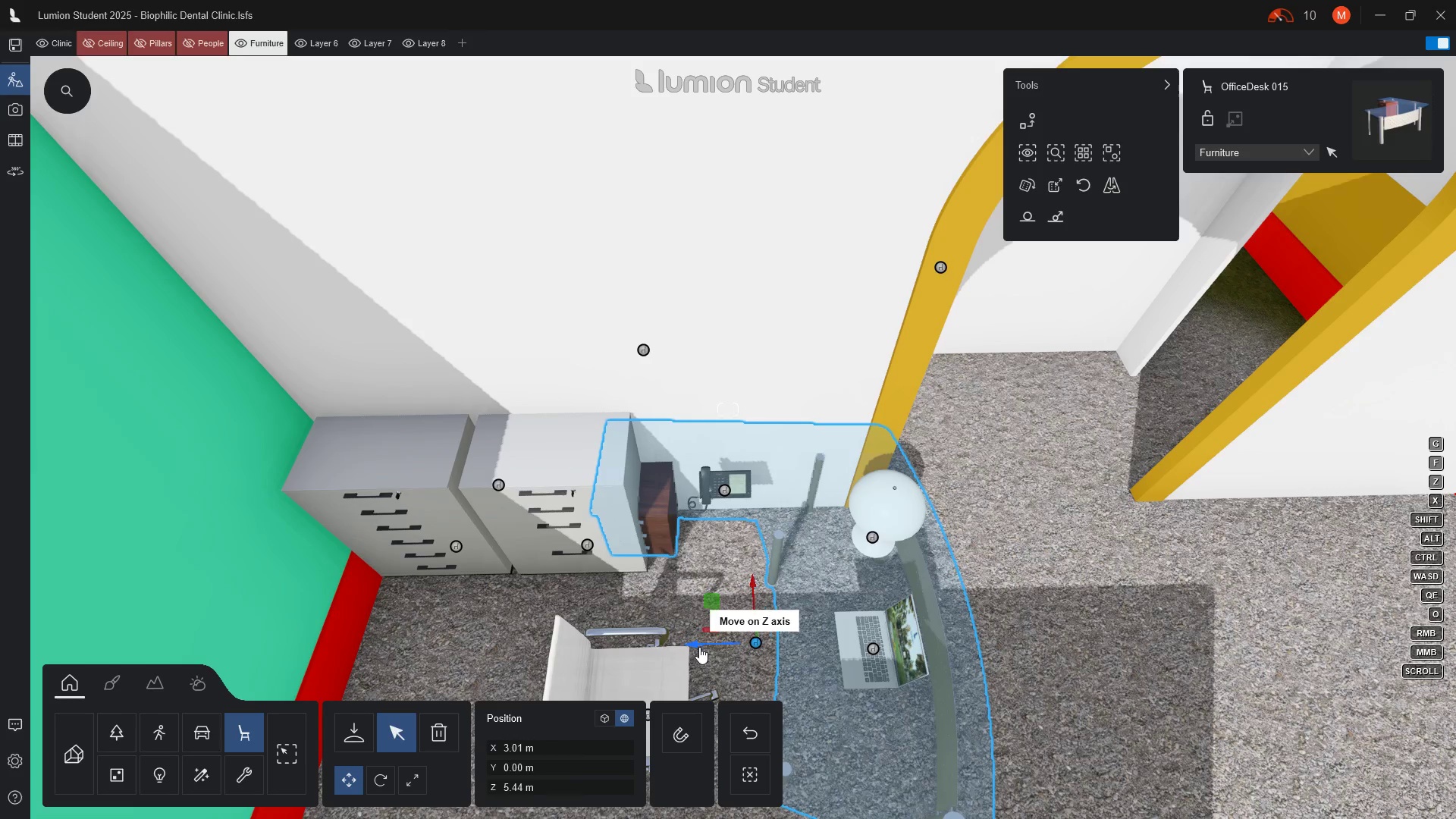 
left_click_drag(start_coordinate=[696, 646], to_coordinate=[658, 635])
 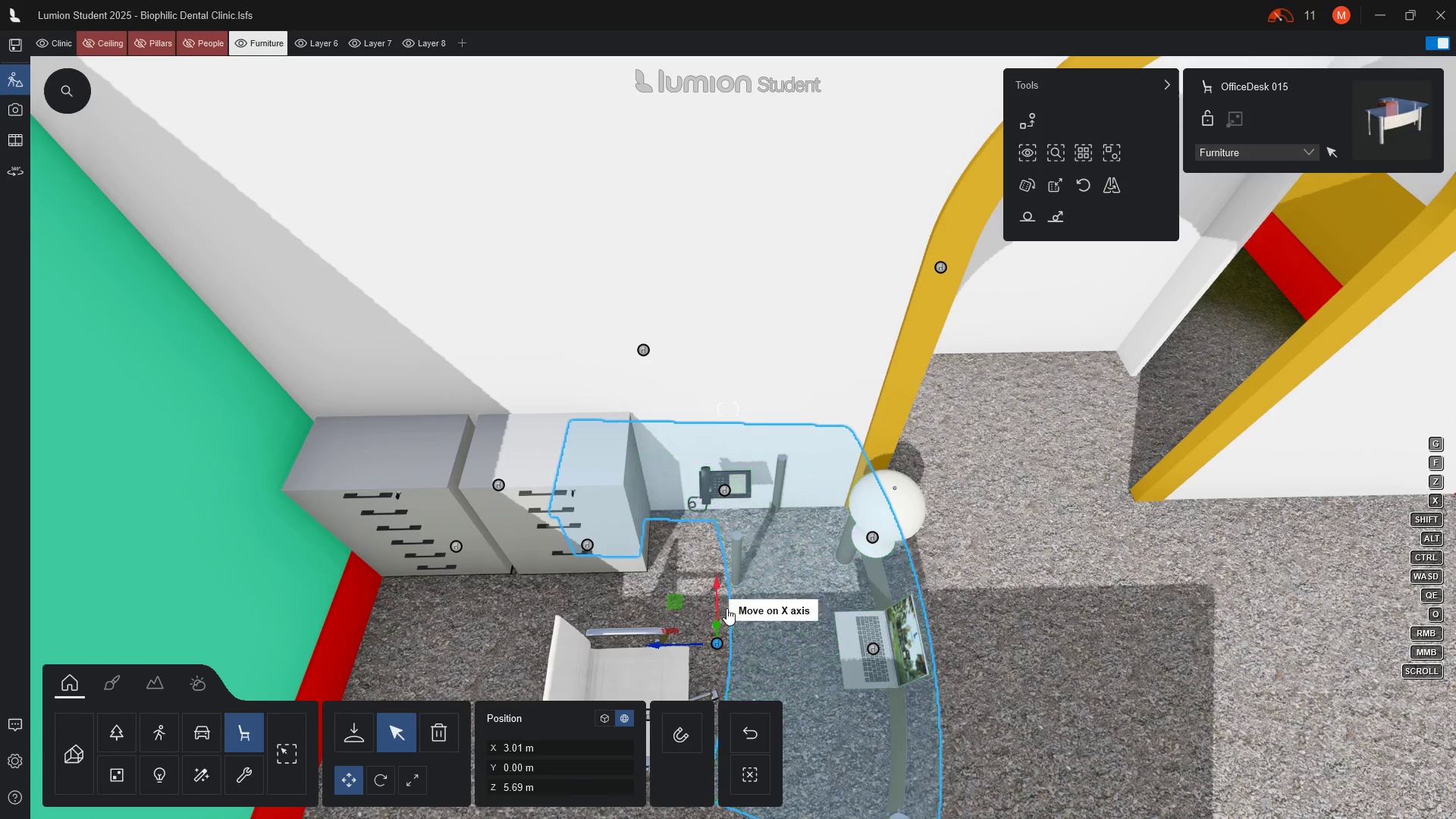 
wait(5.78)
 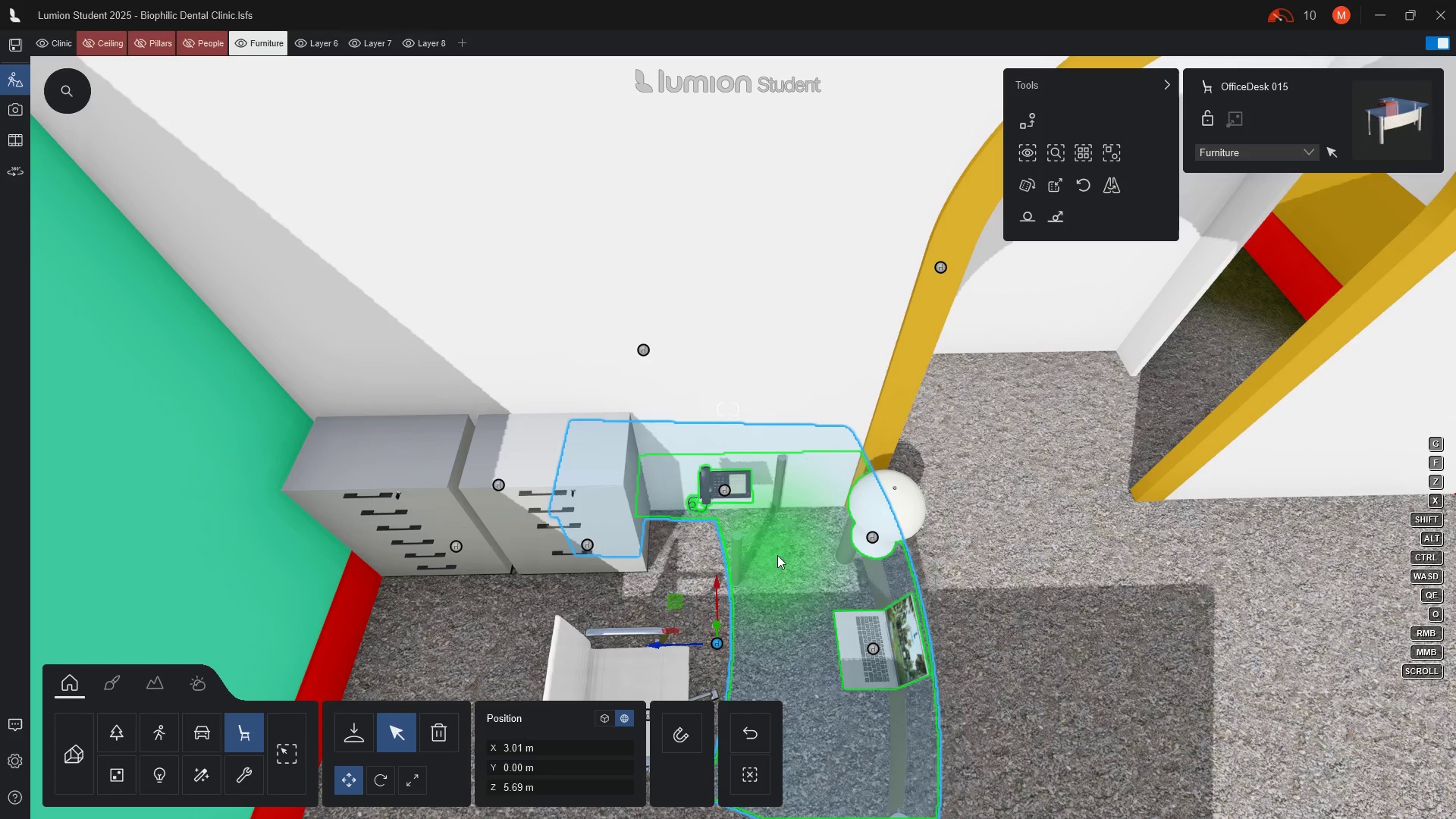 
left_click_drag(start_coordinate=[718, 586], to_coordinate=[721, 592])
 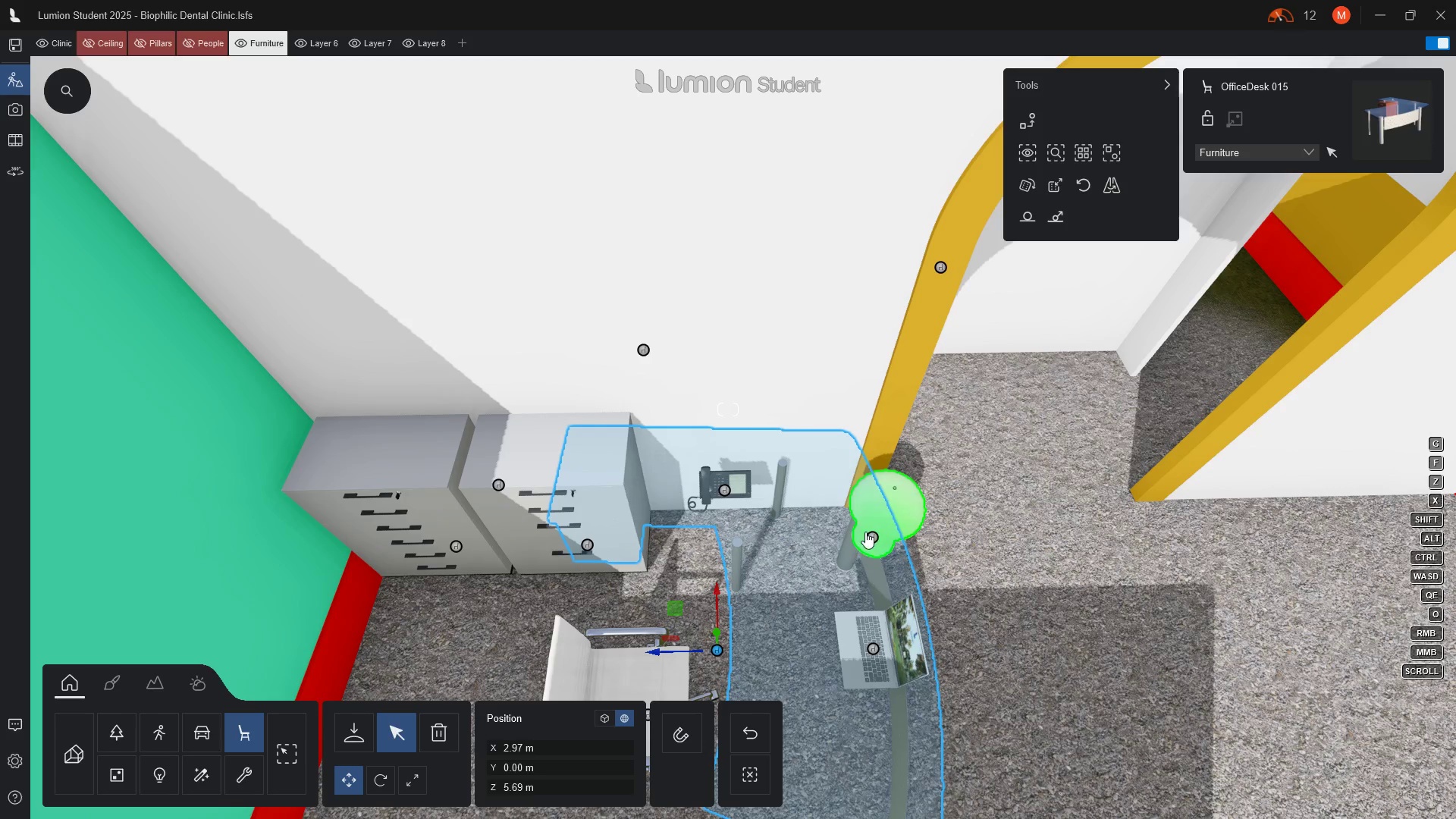 
left_click_drag(start_coordinate=[873, 536], to_coordinate=[821, 494])
 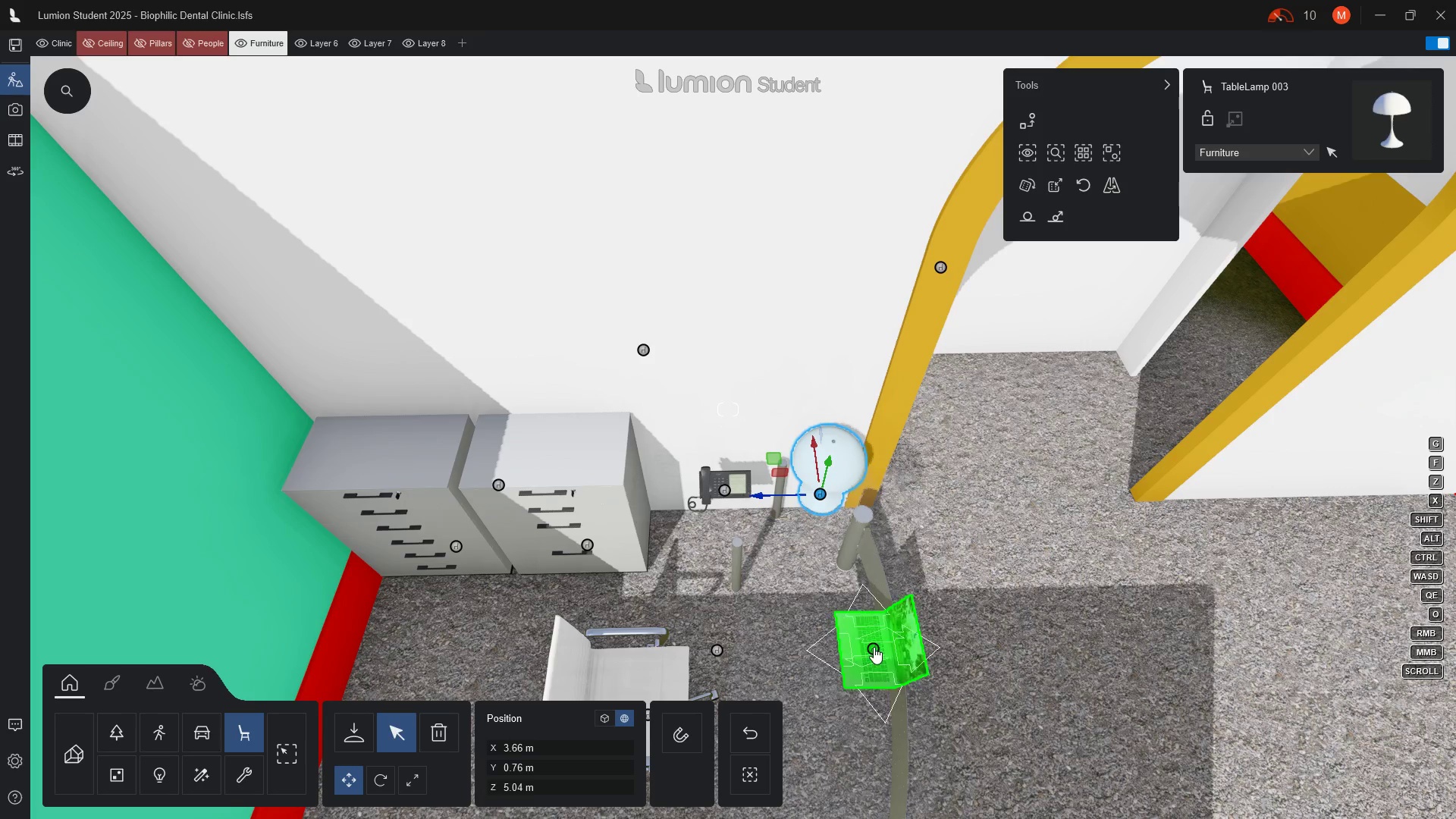 
left_click_drag(start_coordinate=[874, 647], to_coordinate=[822, 645])
 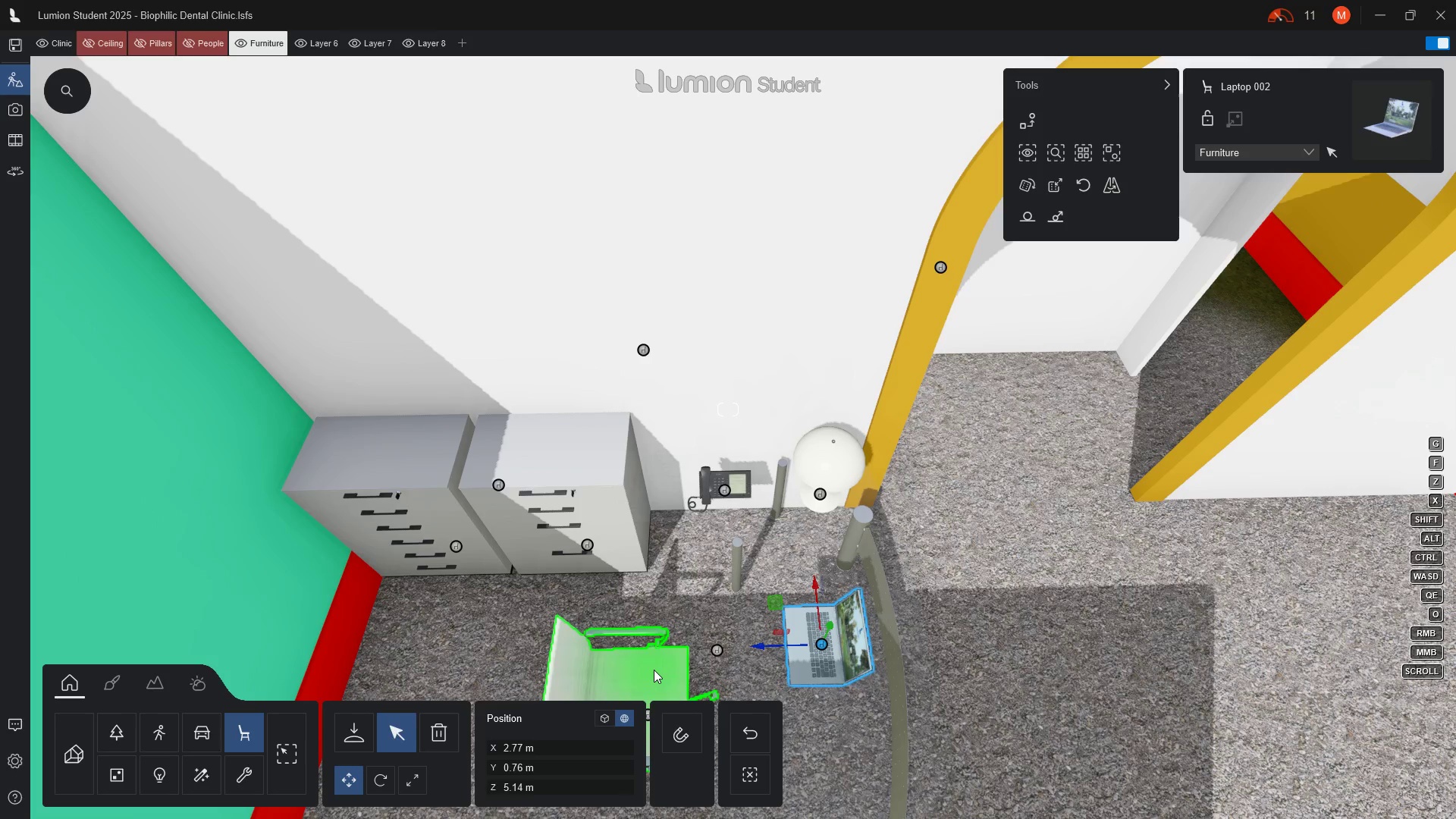 
wait(5.88)
 